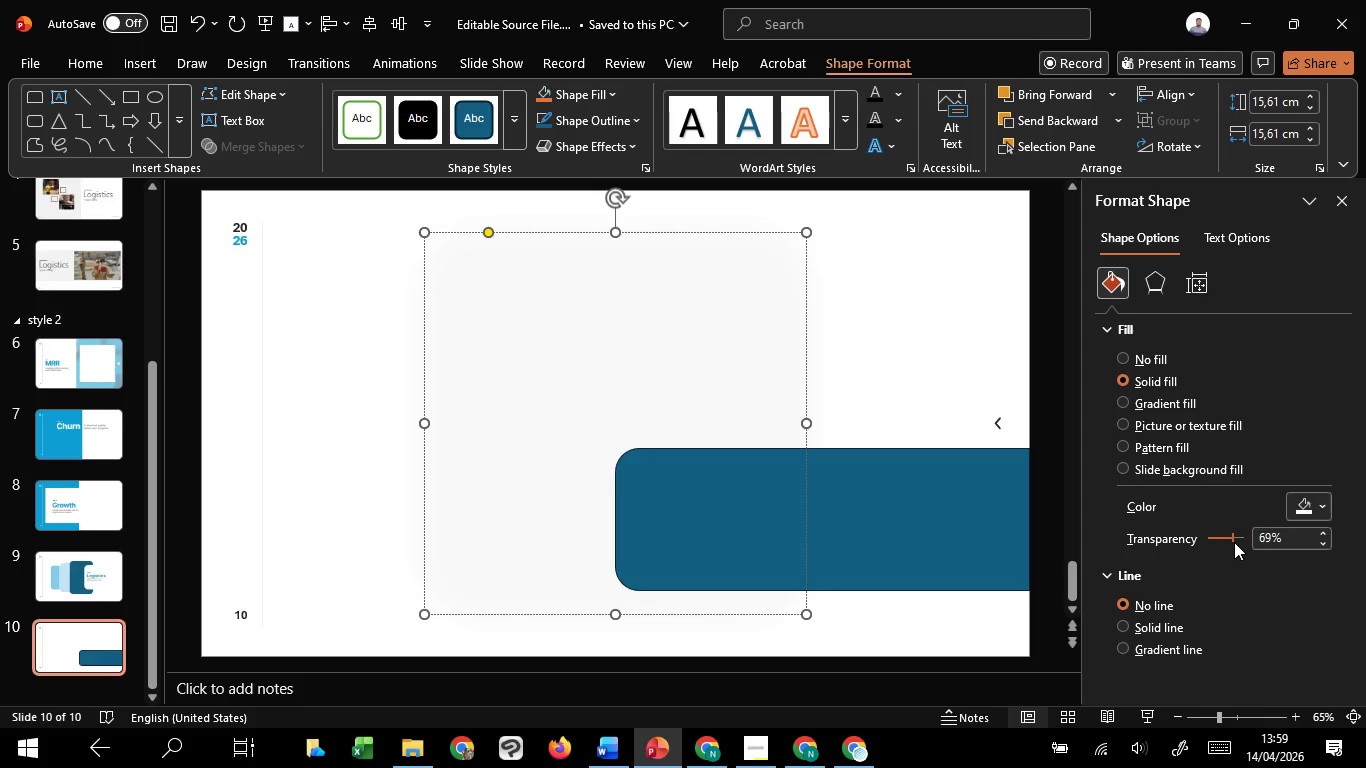 
left_click_drag(start_coordinate=[1234, 542], to_coordinate=[1163, 542])
 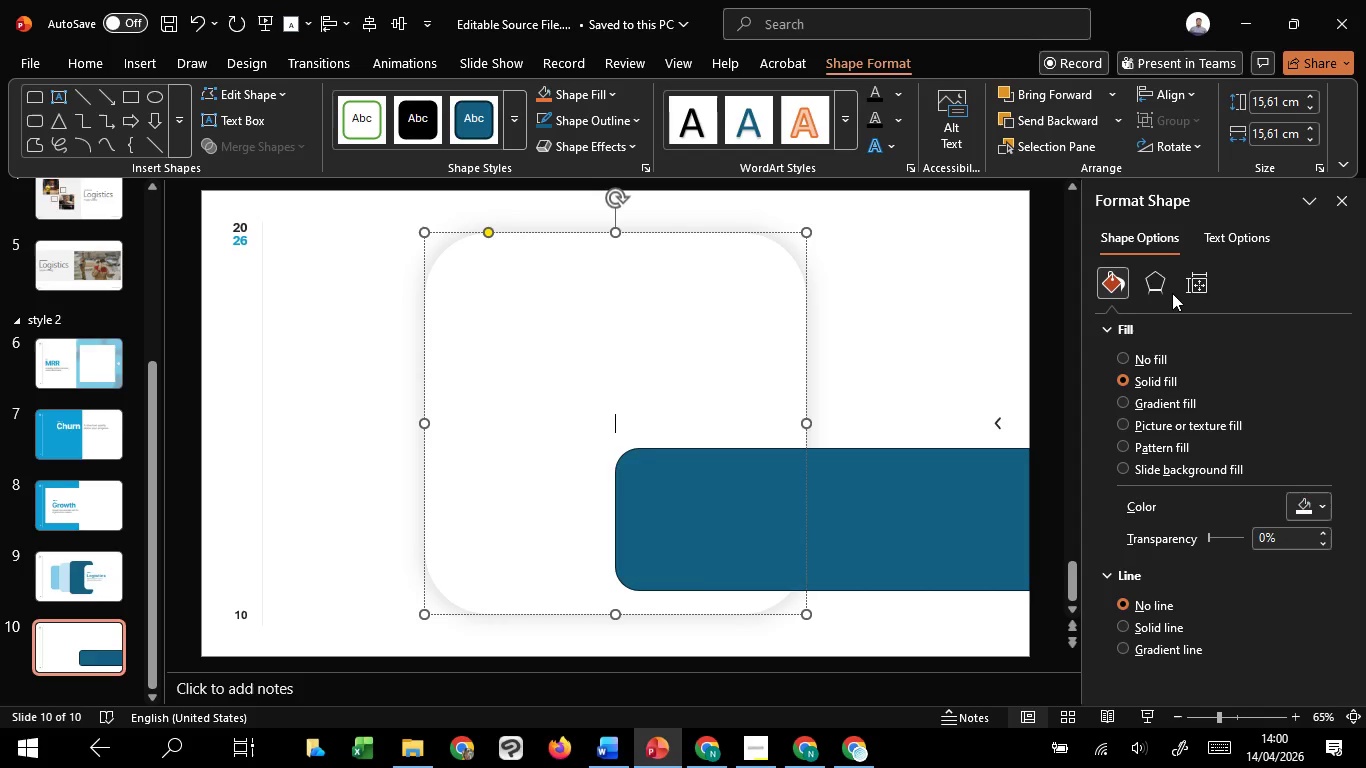 
left_click([1171, 289])
 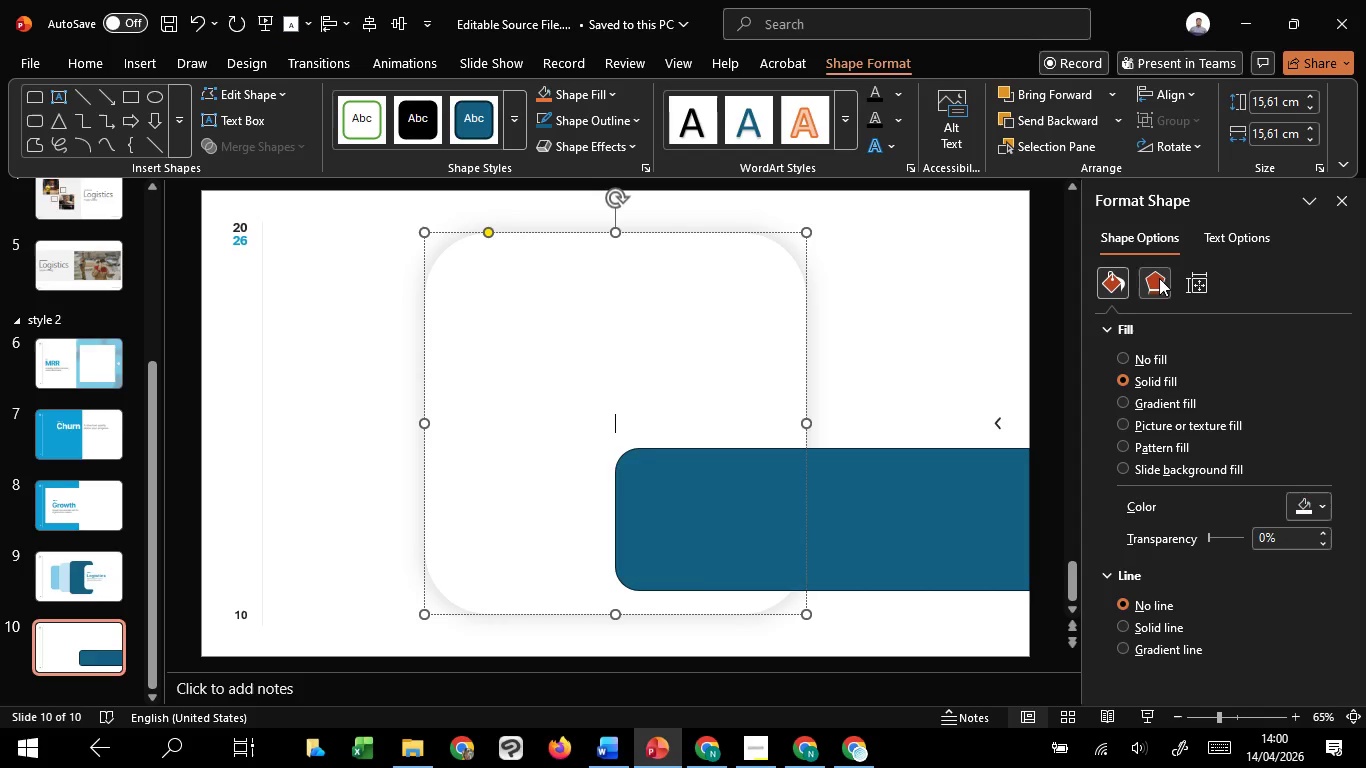 
left_click([1159, 278])
 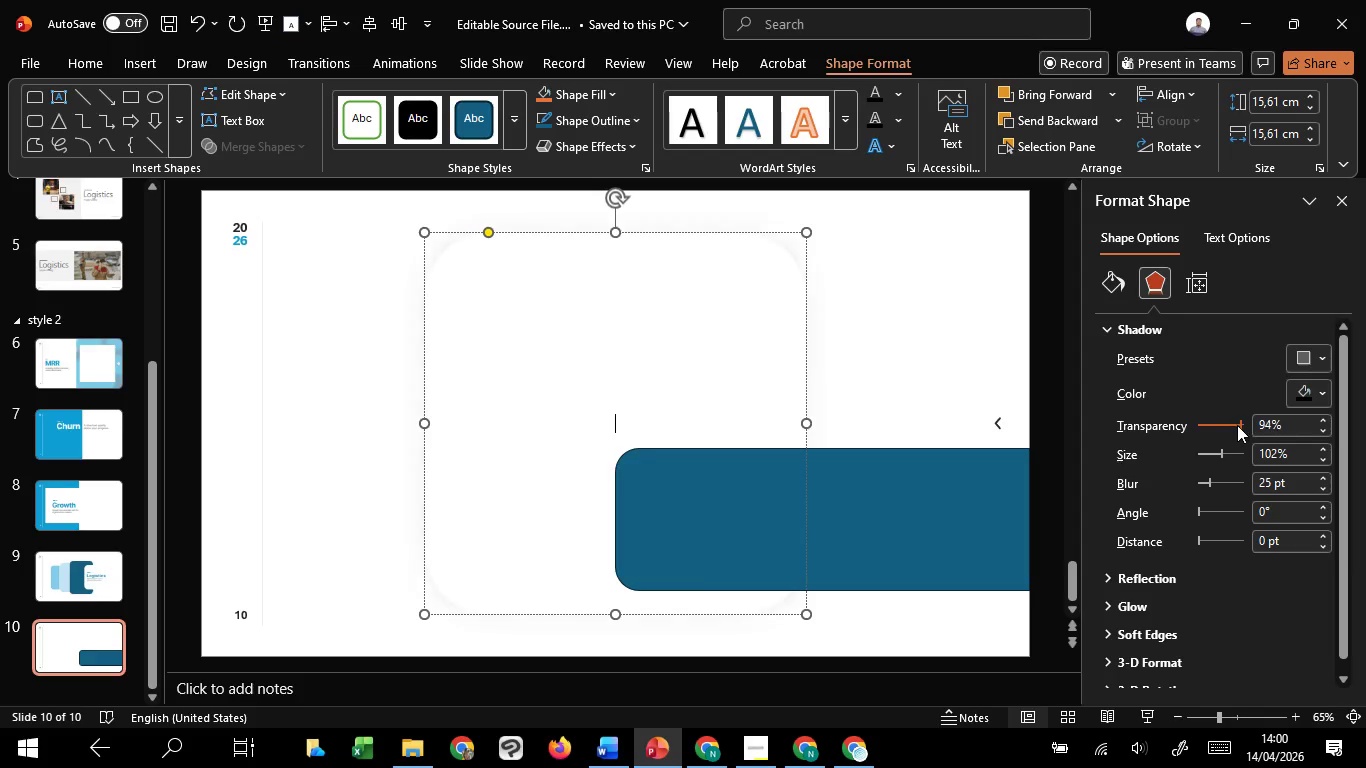 
scroll: coordinate [1237, 425], scroll_direction: up, amount: 2.0
 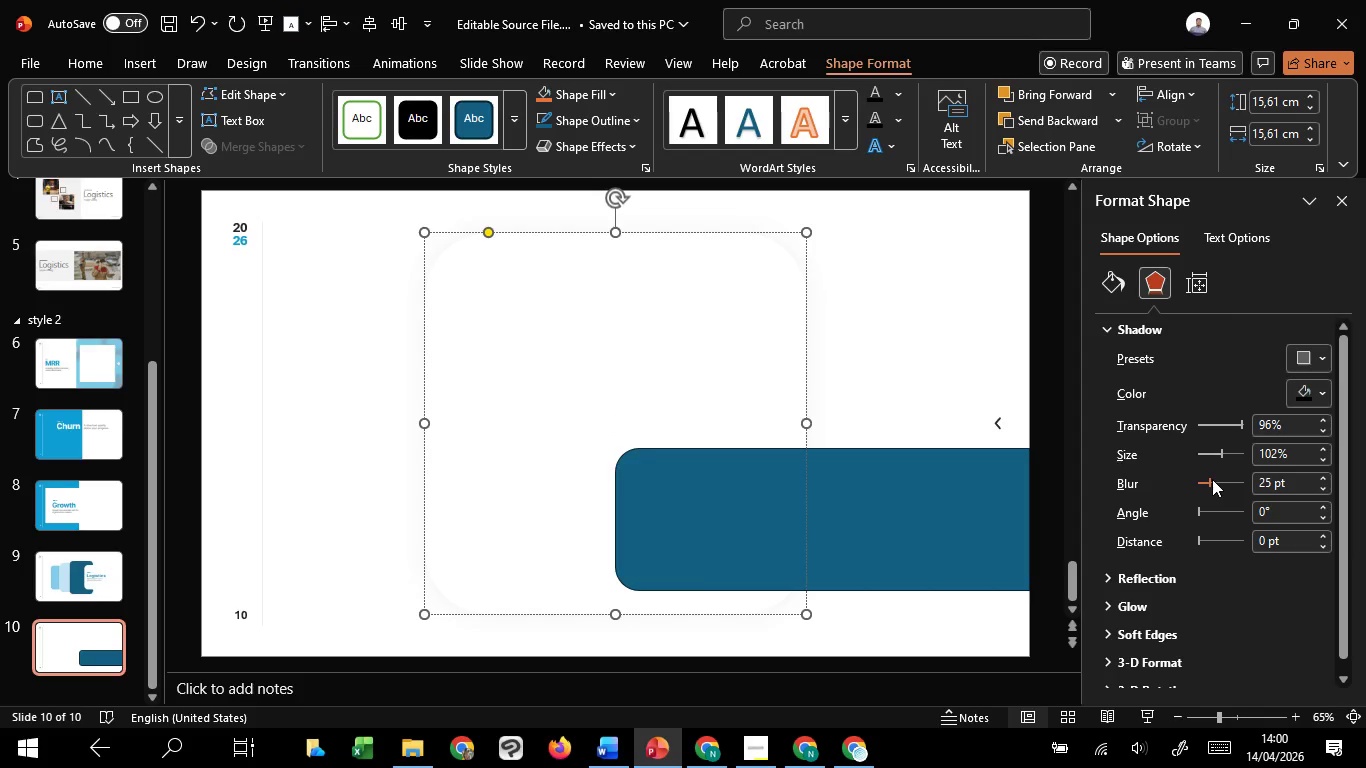 
scroll: coordinate [1211, 480], scroll_direction: down, amount: 5.0
 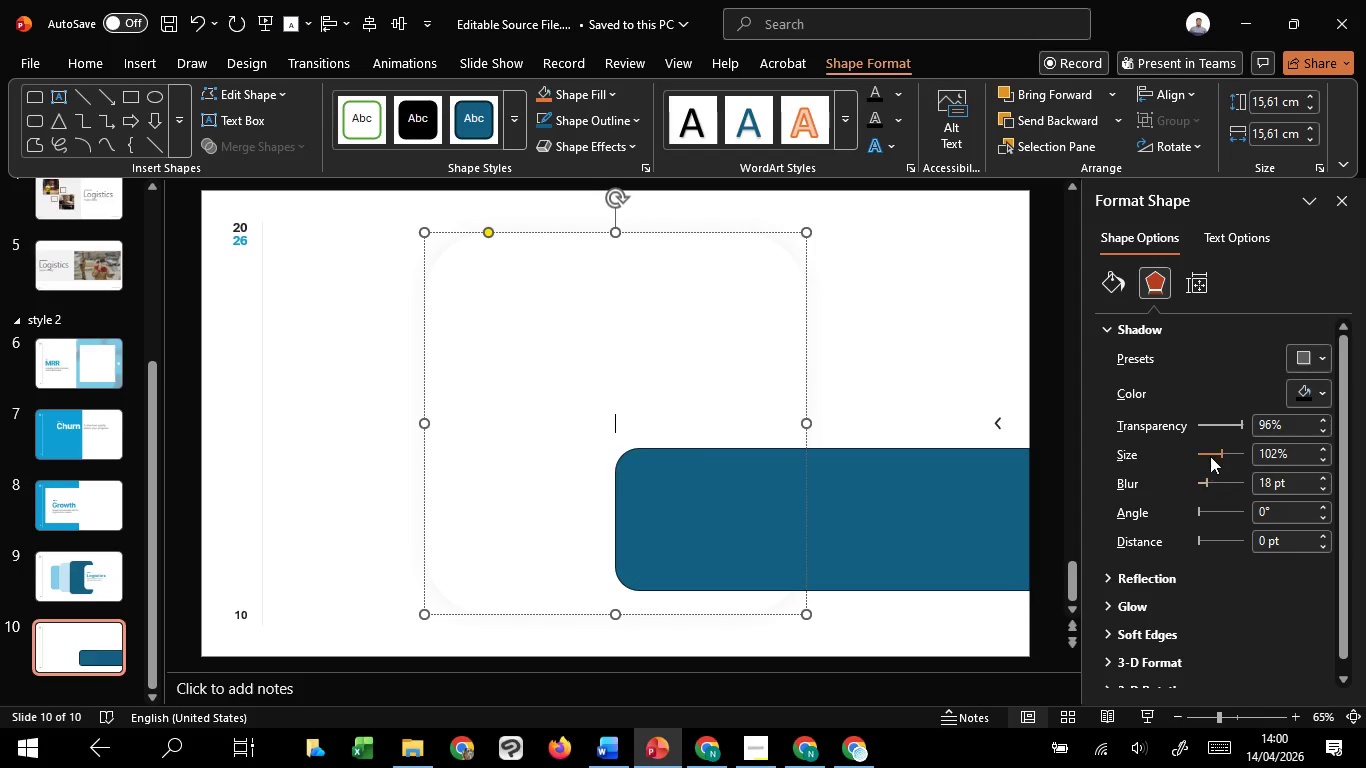 
scroll: coordinate [1212, 453], scroll_direction: none, amount: 0.0
 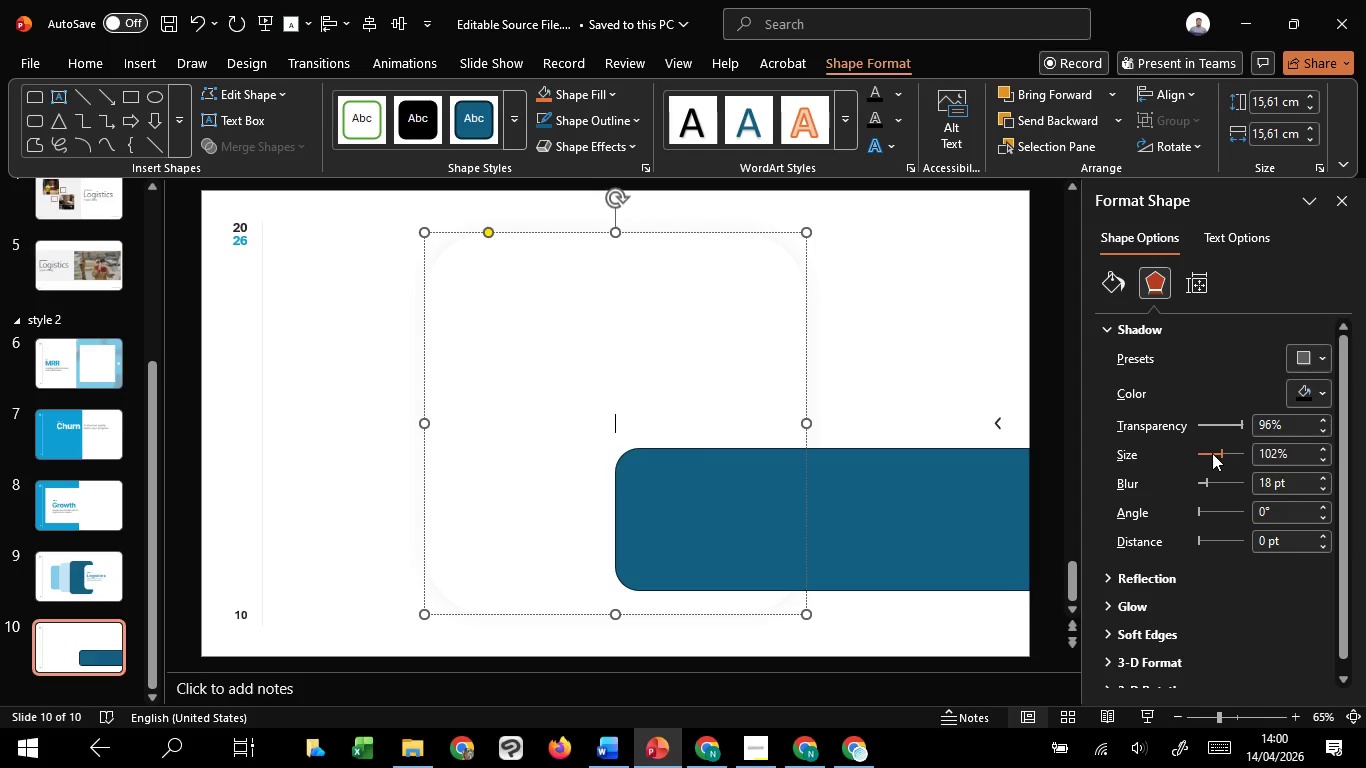 
scroll: coordinate [1212, 453], scroll_direction: down, amount: 1.0
 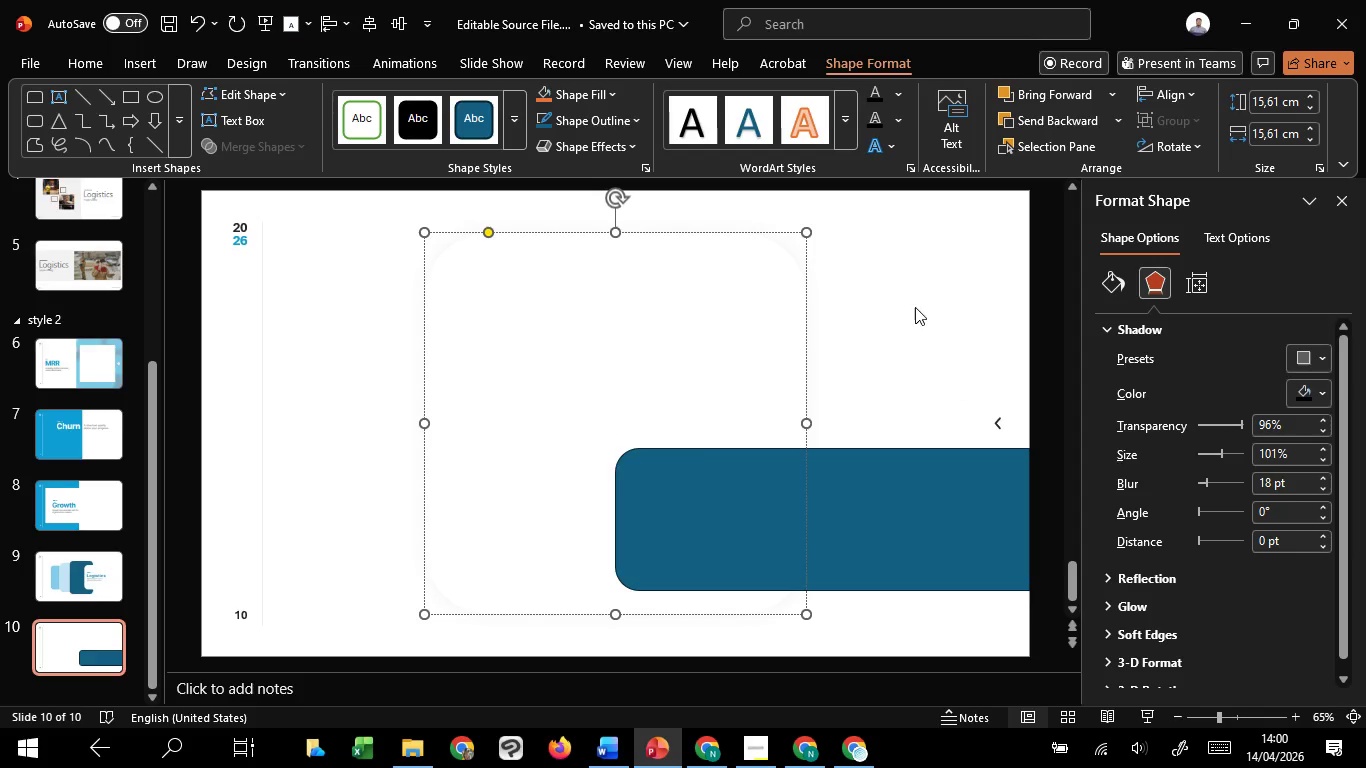 
left_click([915, 307])
 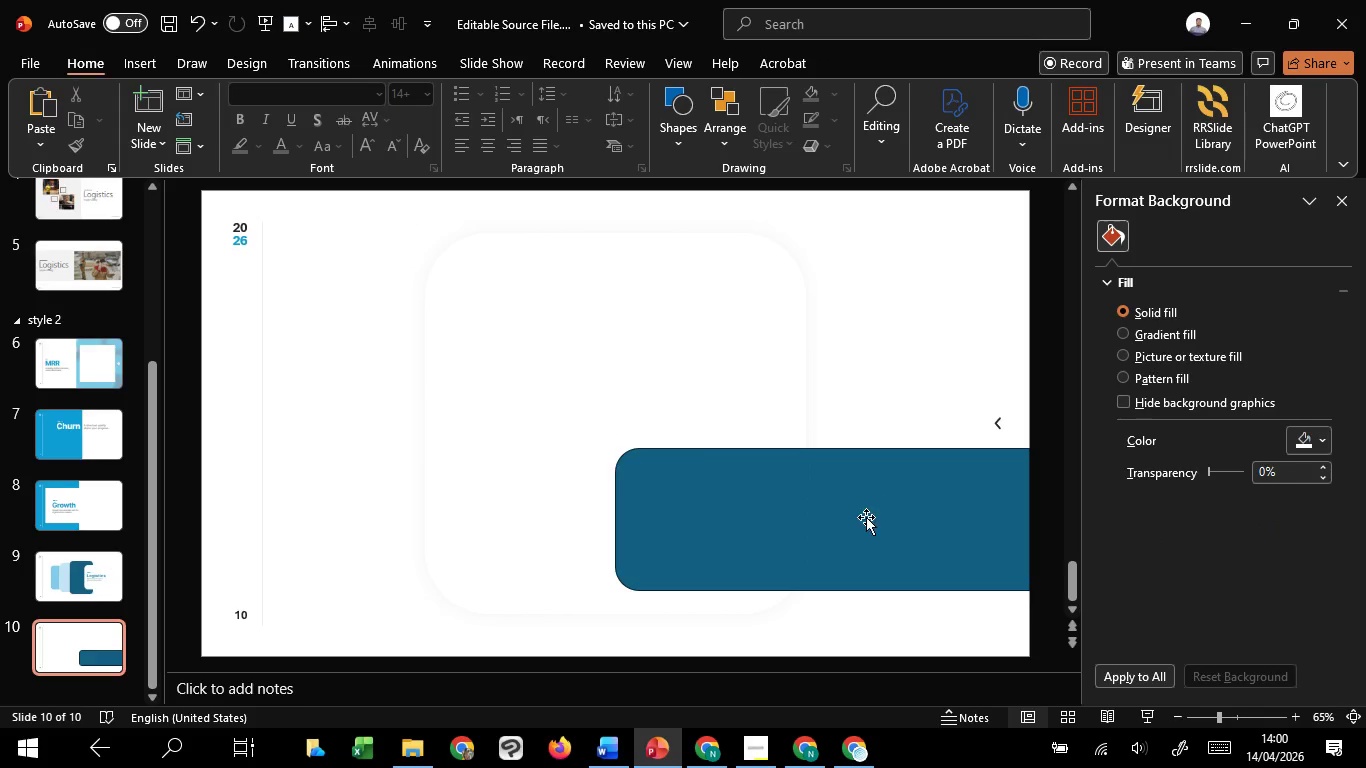 
left_click([866, 517])
 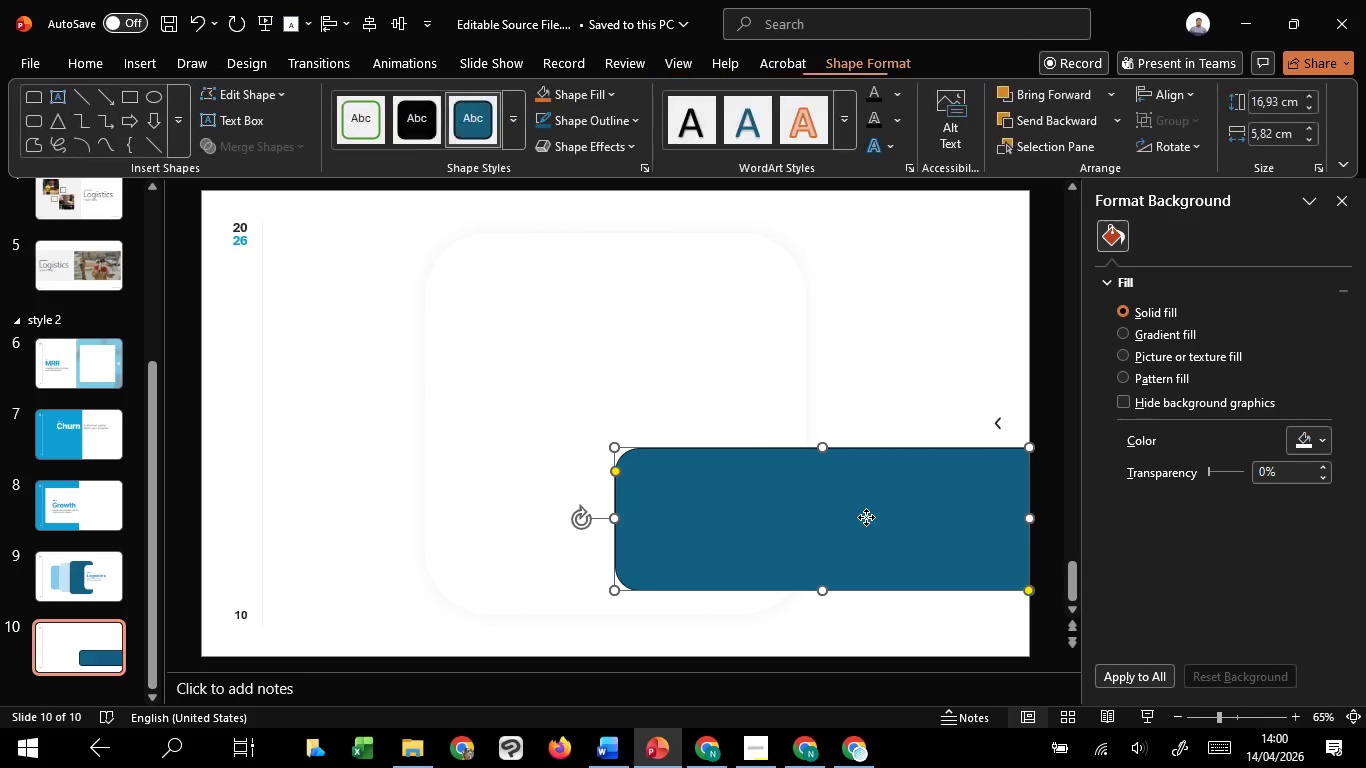 
hold_key(key=ControlLeft, duration=0.42)
 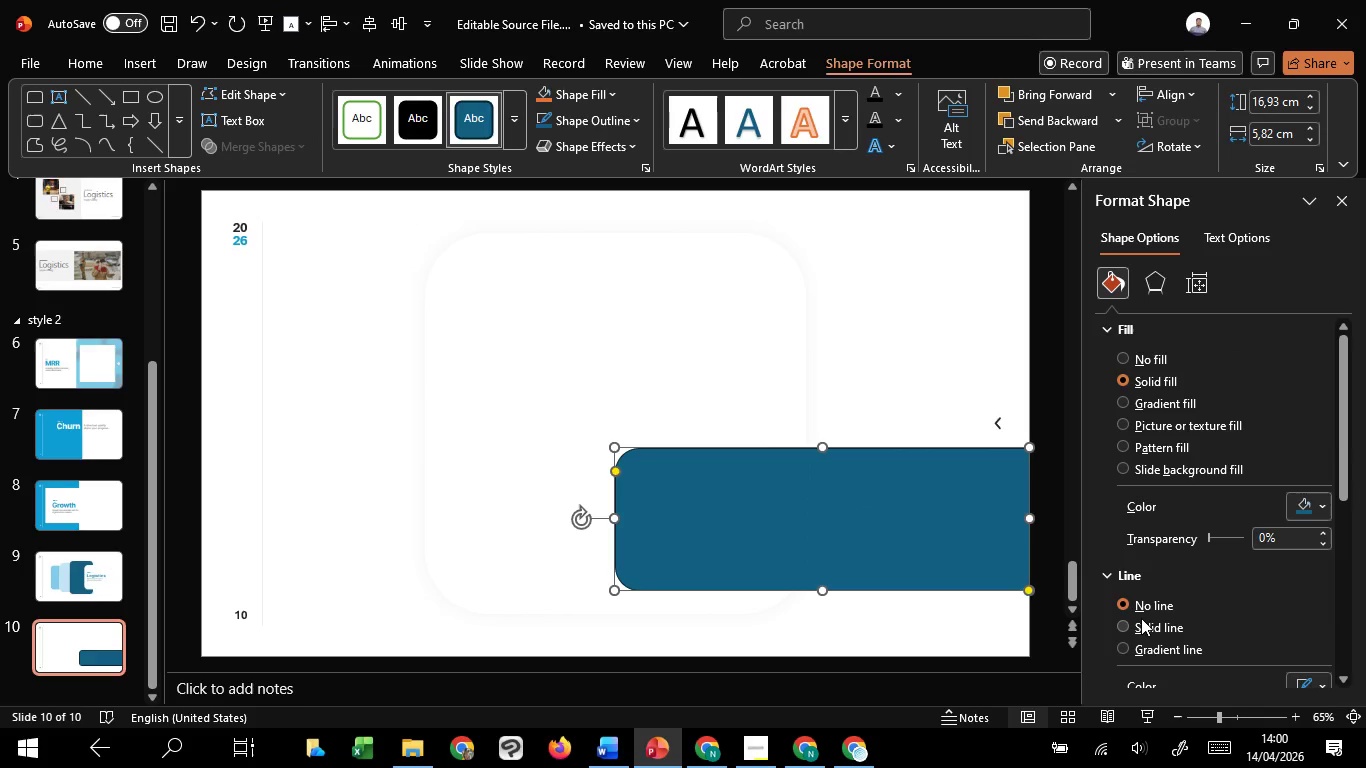 
double_click([1141, 602])
 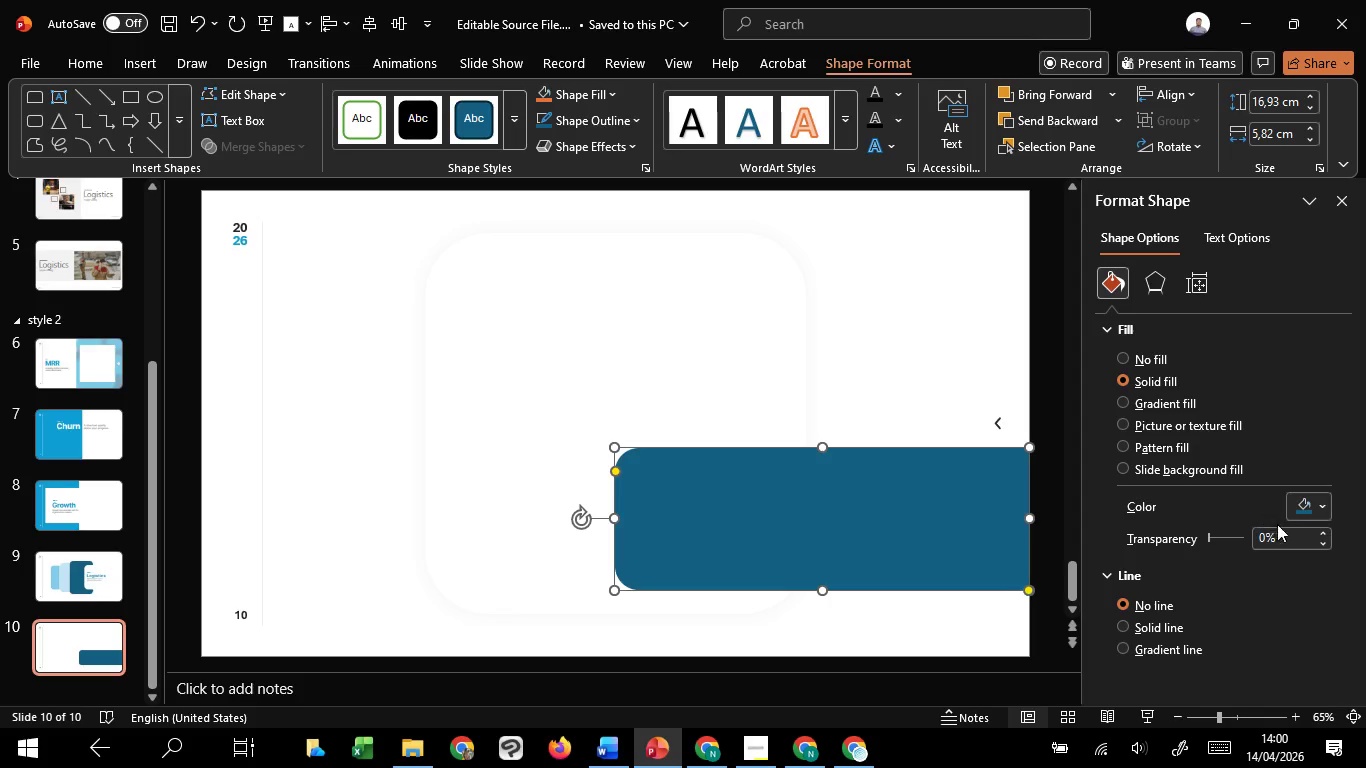 
left_click([1304, 507])
 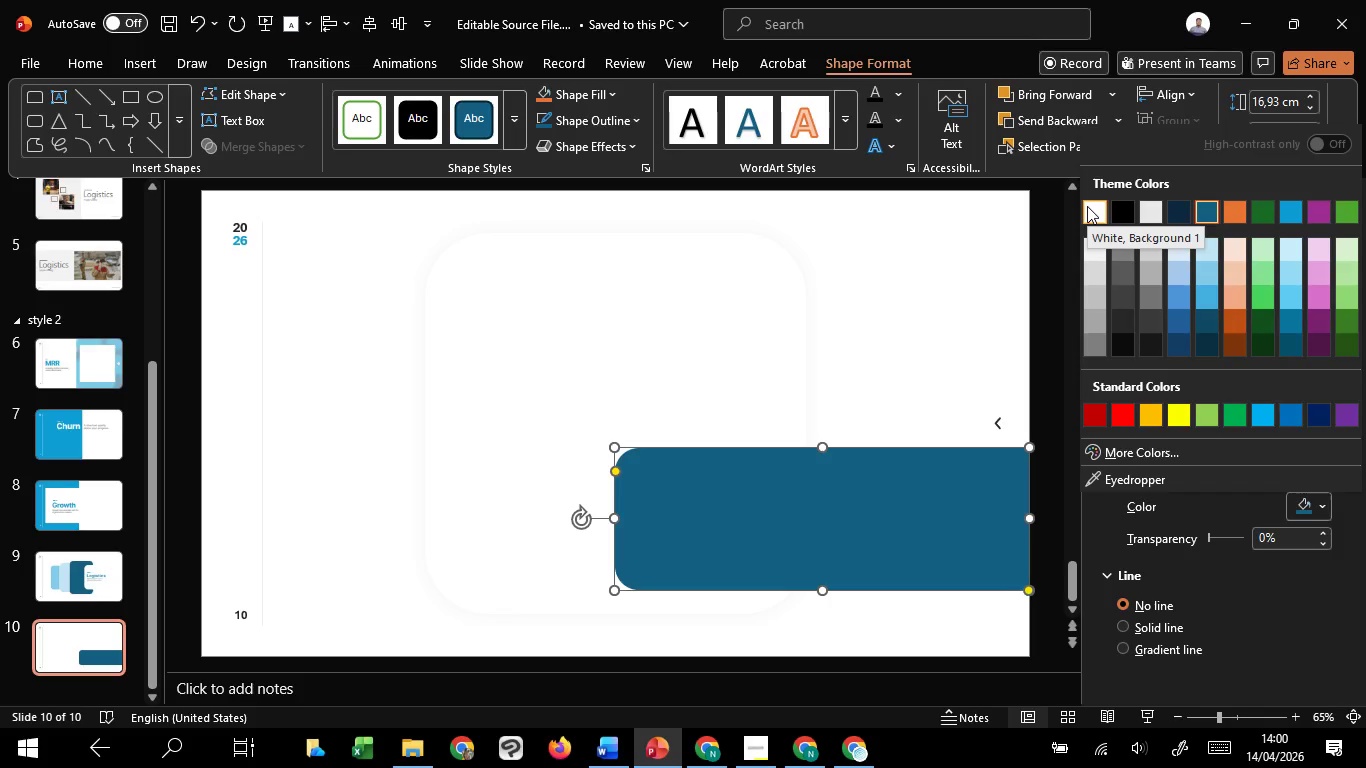 
left_click([1087, 206])
 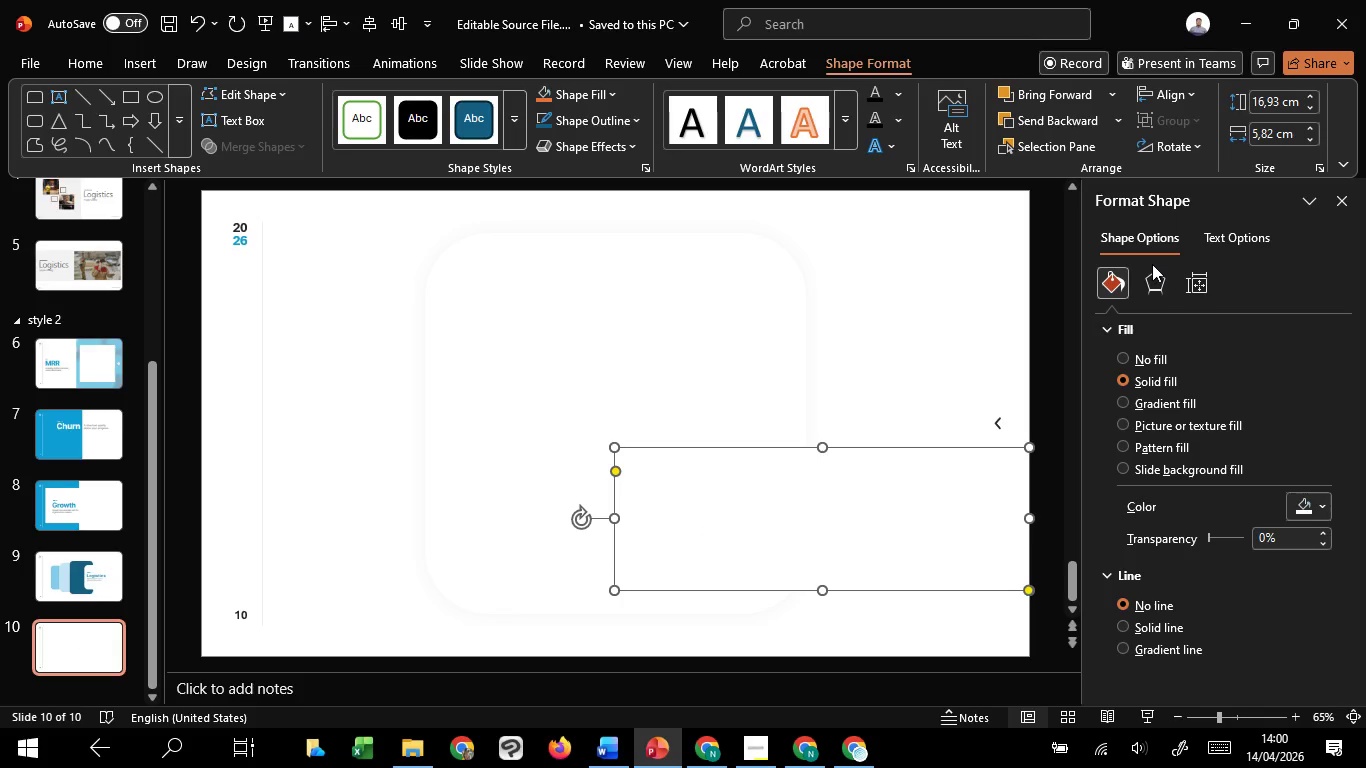 
double_click([1158, 280])
 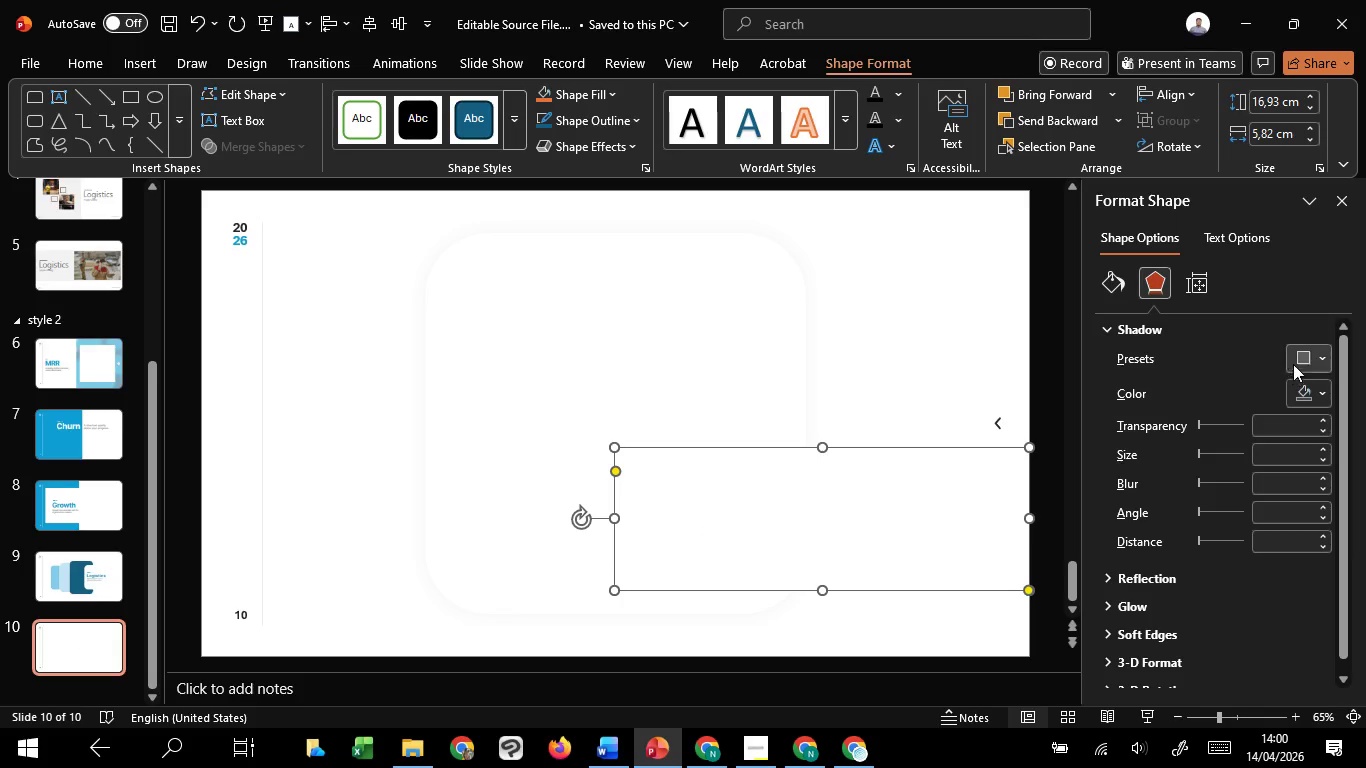 
left_click([1297, 350])
 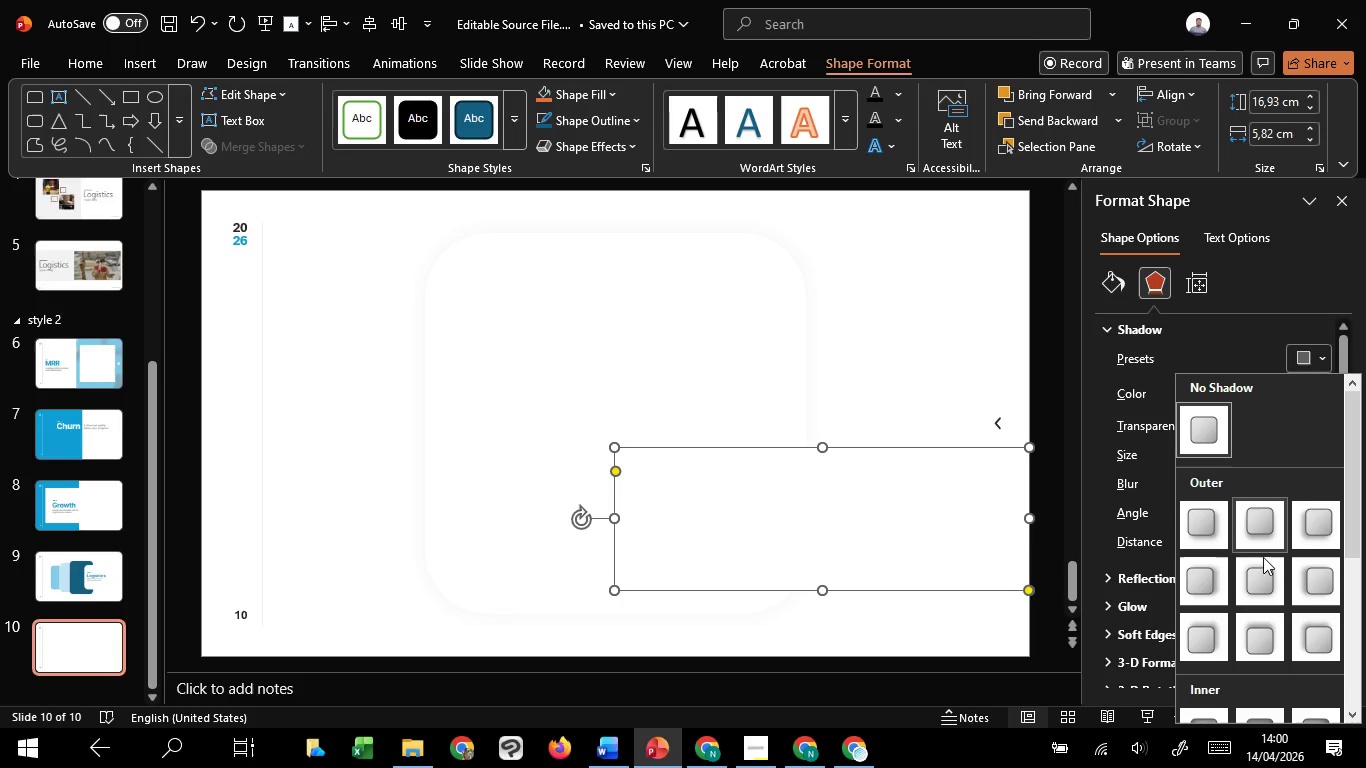 
left_click([1263, 565])
 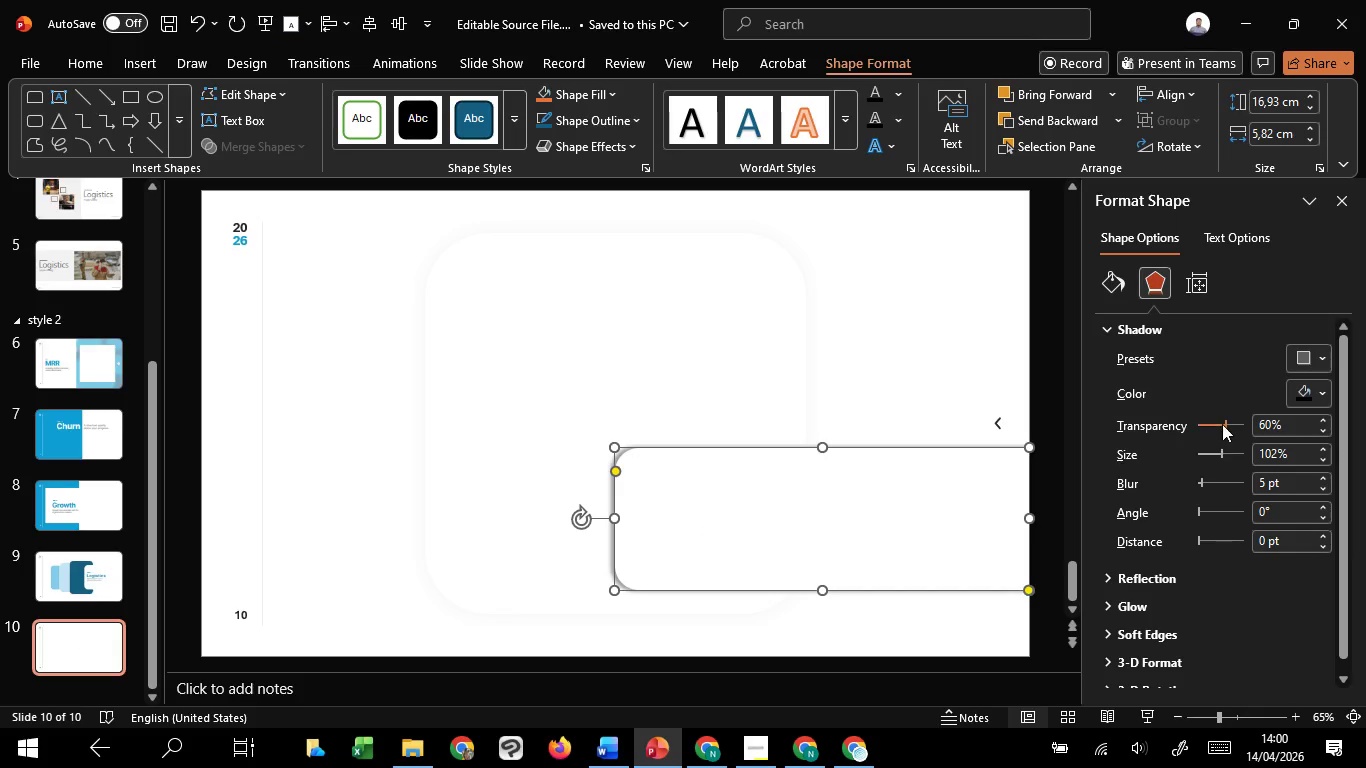 
scroll: coordinate [1219, 479], scroll_direction: up, amount: 50.0
 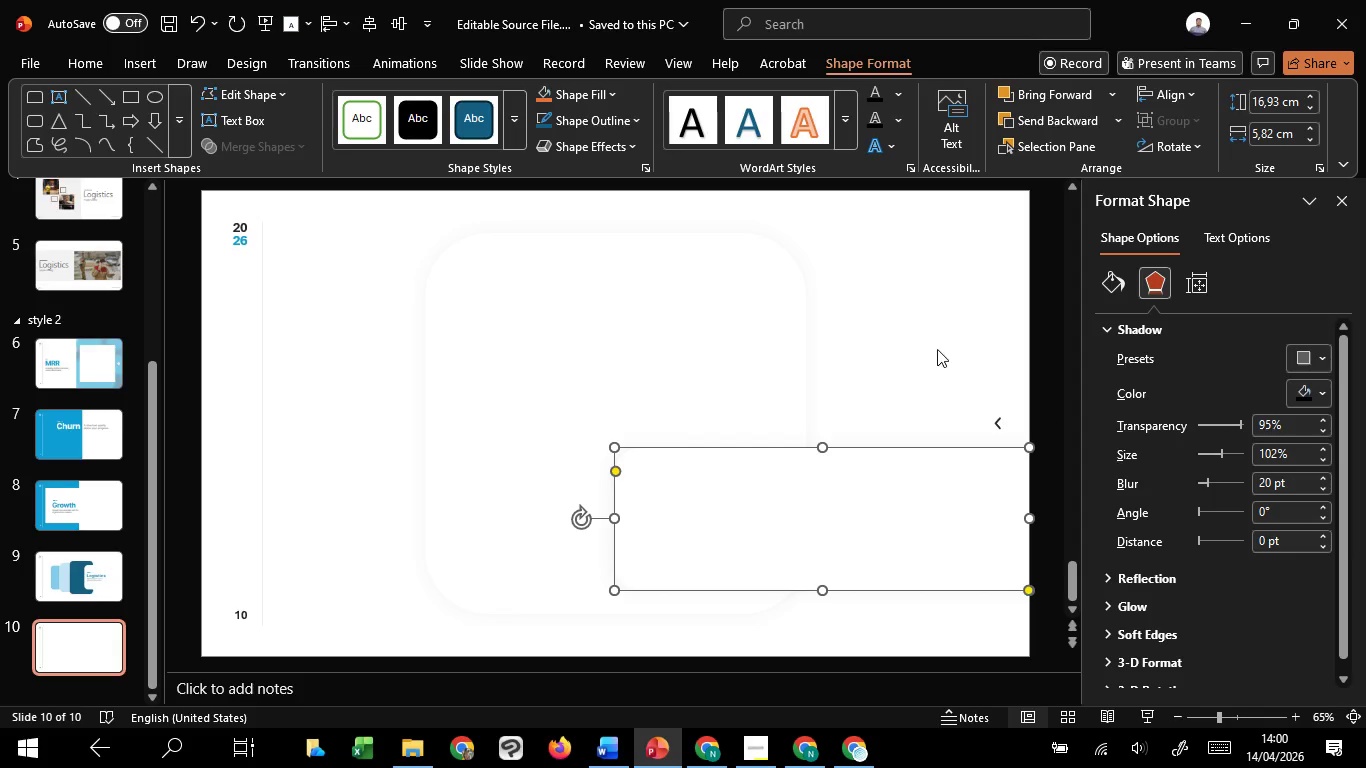 
left_click([935, 348])
 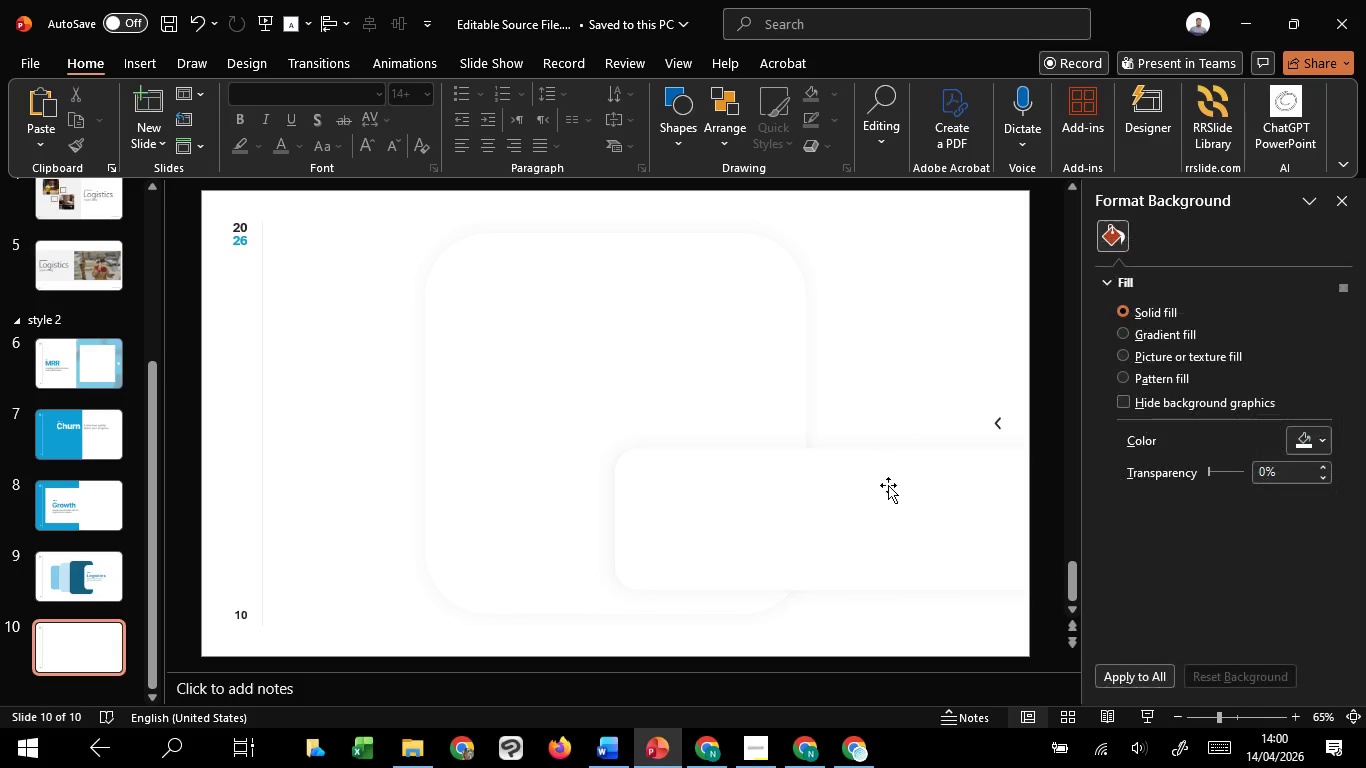 
left_click([887, 499])
 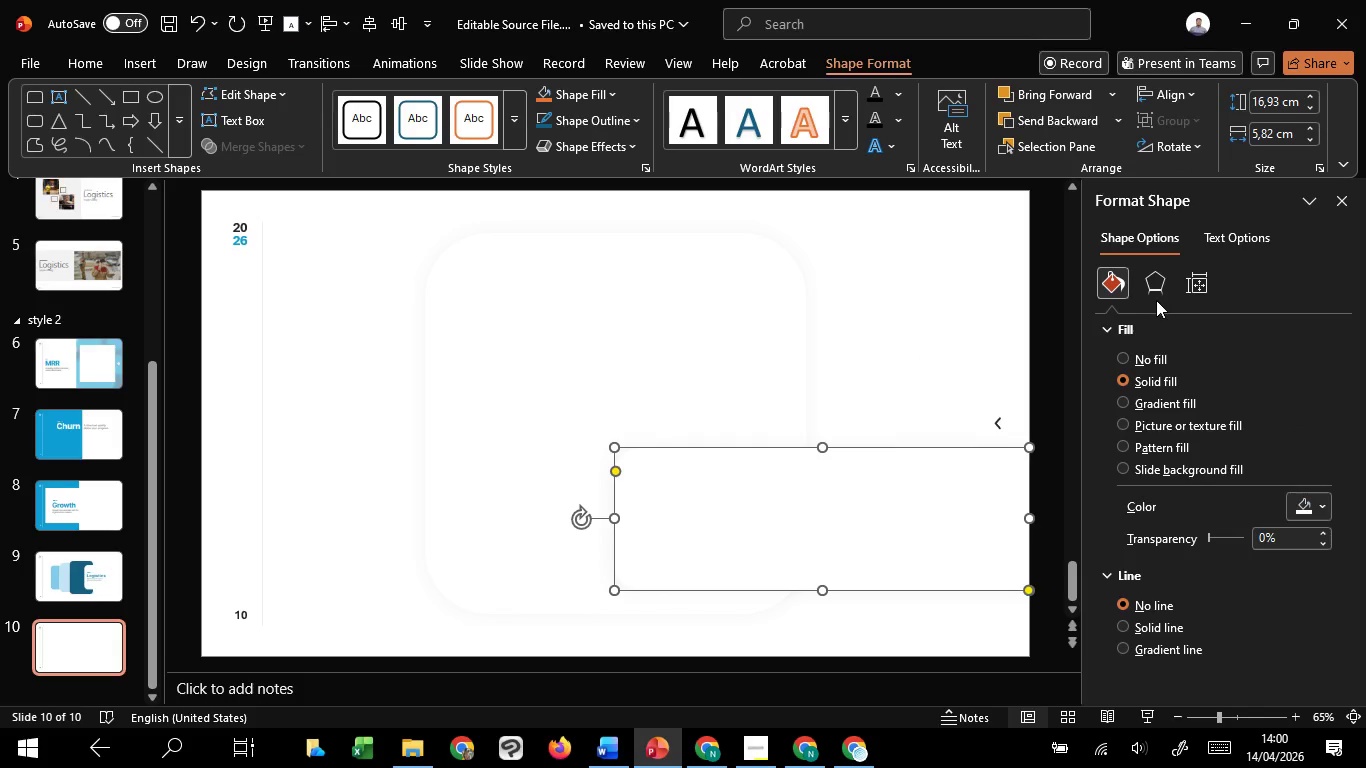 
double_click([1153, 287])
 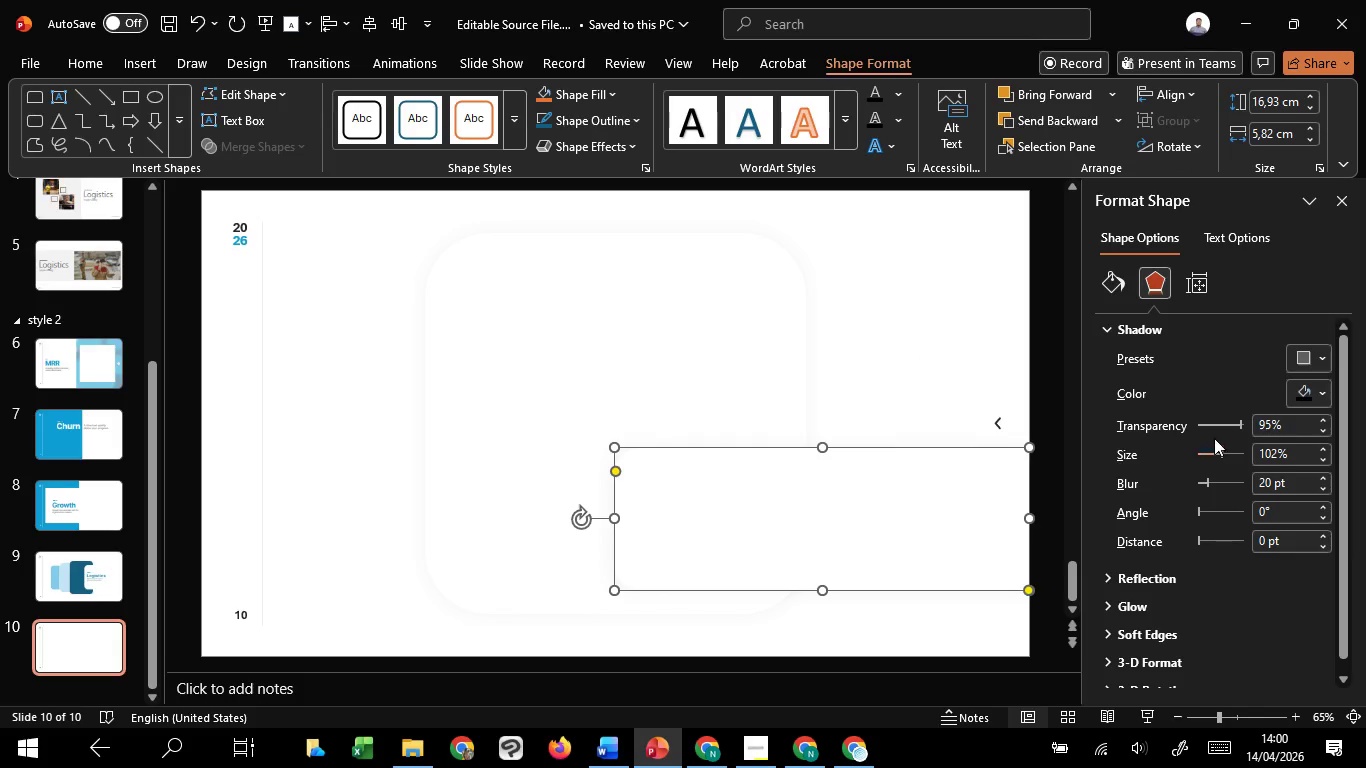 
scroll: coordinate [1206, 482], scroll_direction: up, amount: 3.0
 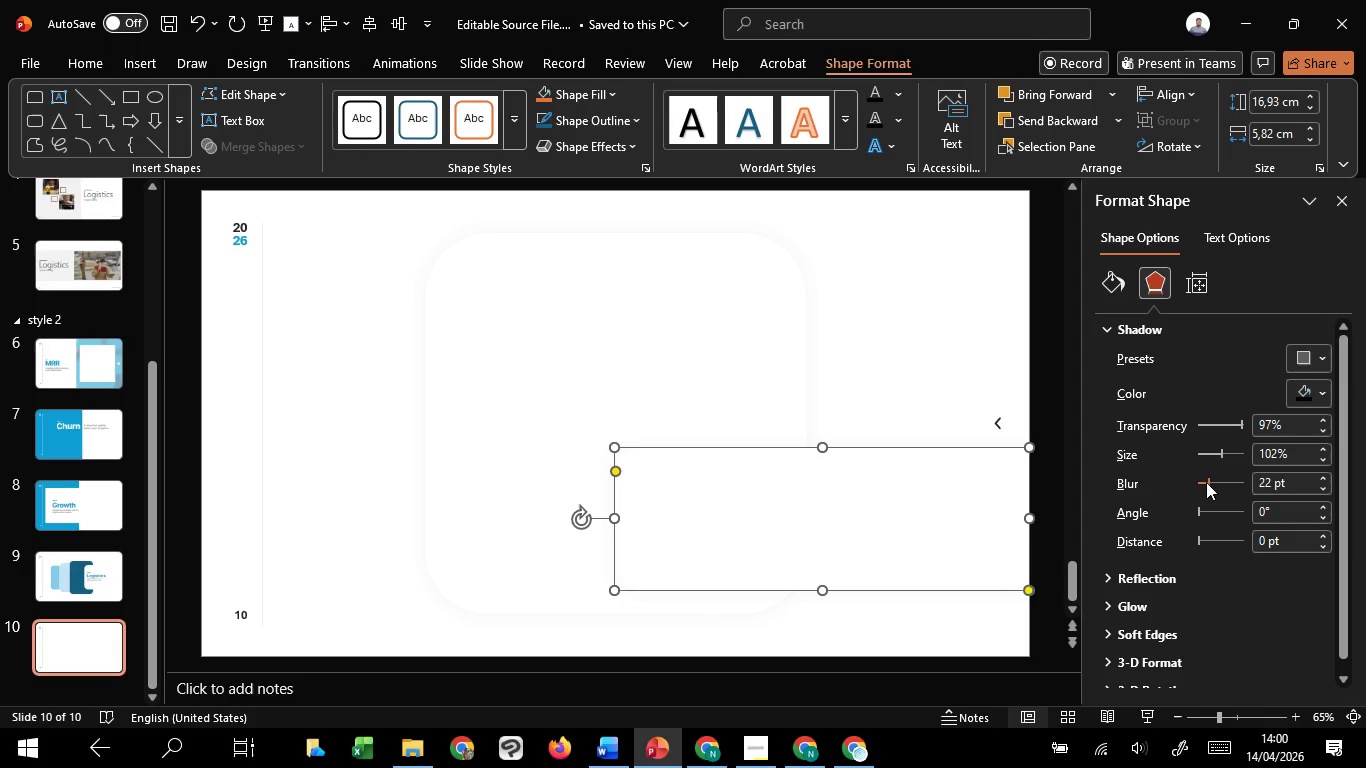 
scroll: coordinate [1206, 482], scroll_direction: down, amount: 2.0
 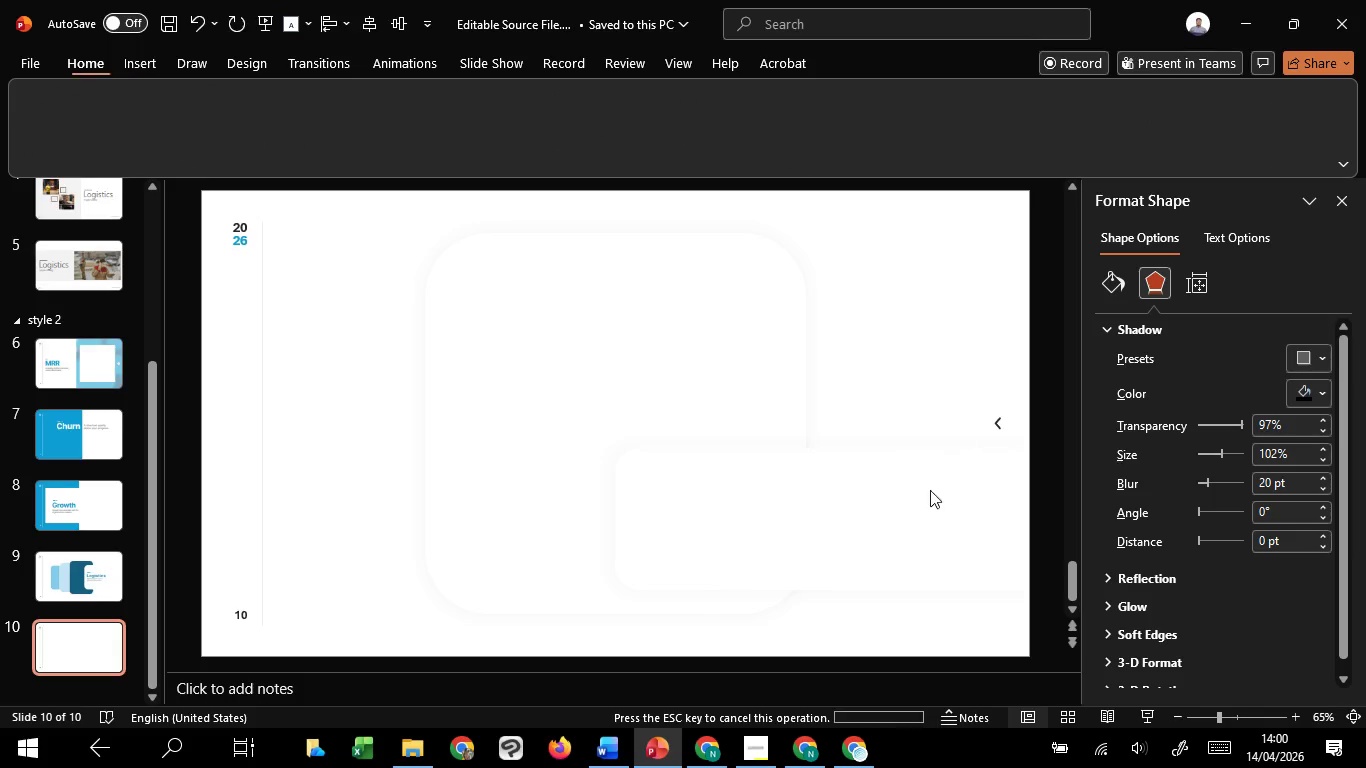 
double_click([917, 516])
 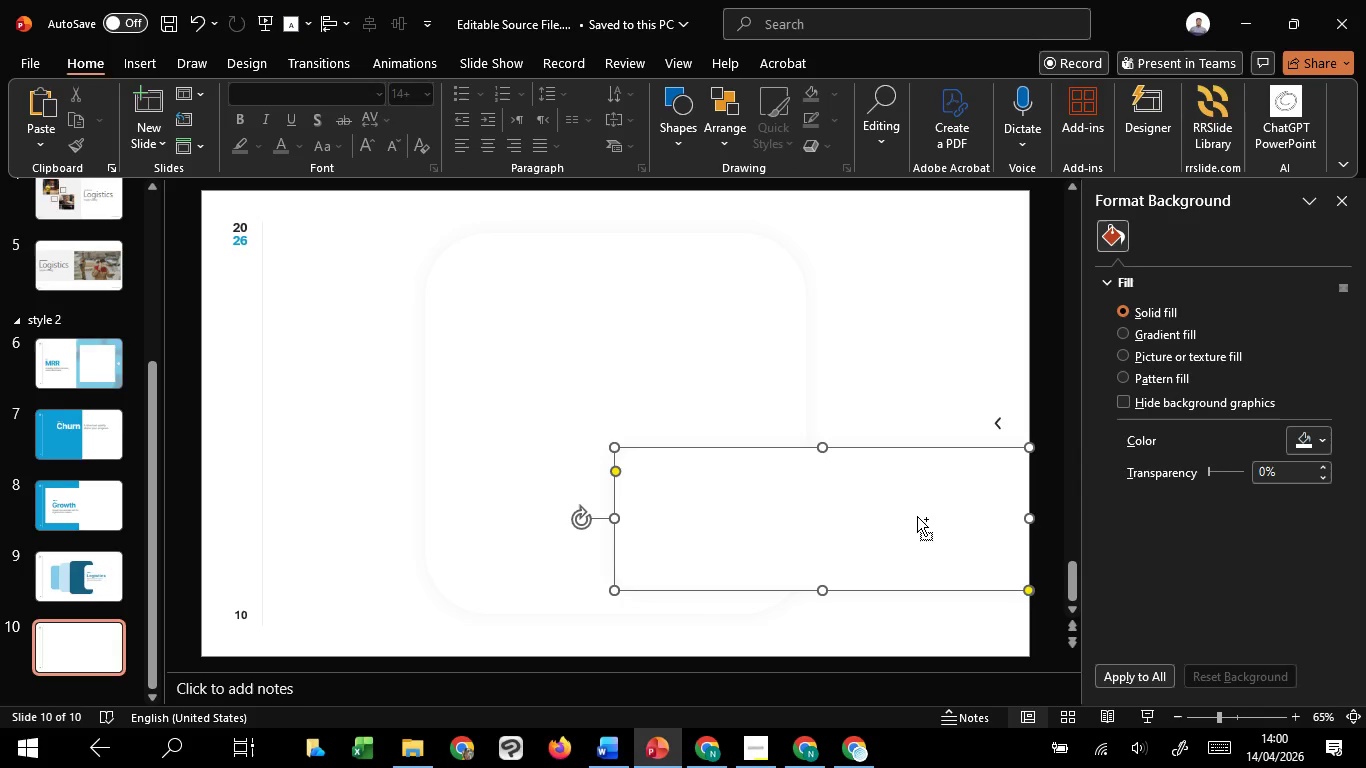 
hold_key(key=ControlLeft, duration=3.33)
hold_key(key=ShiftLeft, duration=1.5)
left_click_drag(start_coordinate=[917, 516], to_coordinate=[506, 494])
 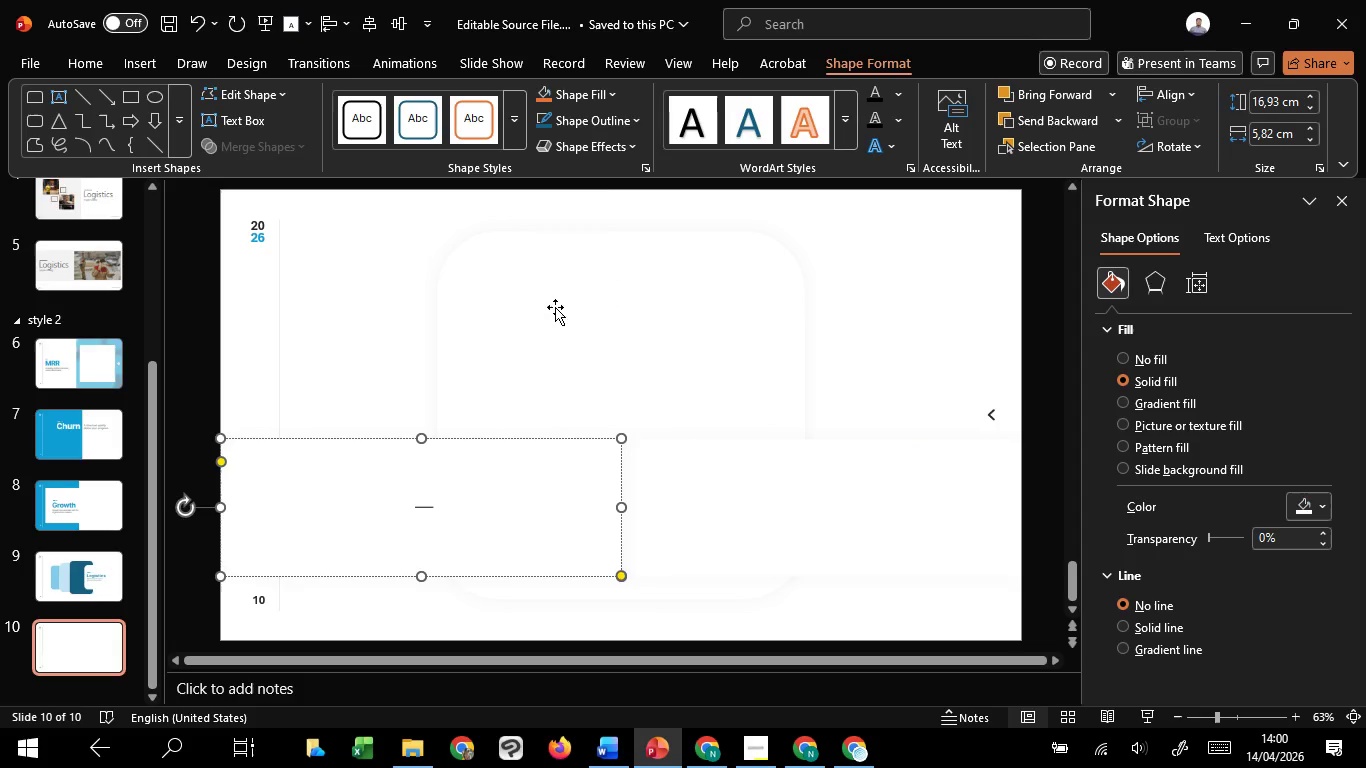 
hold_key(key=ShiftLeft, duration=1.5)
 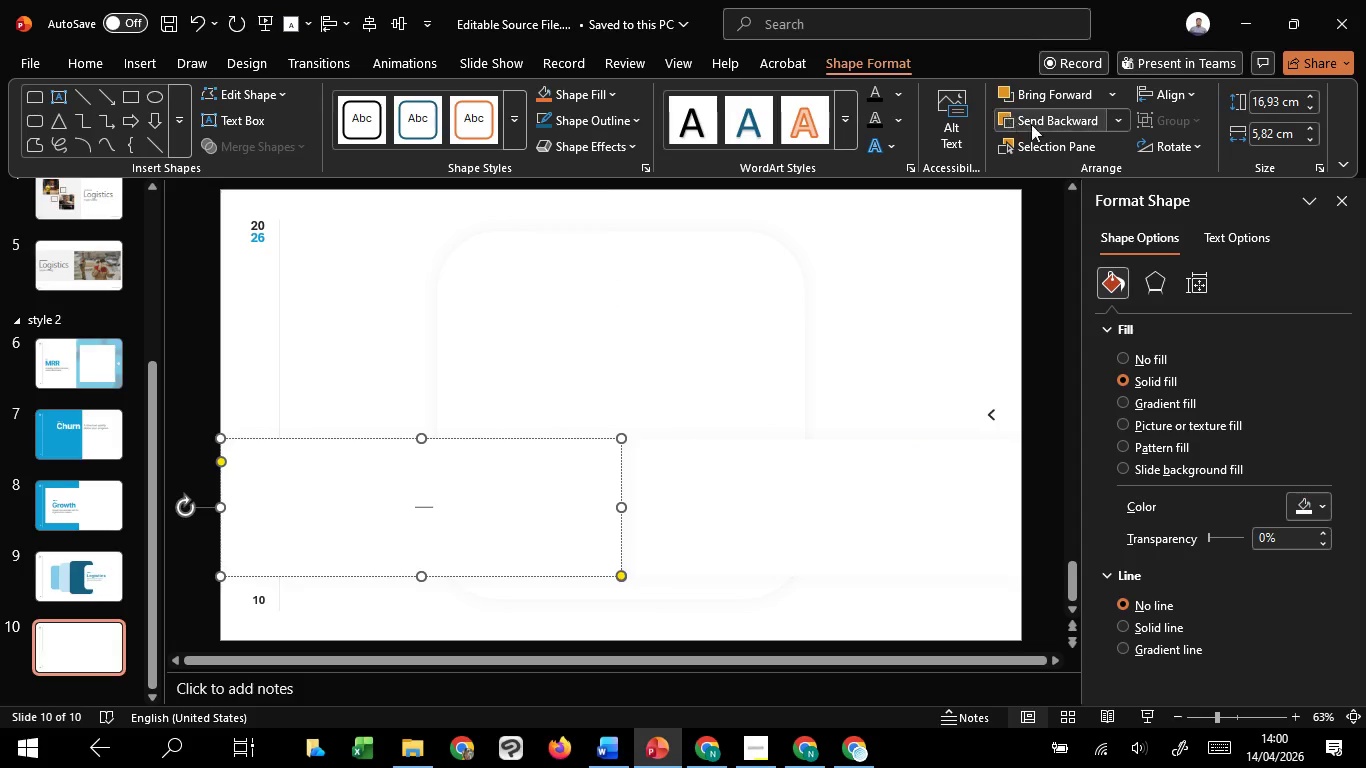 
left_click([1156, 155])
 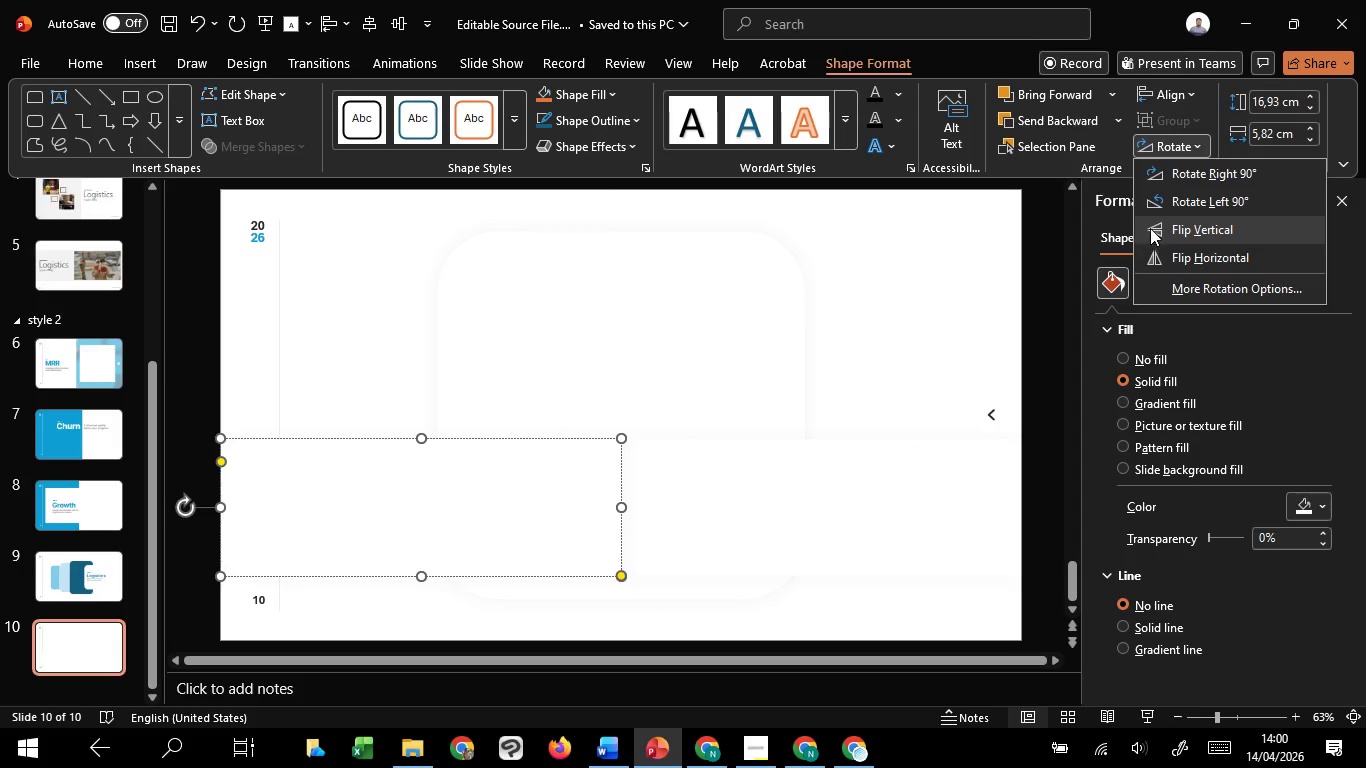 
left_click([1150, 228])
 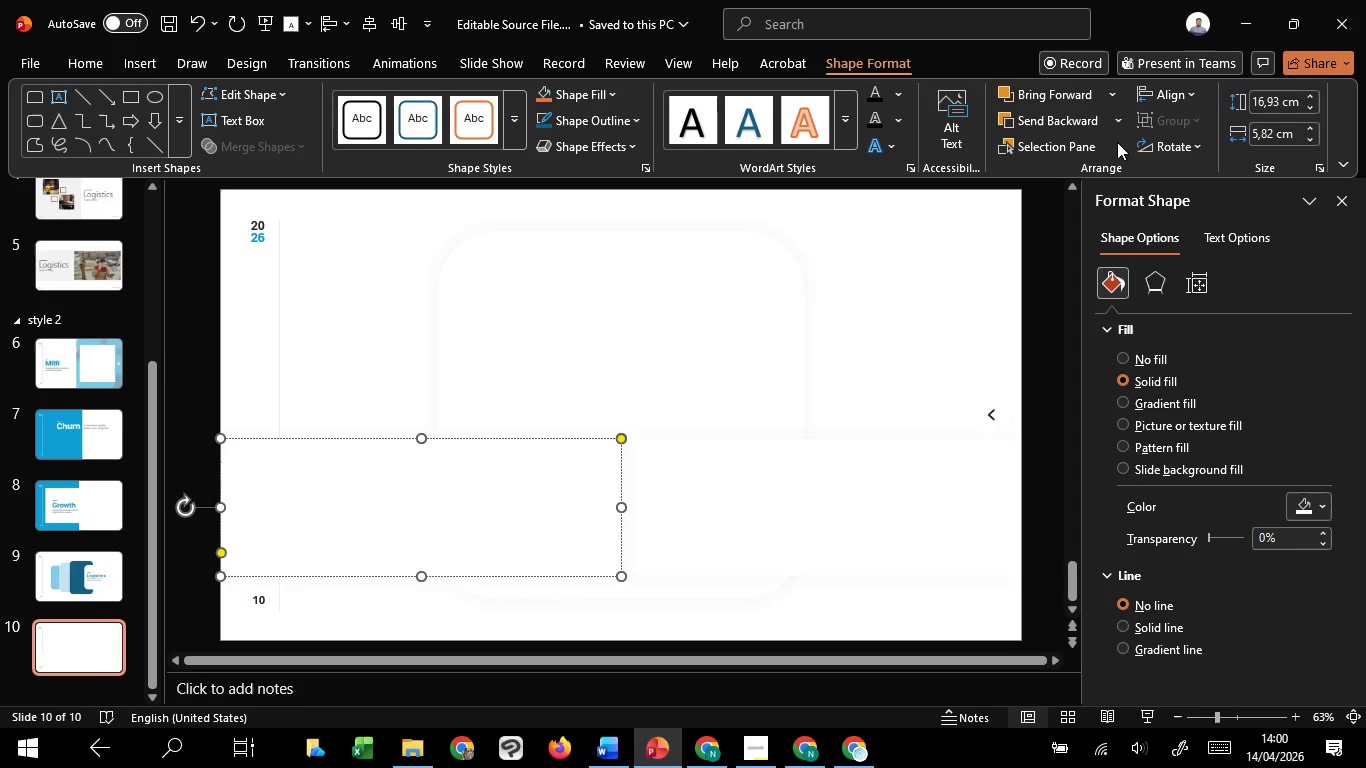 
mouse_move([1170, 162])
 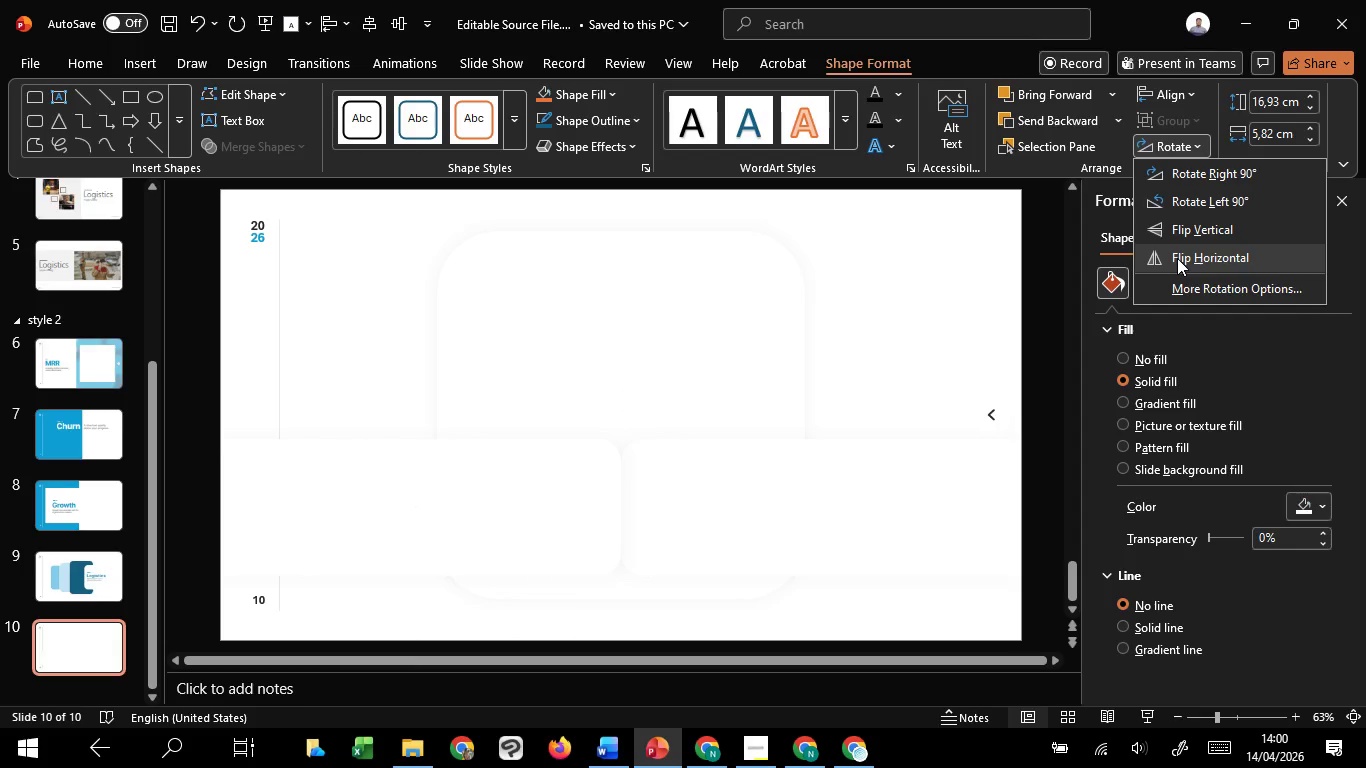 
left_click([1177, 258])
 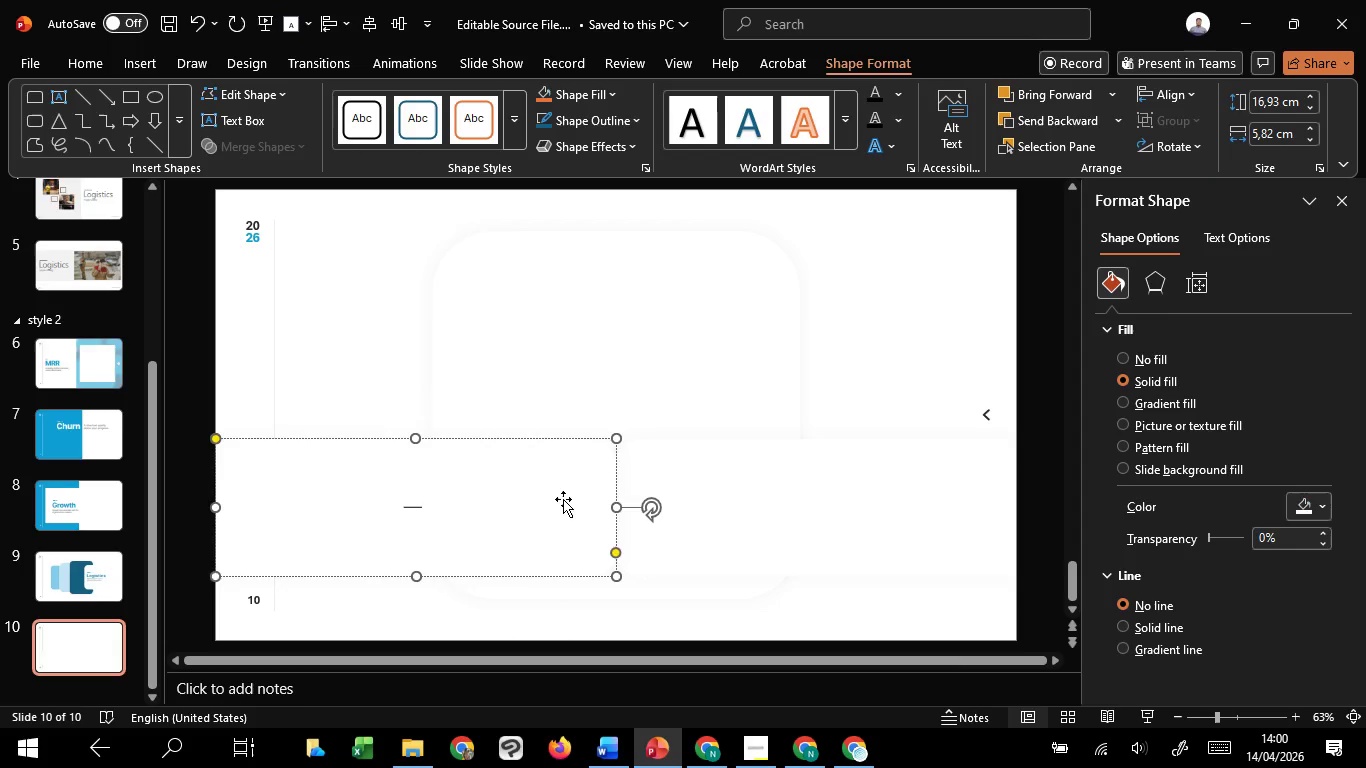 
left_click_drag(start_coordinate=[563, 499], to_coordinate=[559, 317])
 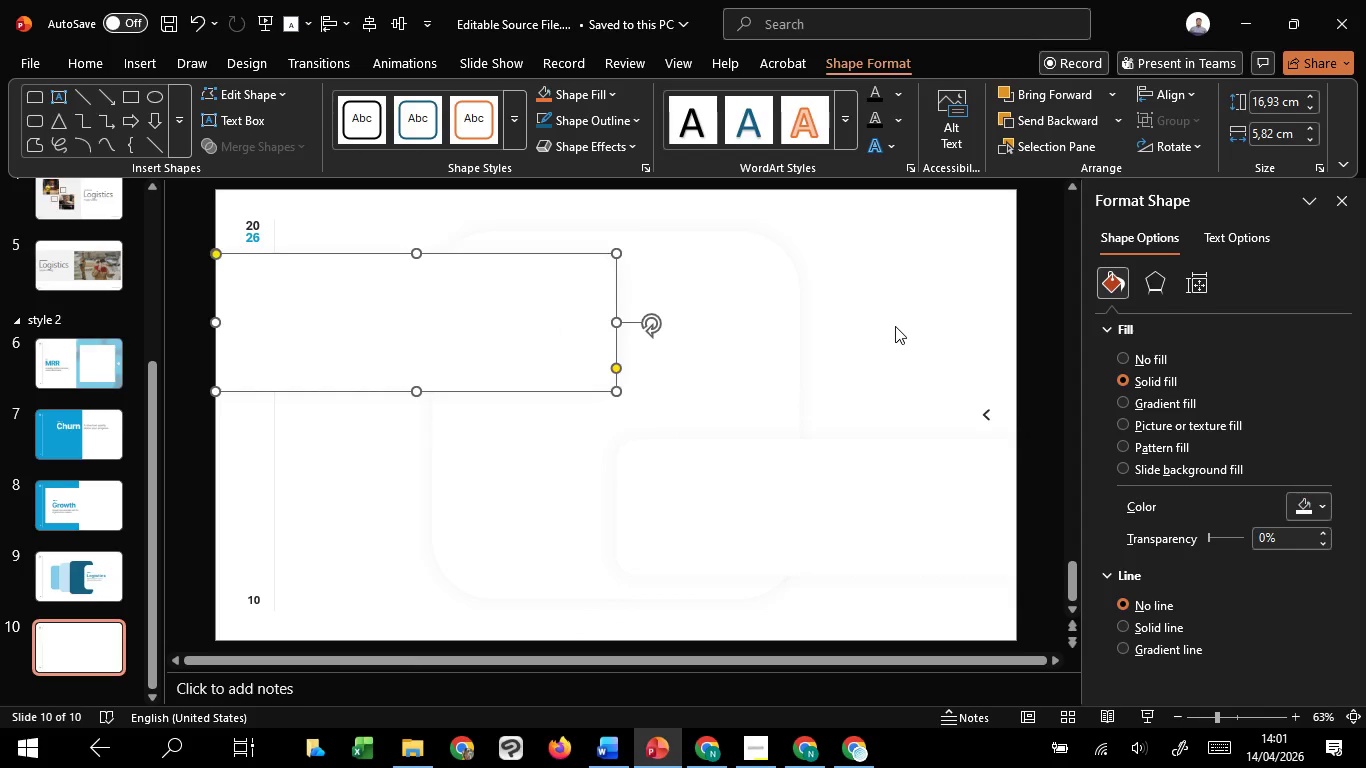 
hold_key(key=ShiftLeft, duration=1.51)
 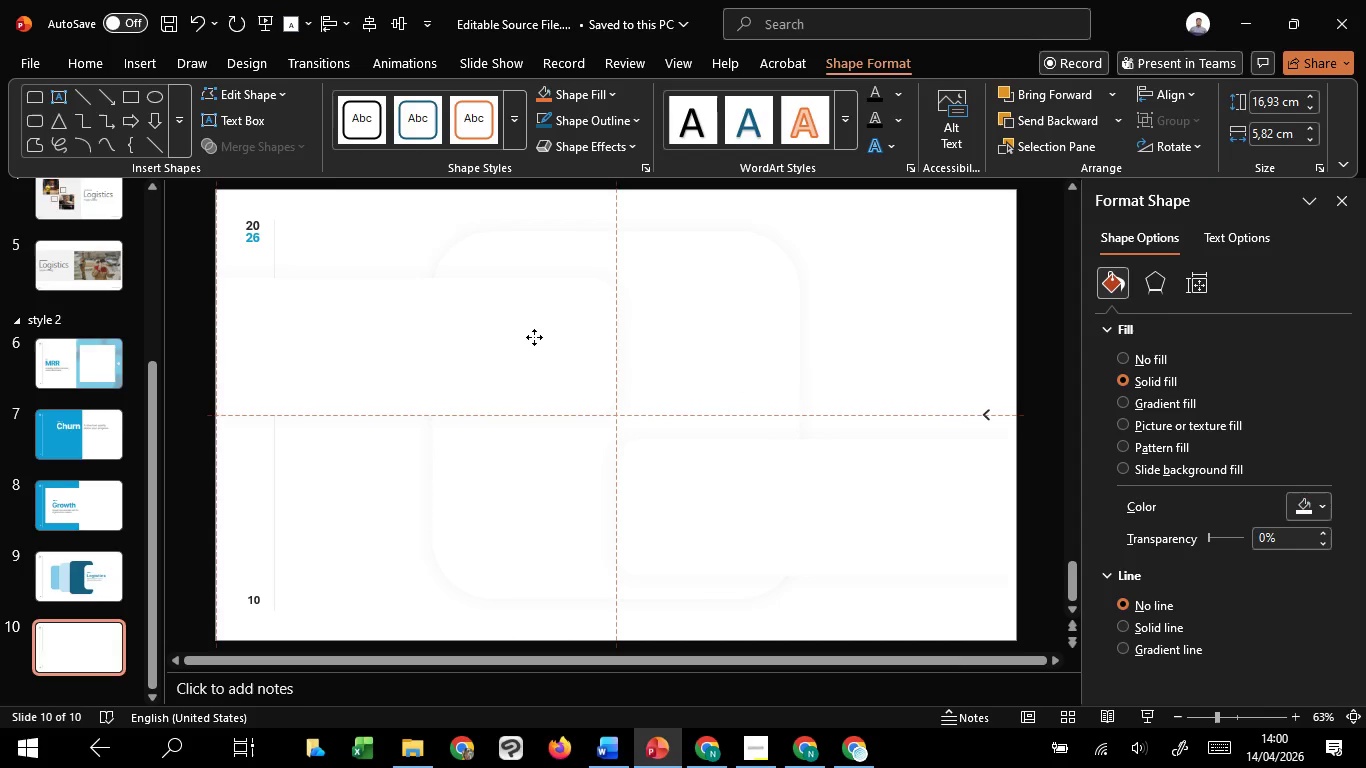 
hold_key(key=ShiftLeft, duration=1.52)
 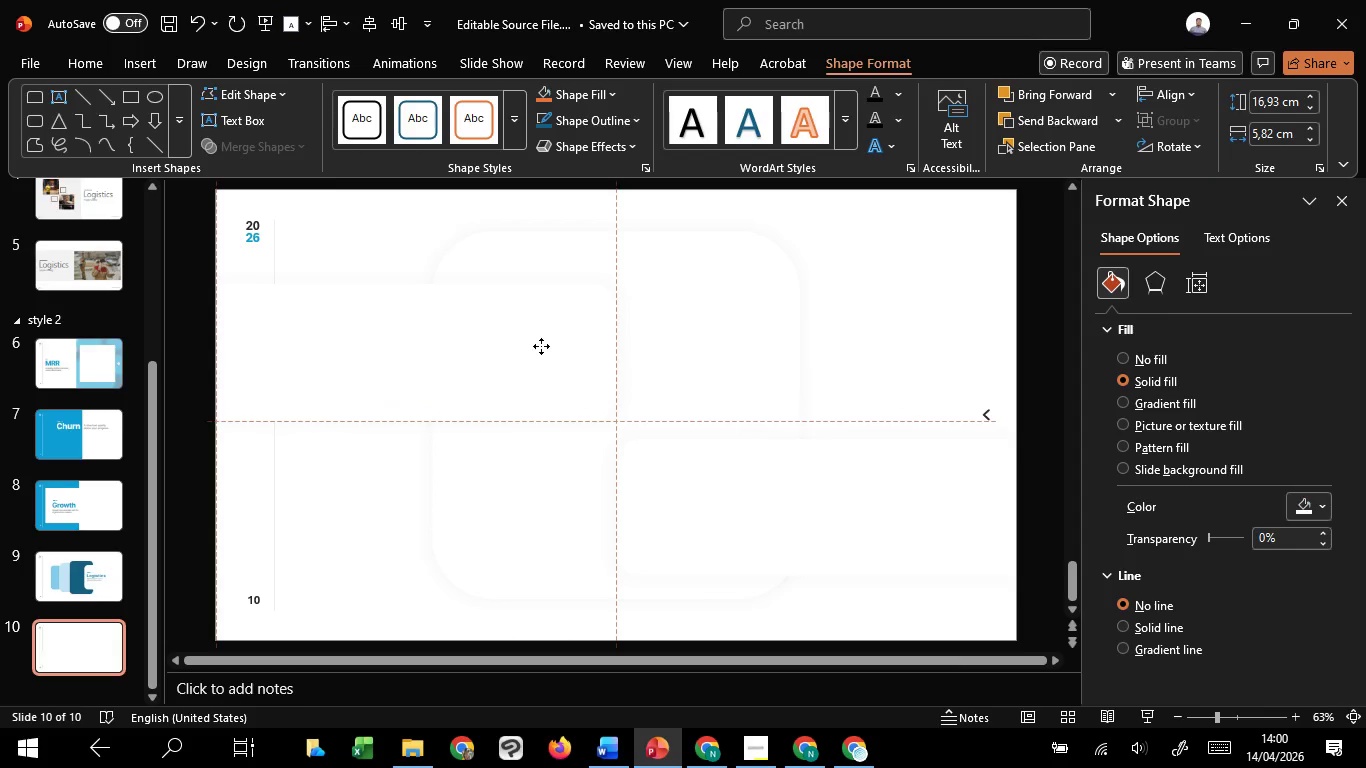 
hold_key(key=ShiftLeft, duration=1.5)
 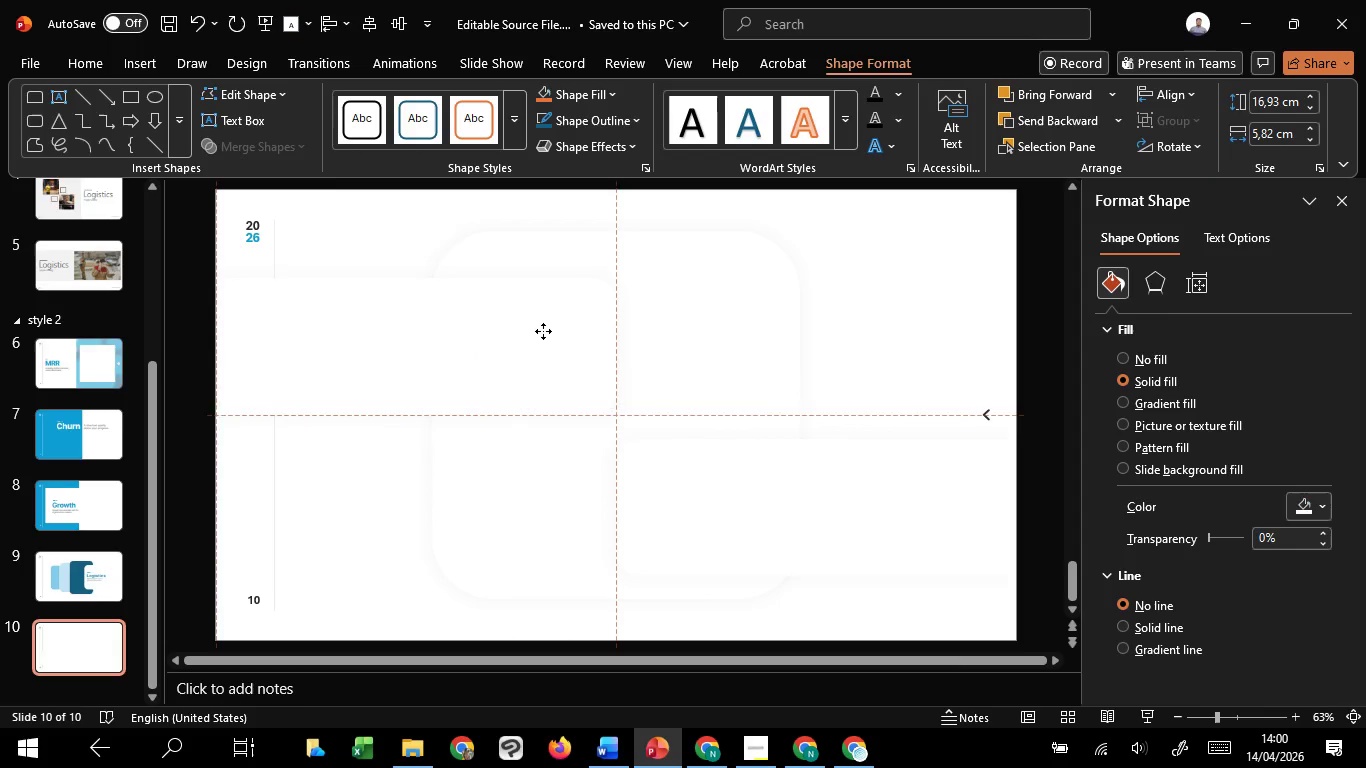 
hold_key(key=ShiftLeft, duration=1.53)
 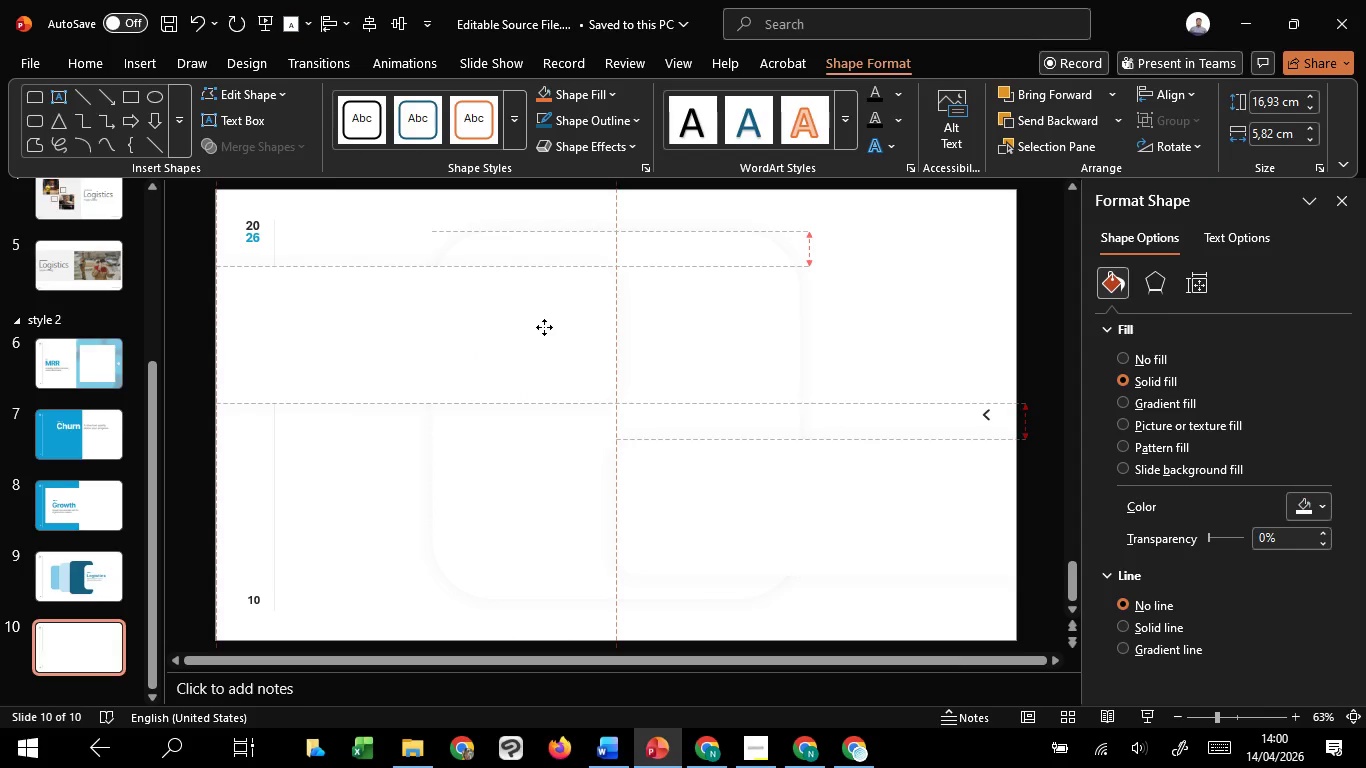 
hold_key(key=ShiftLeft, duration=1.52)
 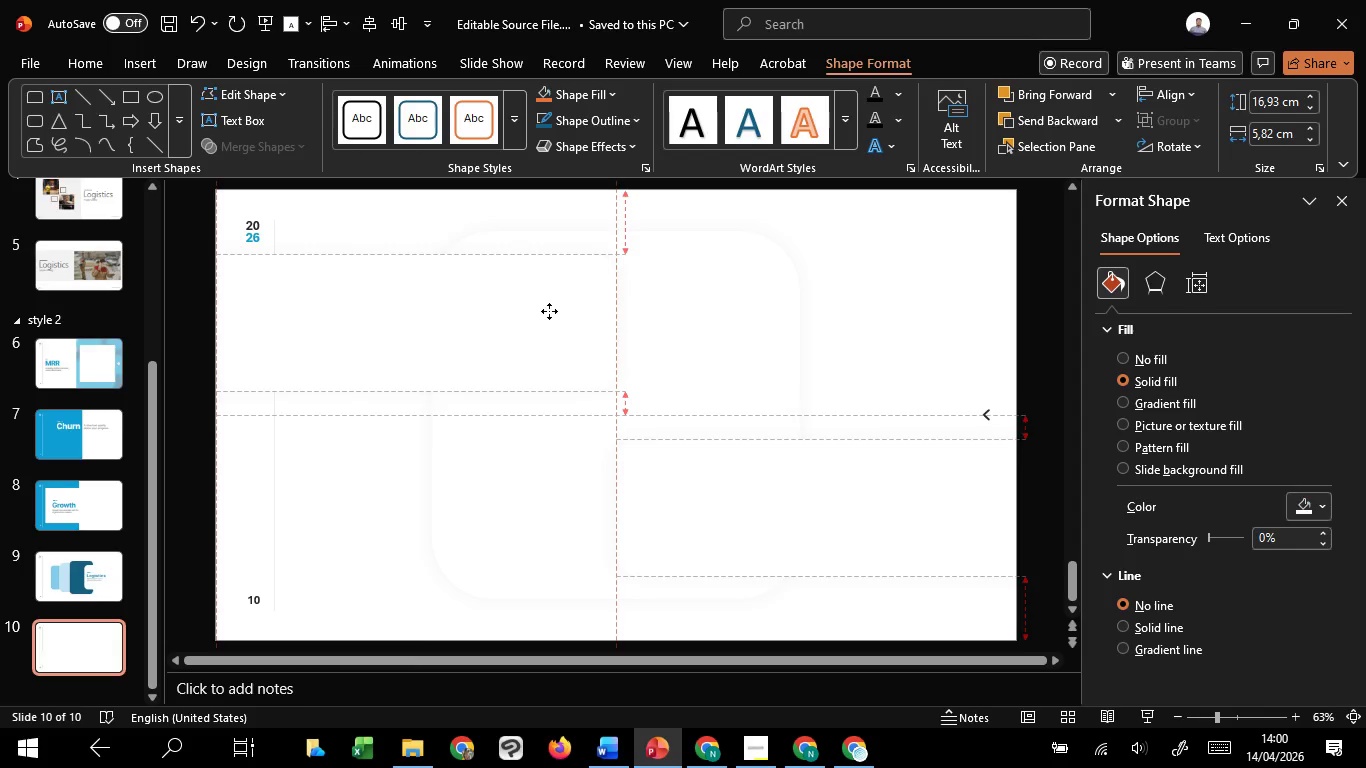 
hold_key(key=ShiftLeft, duration=1.5)
 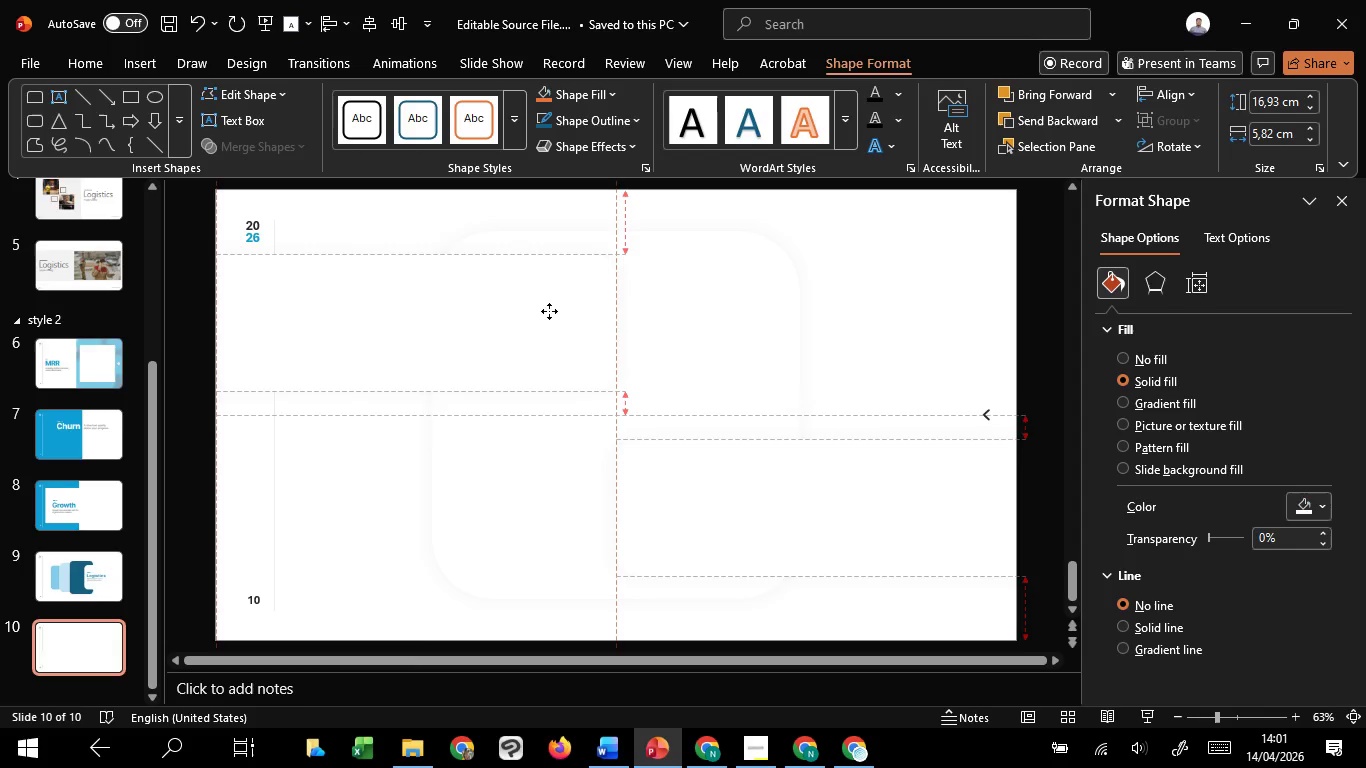 
hold_key(key=ShiftLeft, duration=1.51)
 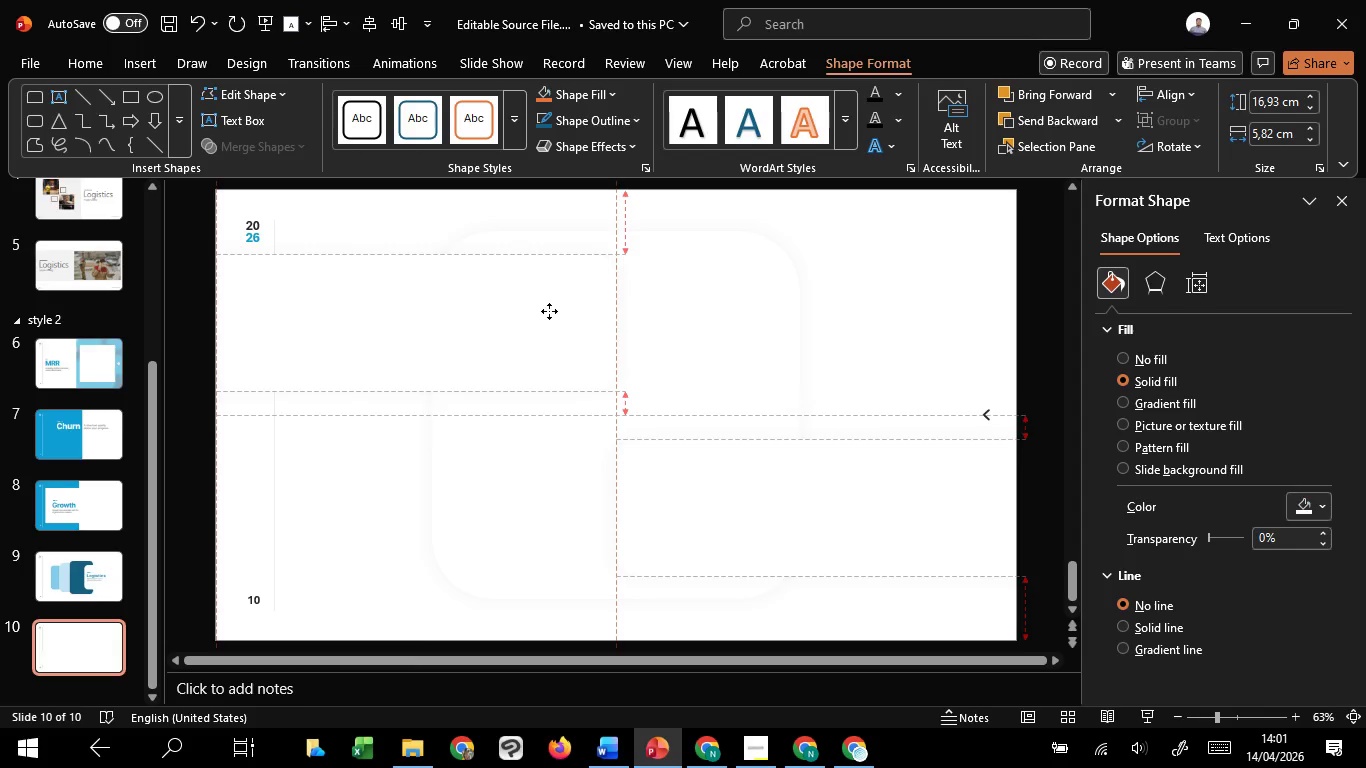 
hold_key(key=ShiftLeft, duration=1.5)
 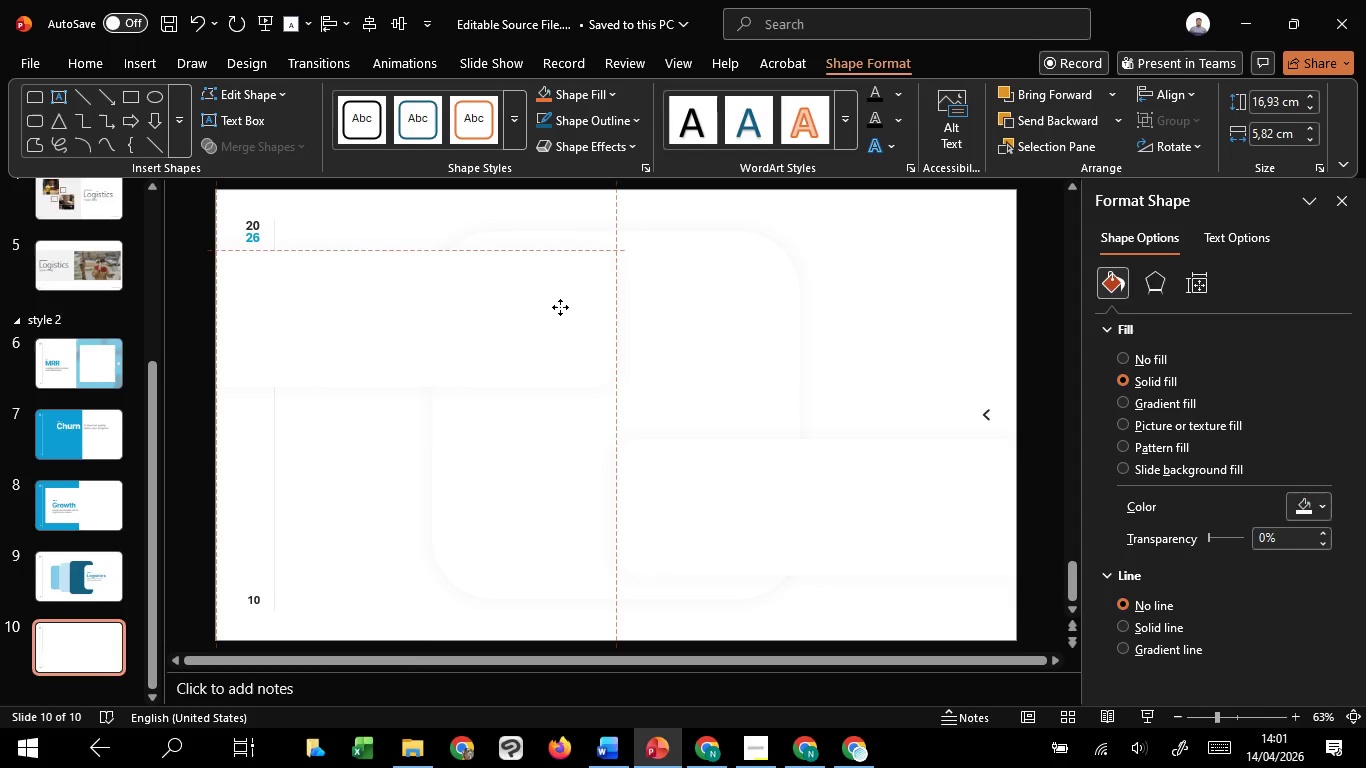 
hold_key(key=ShiftLeft, duration=1.52)
 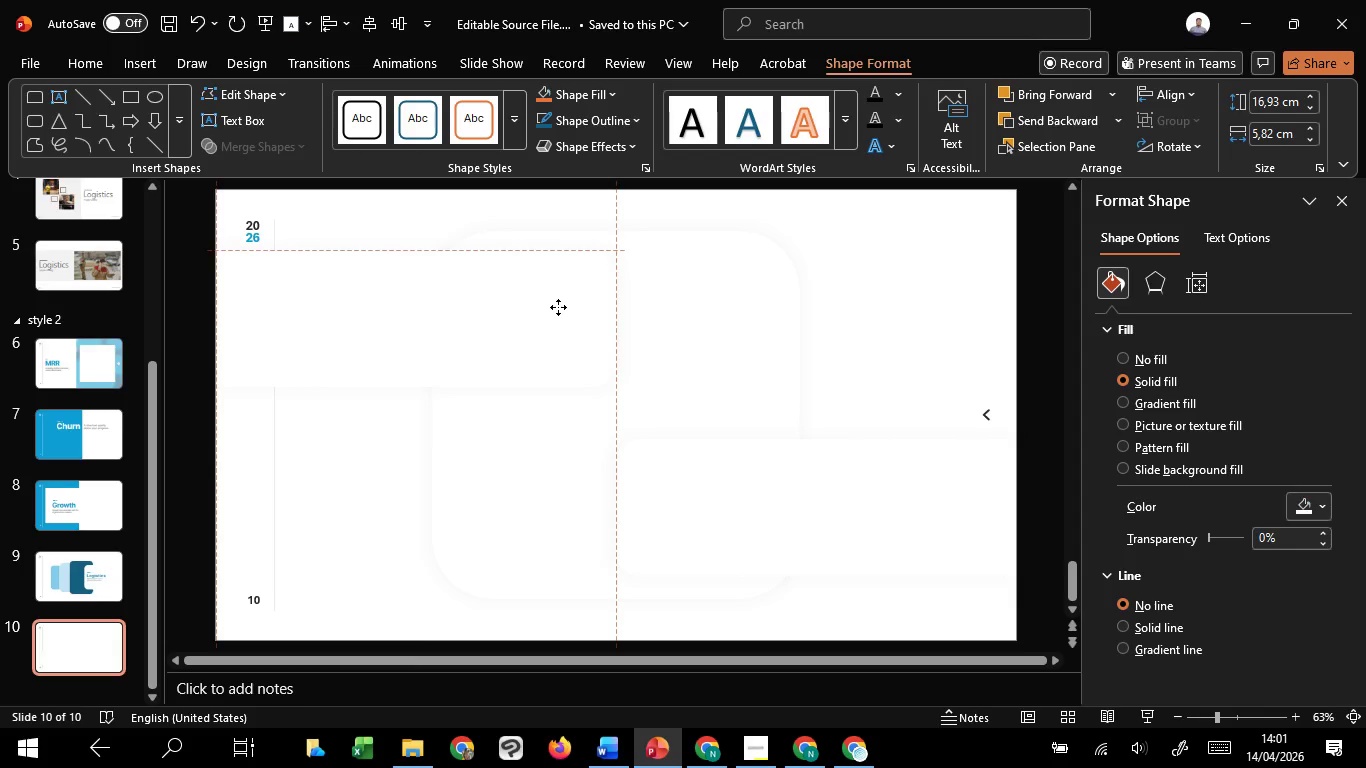 
hold_key(key=ShiftLeft, duration=1.5)
 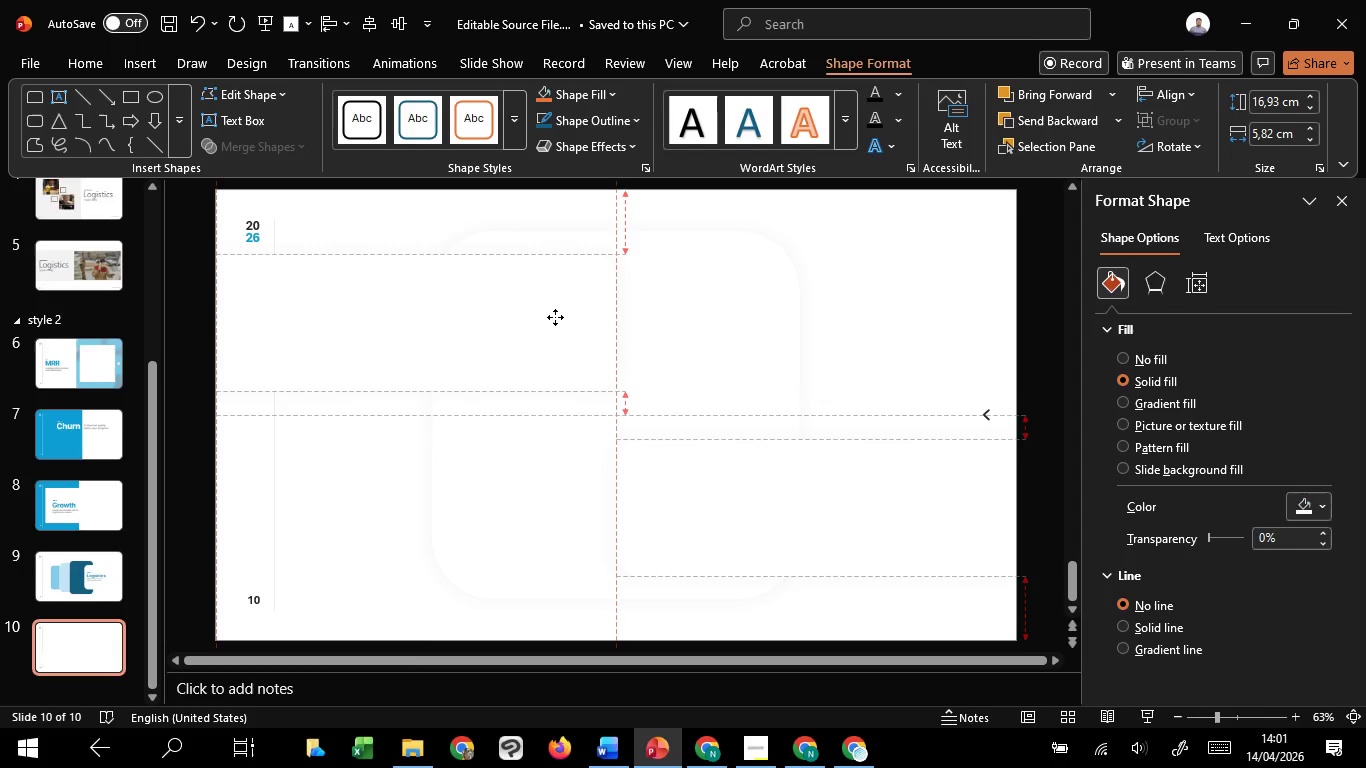 
hold_key(key=ShiftLeft, duration=1.52)
 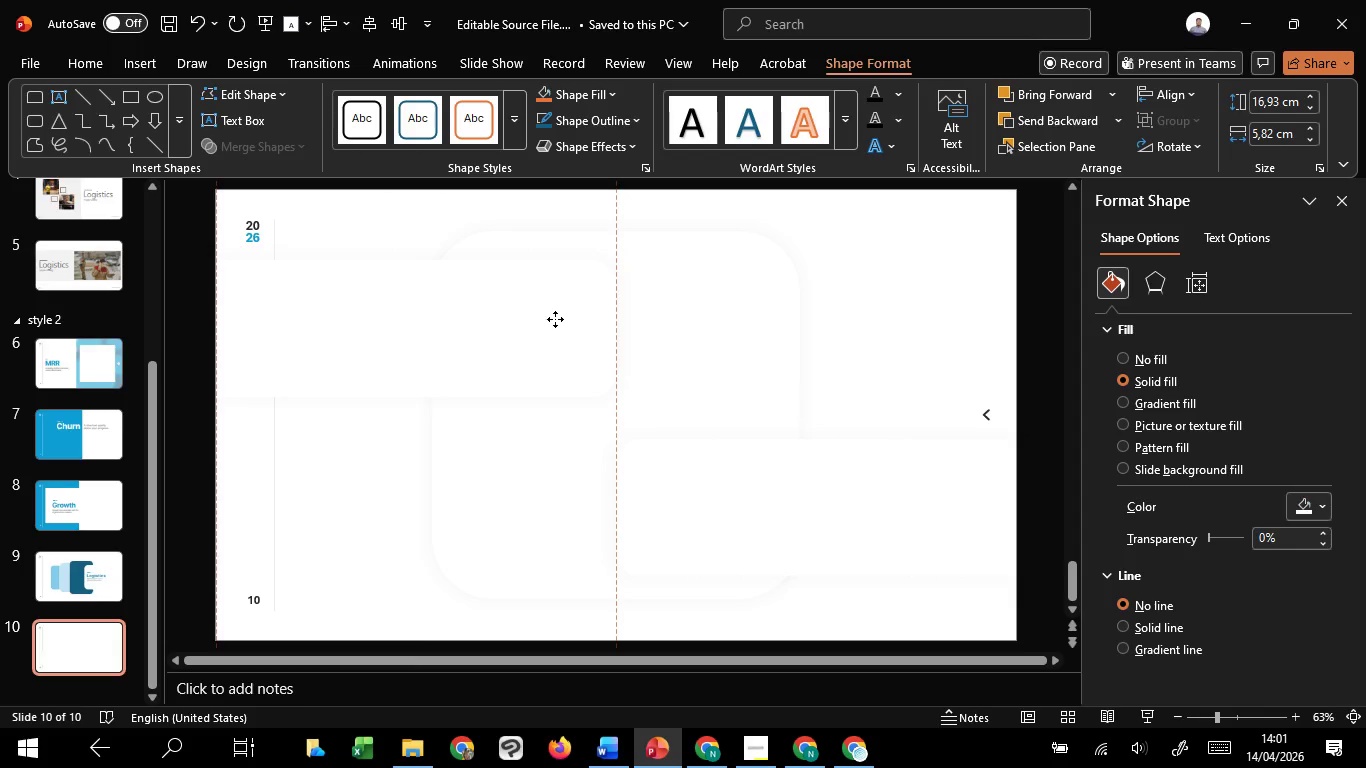 
hold_key(key=ShiftLeft, duration=1.5)
 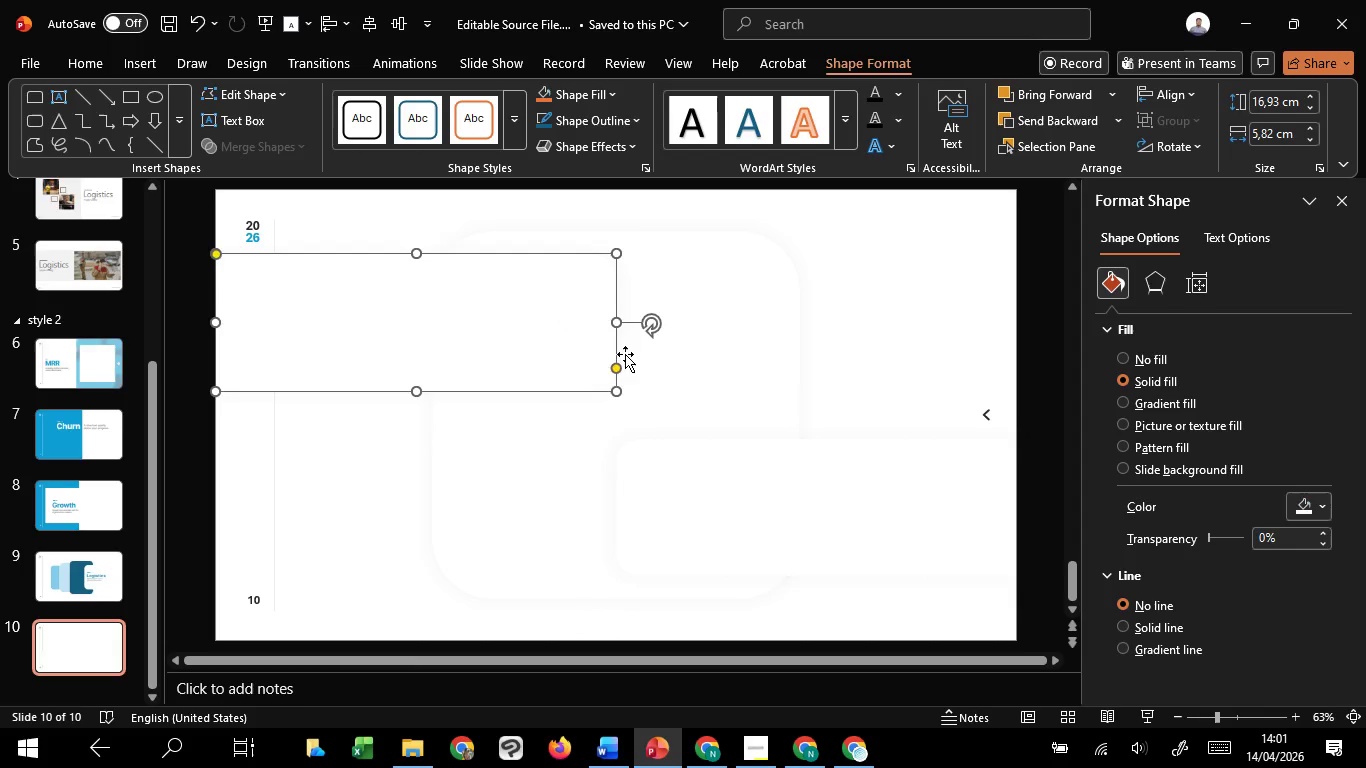 
hold_key(key=ShiftLeft, duration=0.69)
 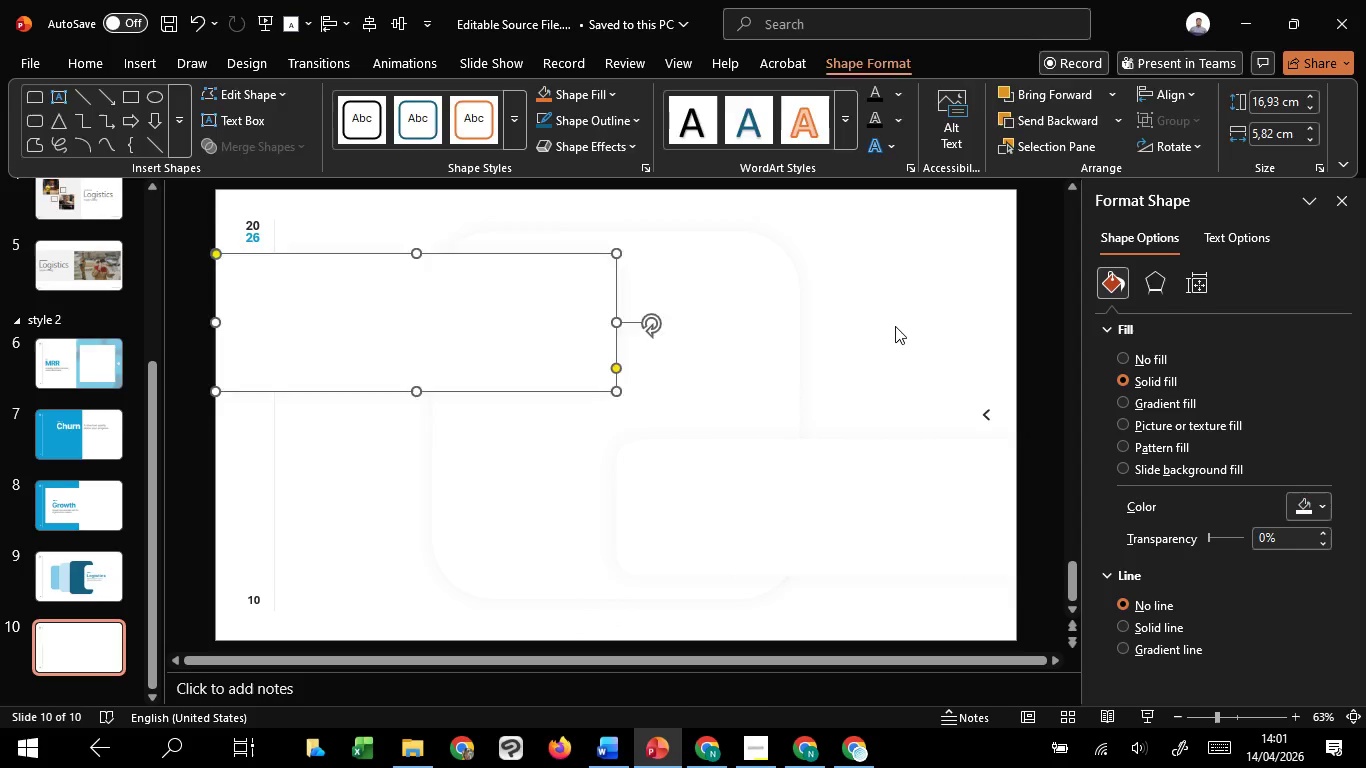 
left_click([895, 326])
 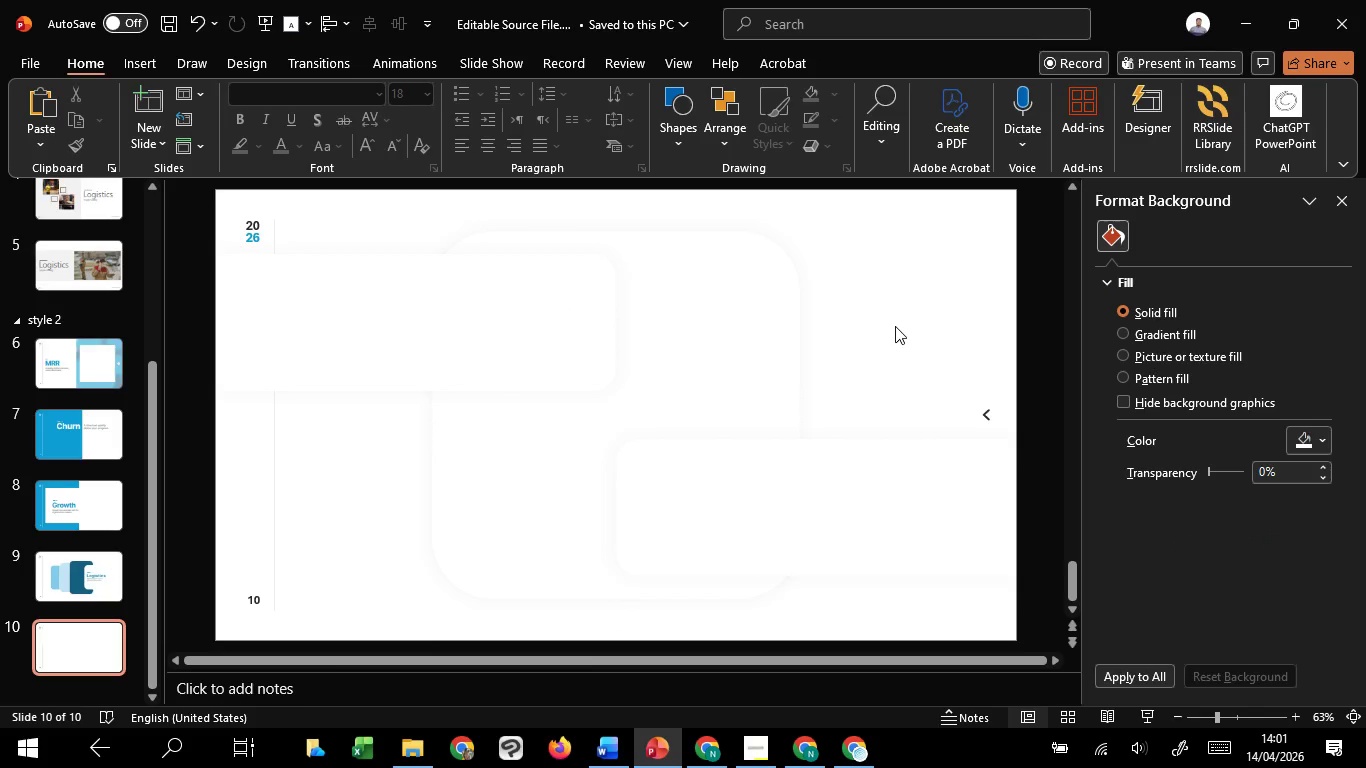 
key(Shift+ShiftLeft)
 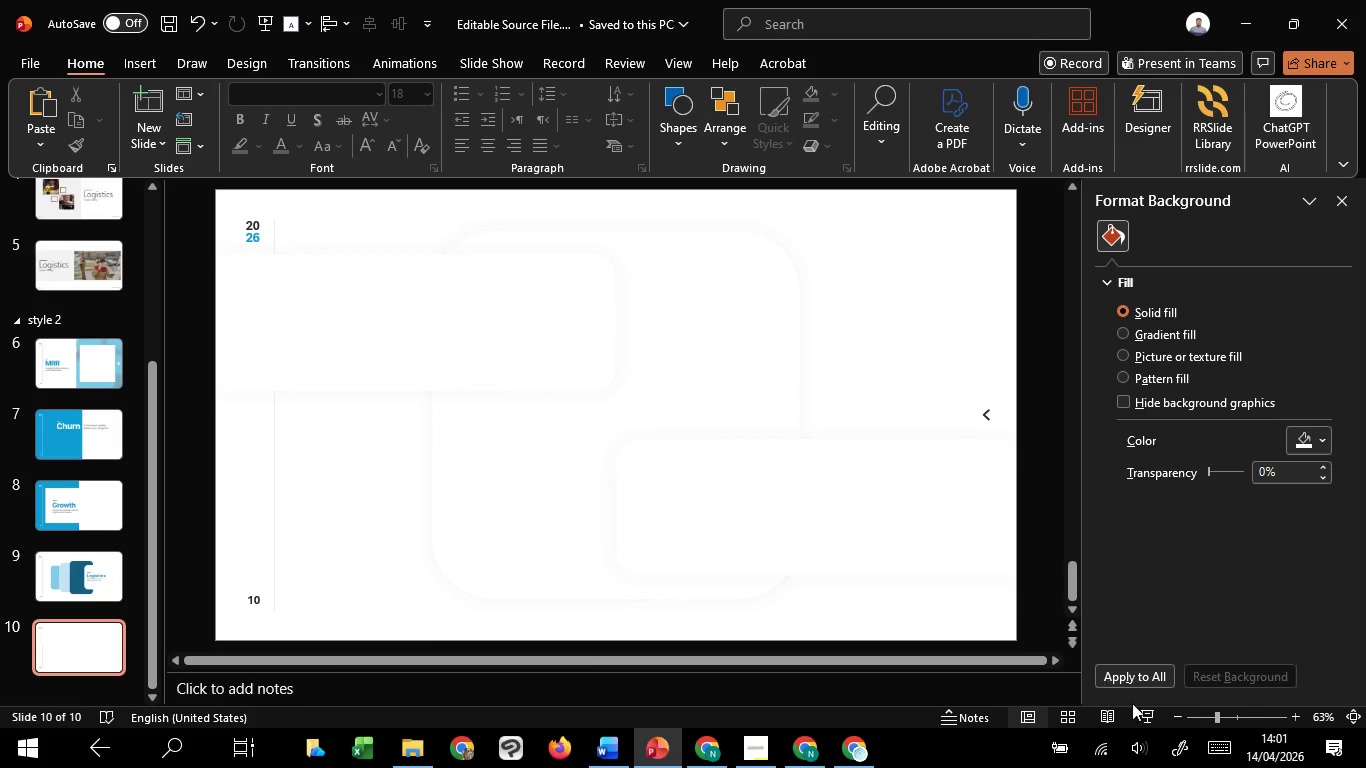 
left_click([1148, 726])
 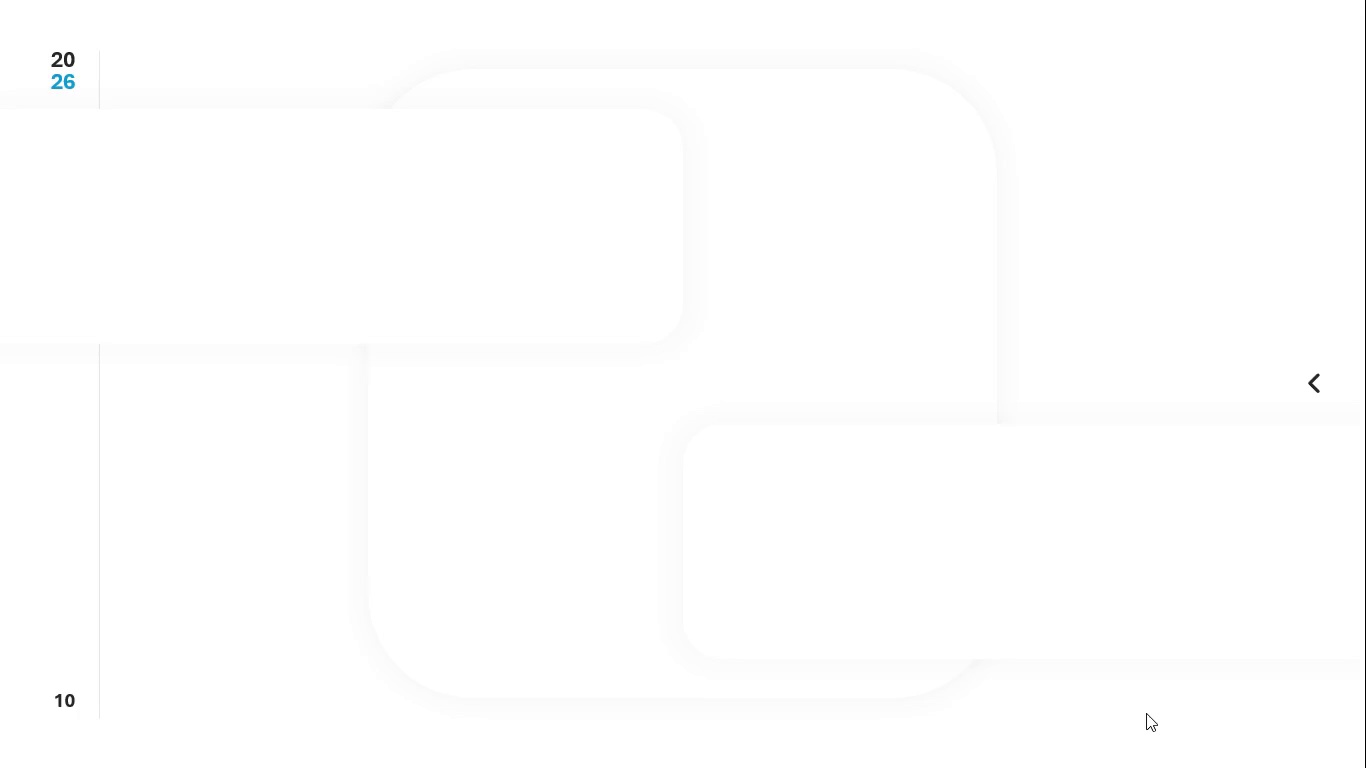 
key(Escape)
 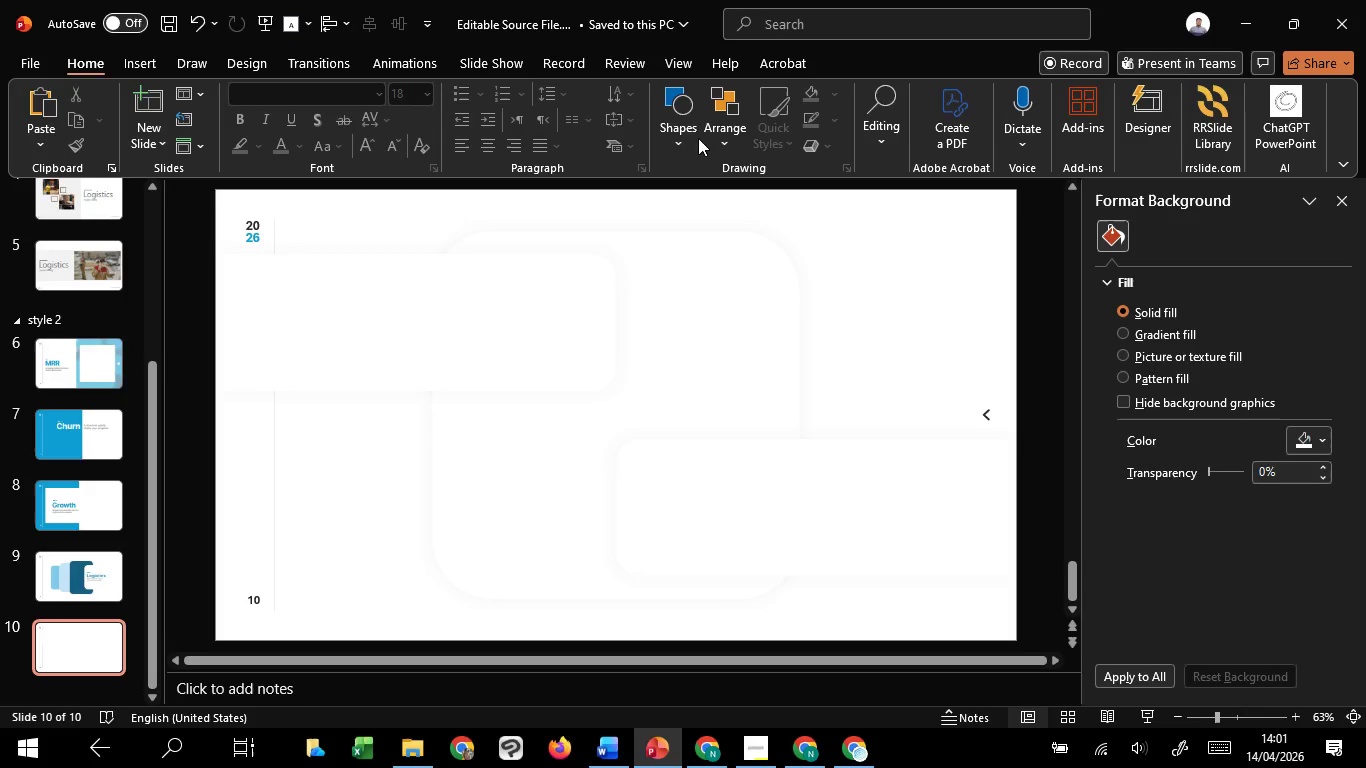 
left_click([691, 134])
 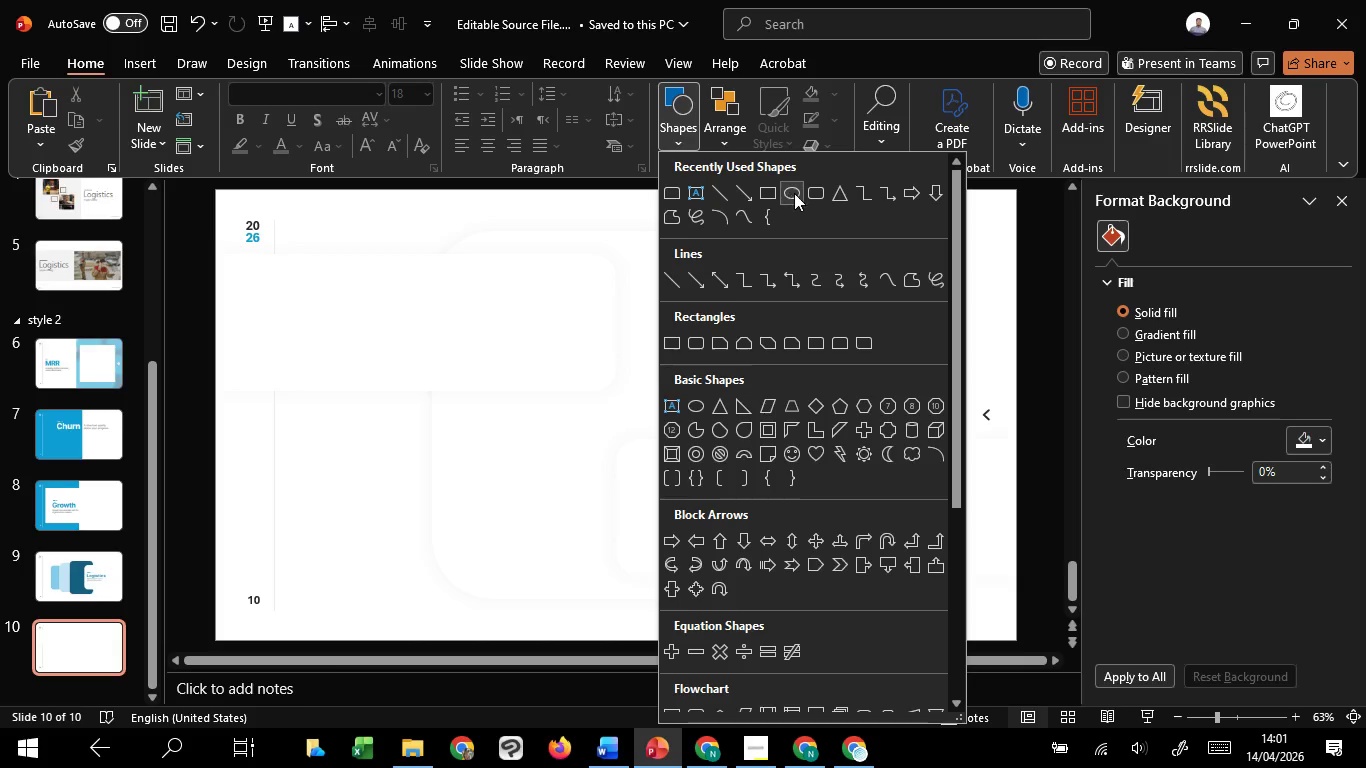 
left_click([796, 193])
 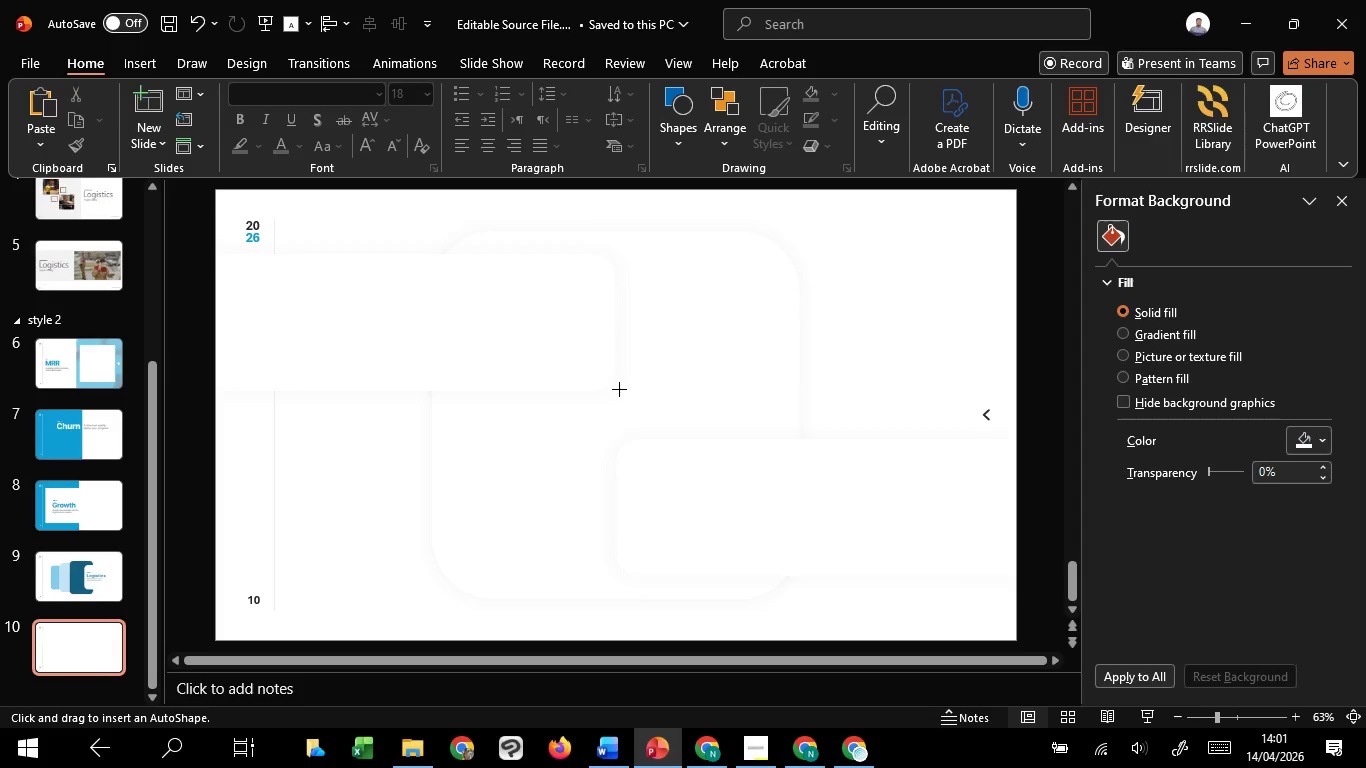 
hold_key(key=ControlLeft, duration=3.84)
 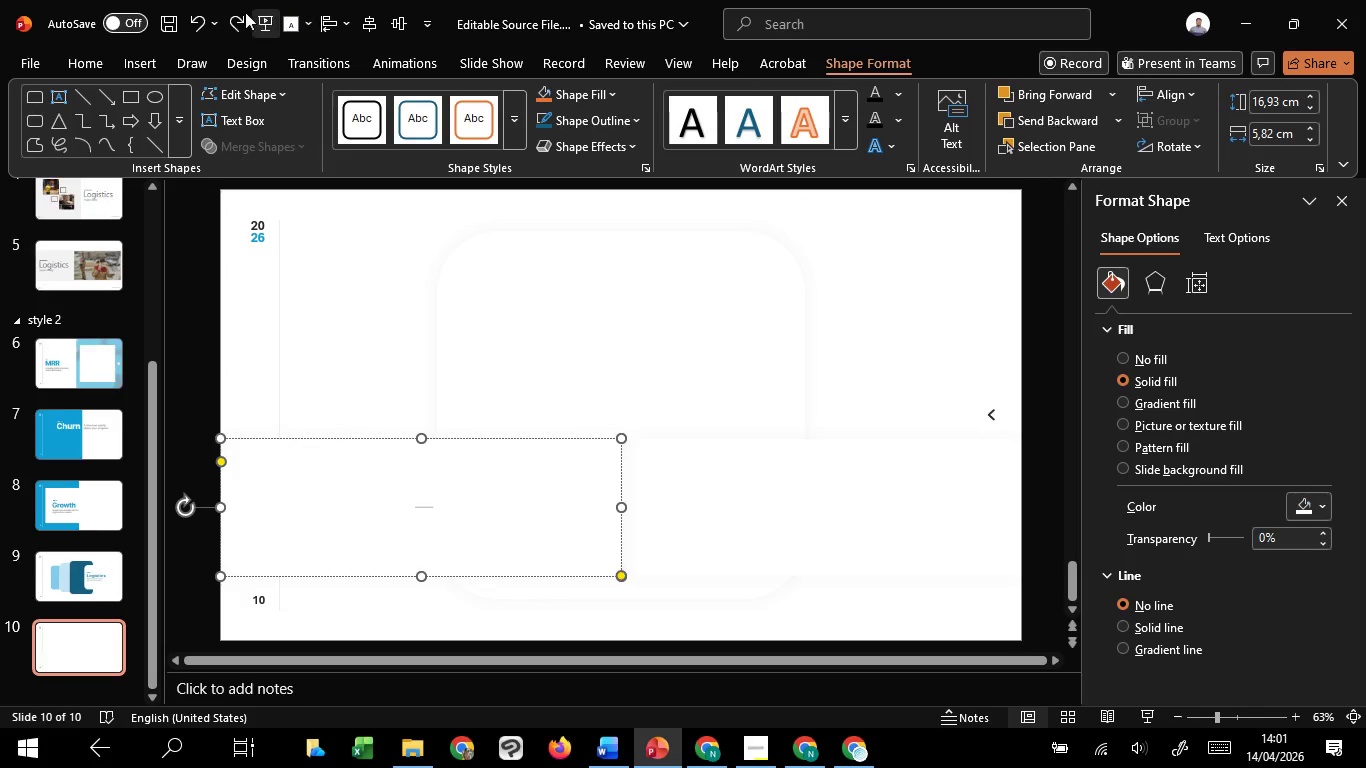 
hold_key(key=Z, duration=0.59)
 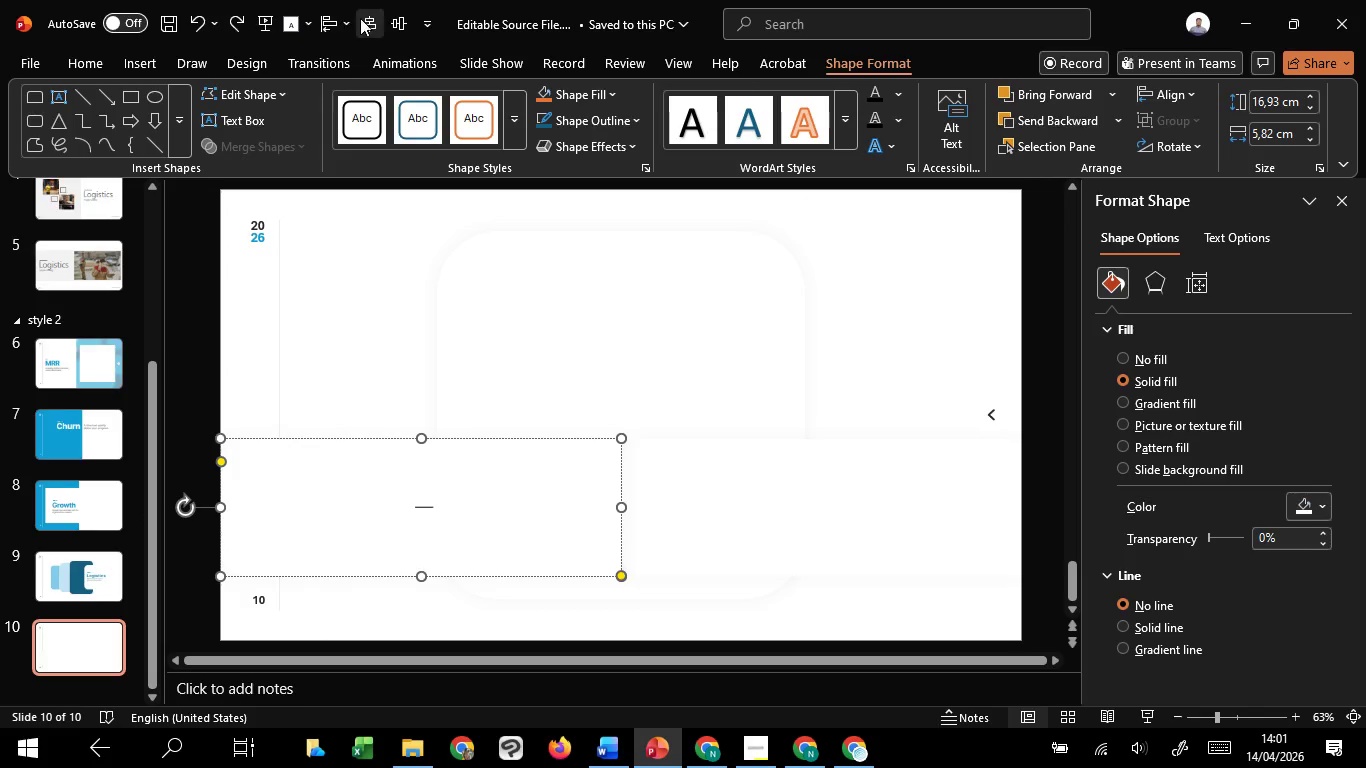 
left_click([235, 11])
 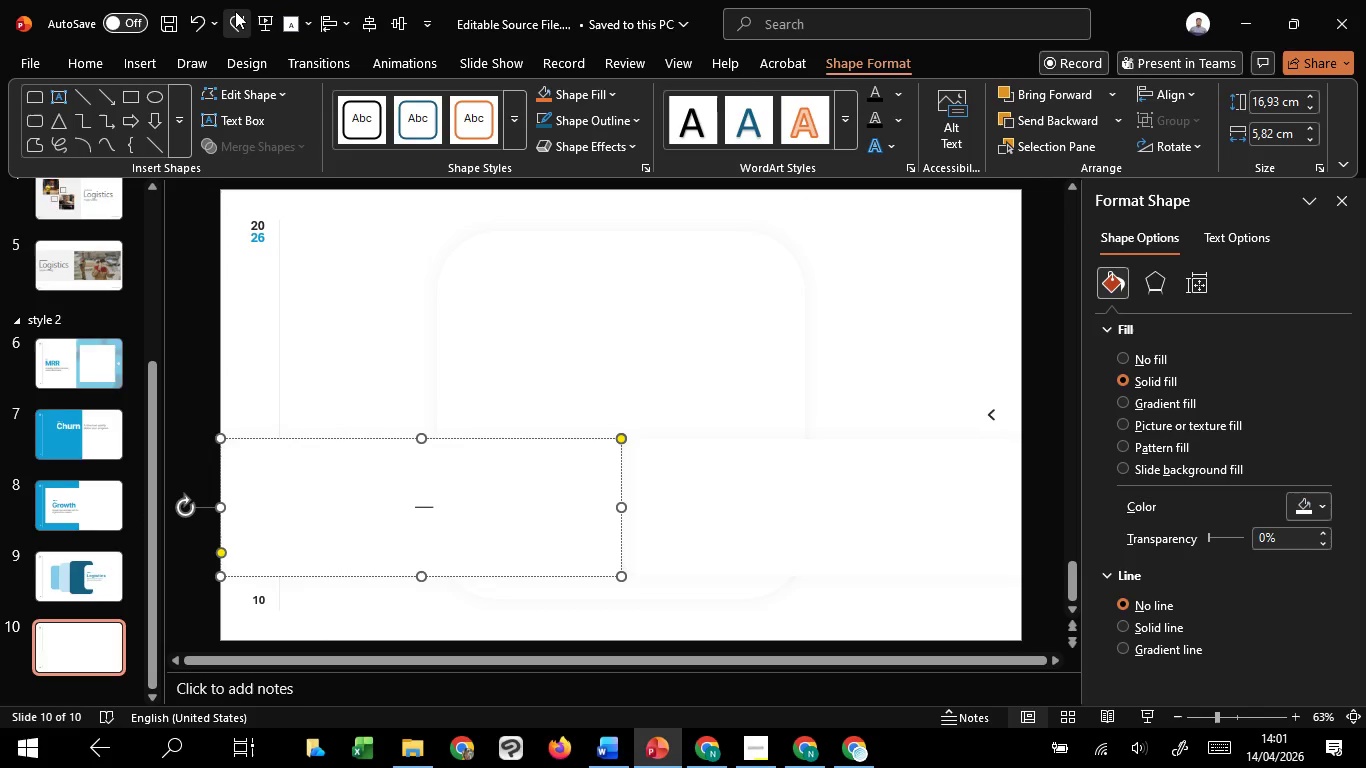 
left_click([235, 11])
 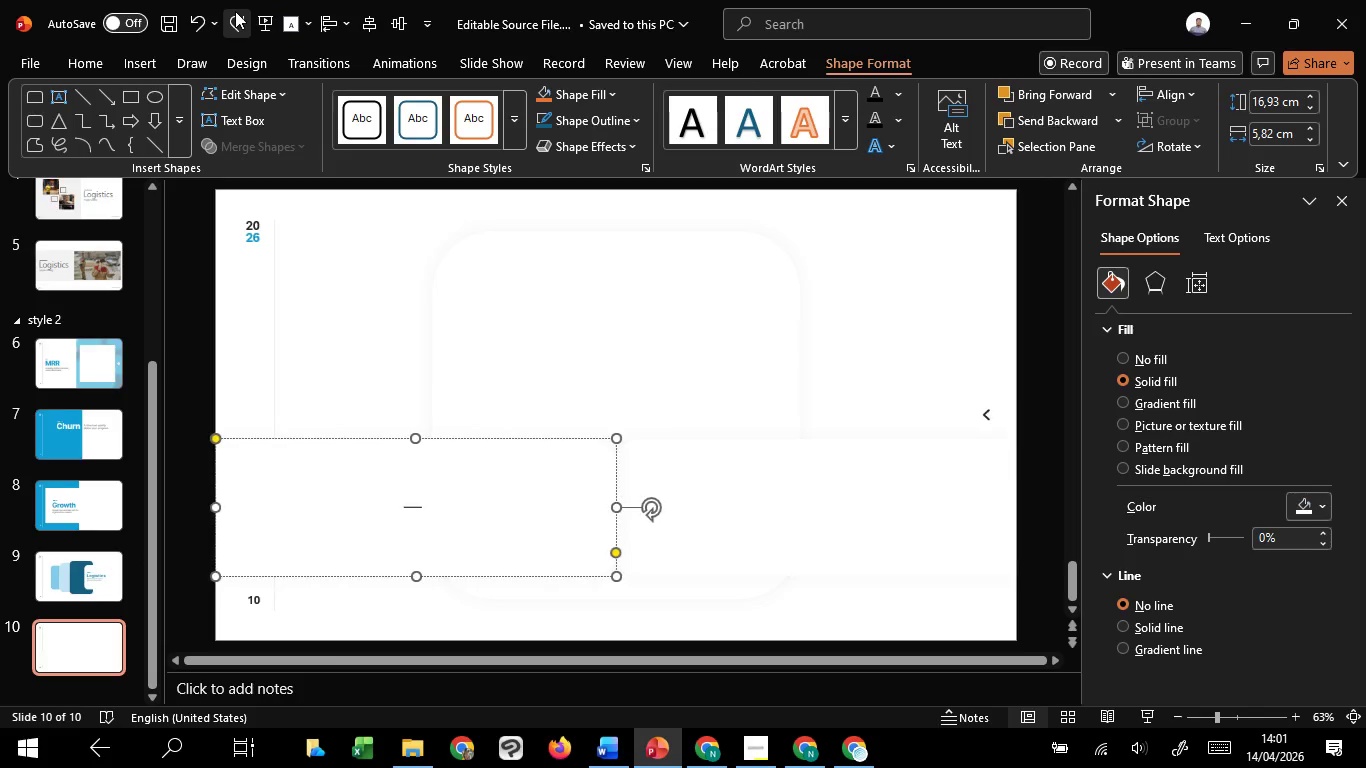 
left_click([235, 11])
 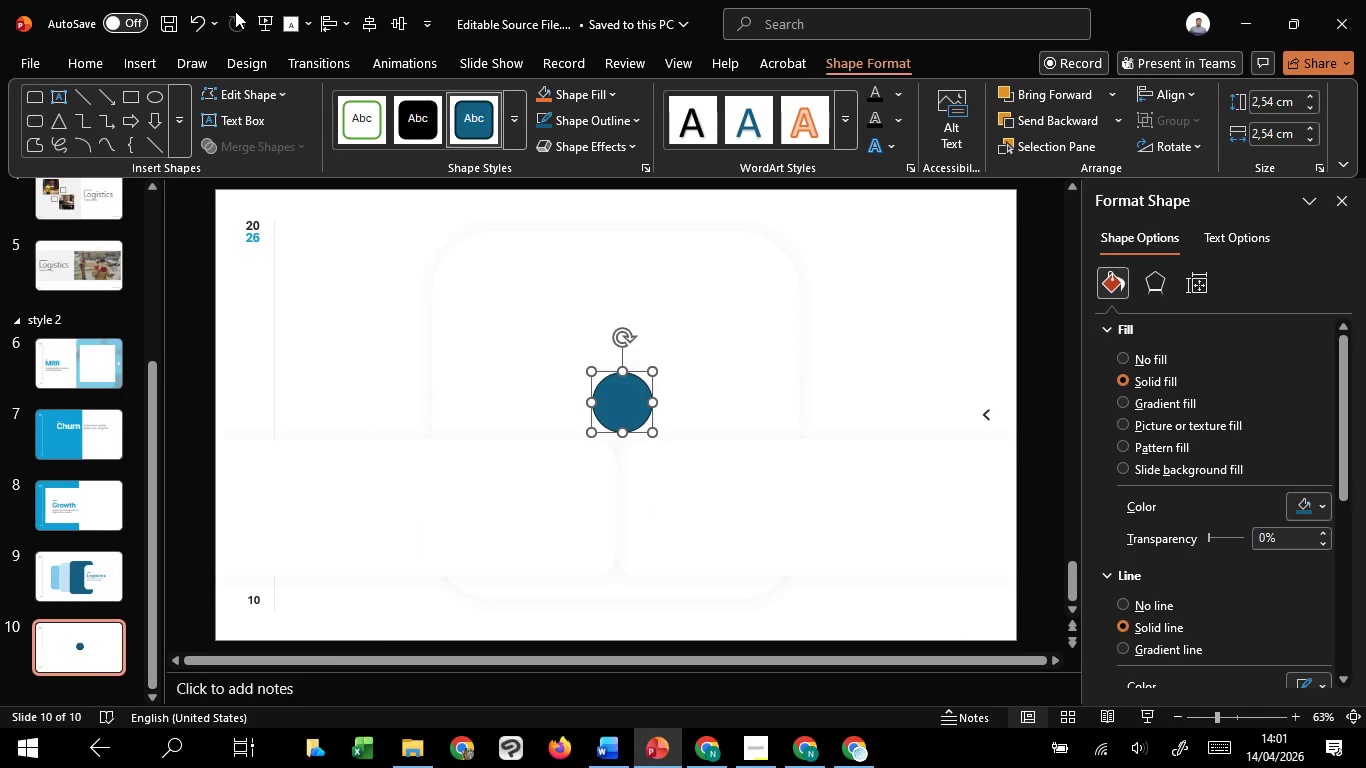 
left_click([235, 11])
 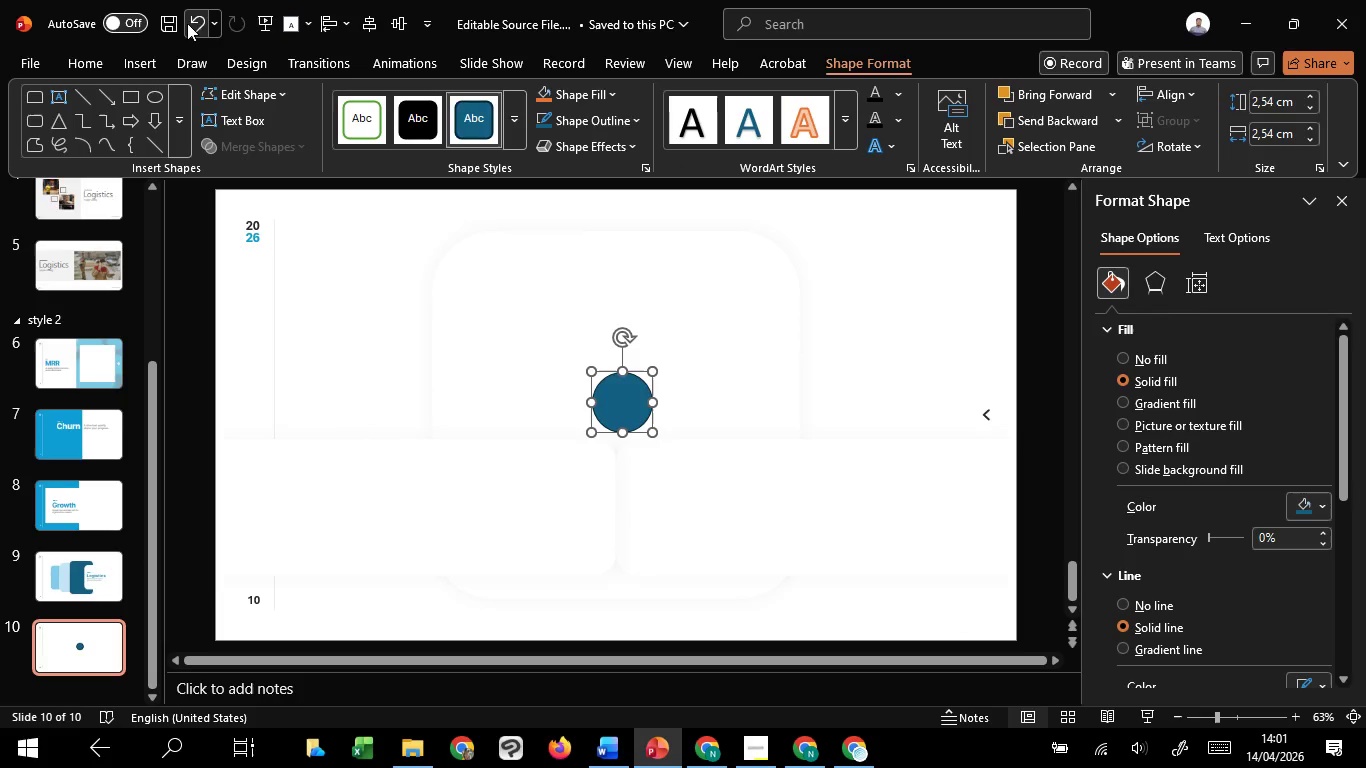 
double_click([192, 23])
 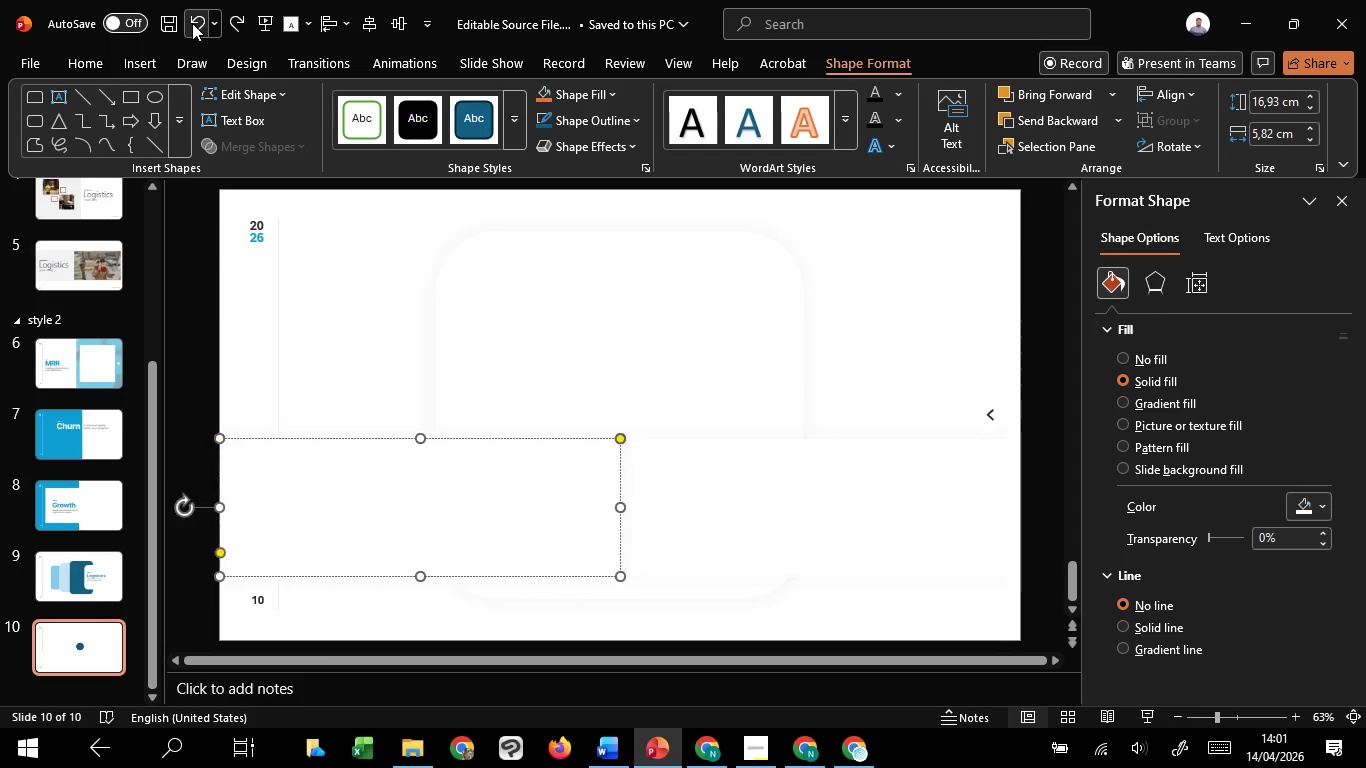 
triple_click([192, 23])
 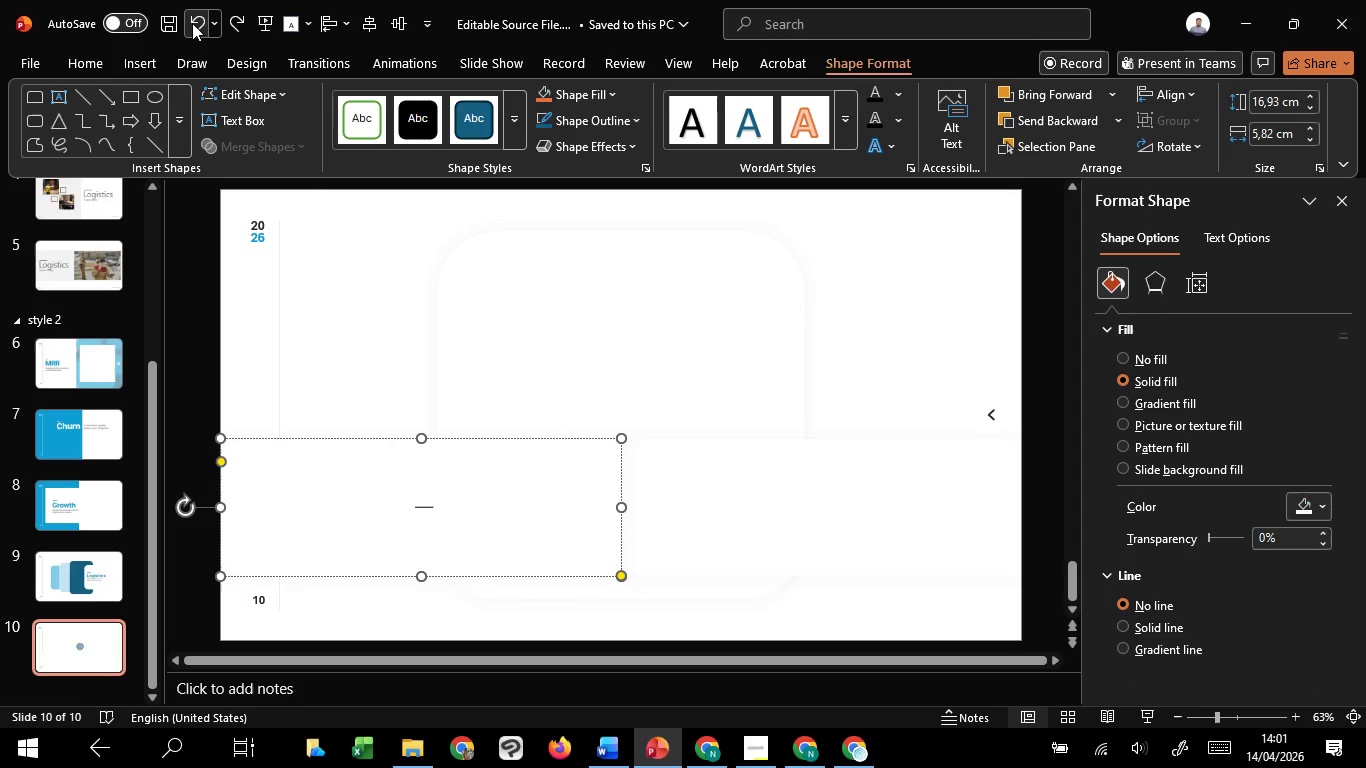 
left_click([192, 23])
 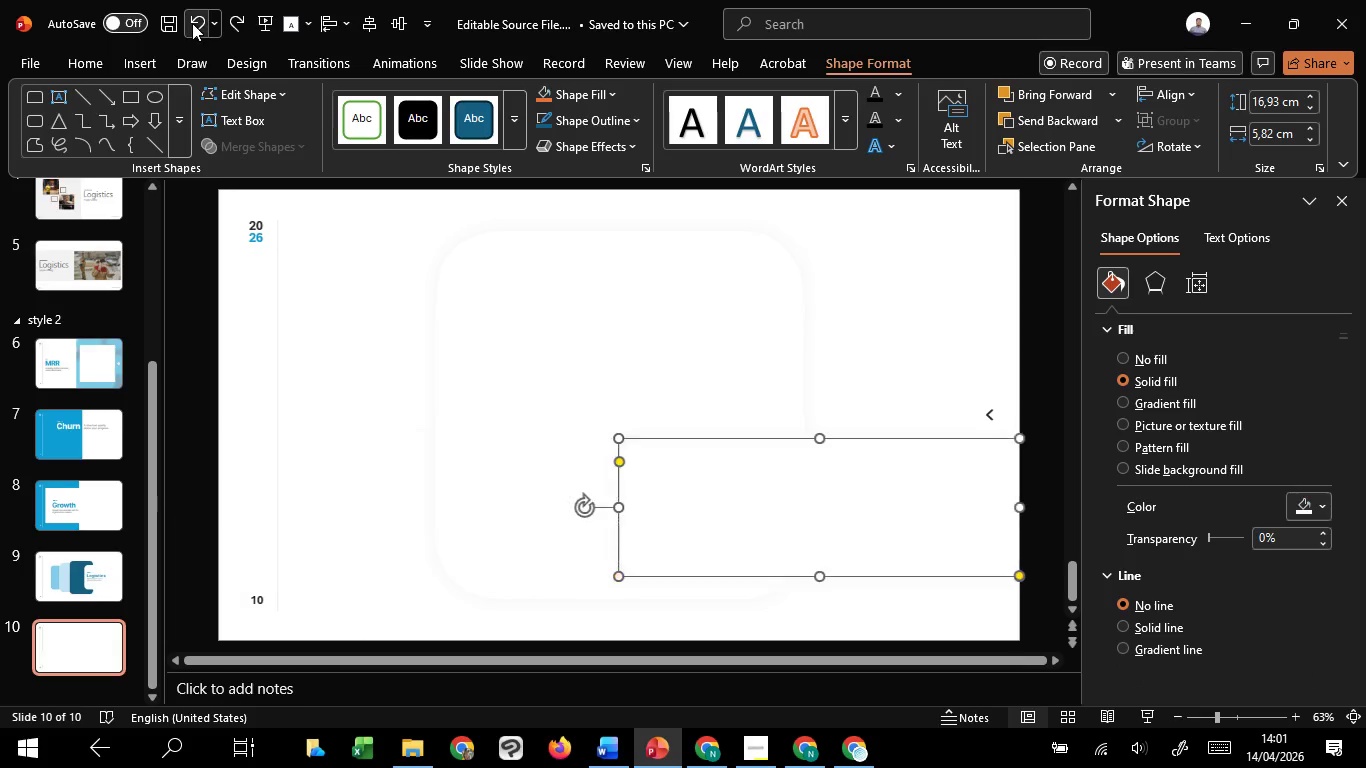 
double_click([192, 23])
 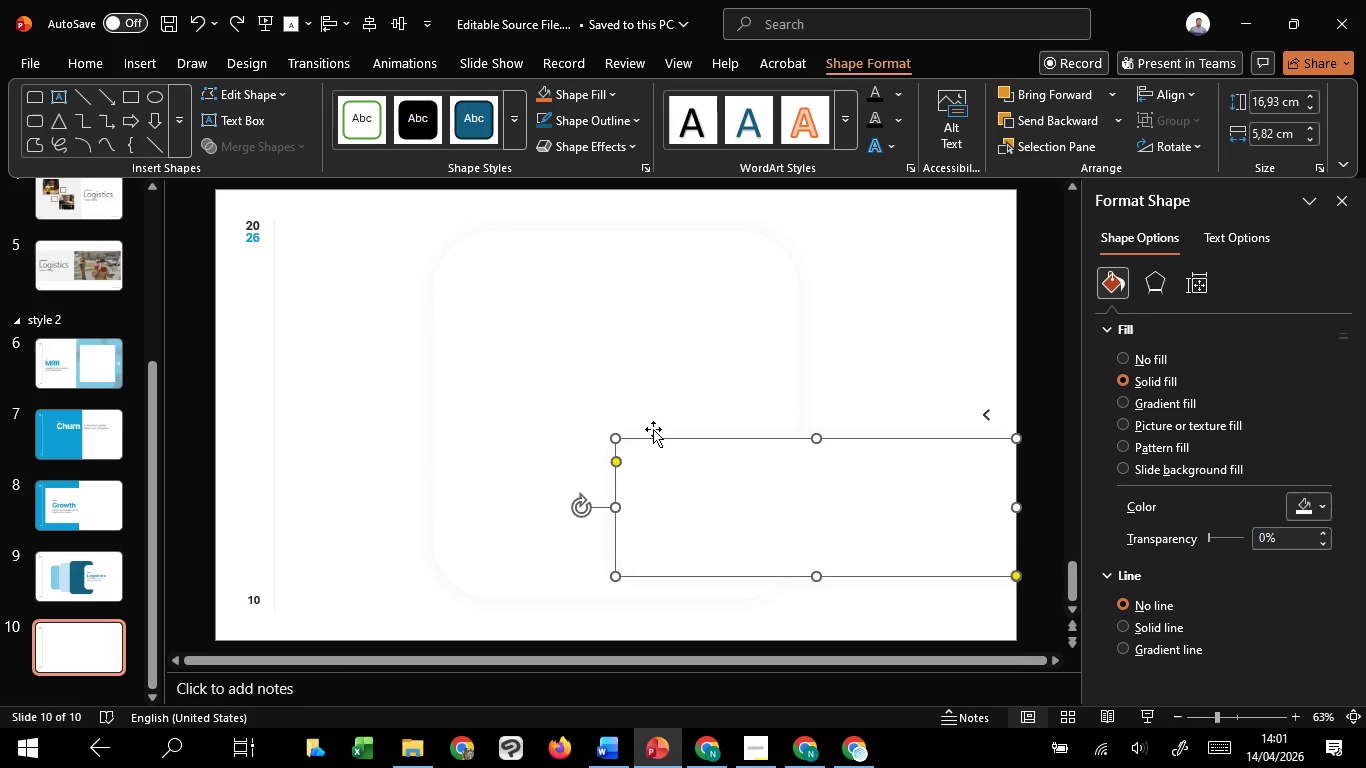 
hold_key(key=ControlLeft, duration=4.14)
hold_key(key=ShiftLeft, duration=1.52)
left_click_drag(start_coordinate=[708, 499], to_coordinate=[305, 442])
 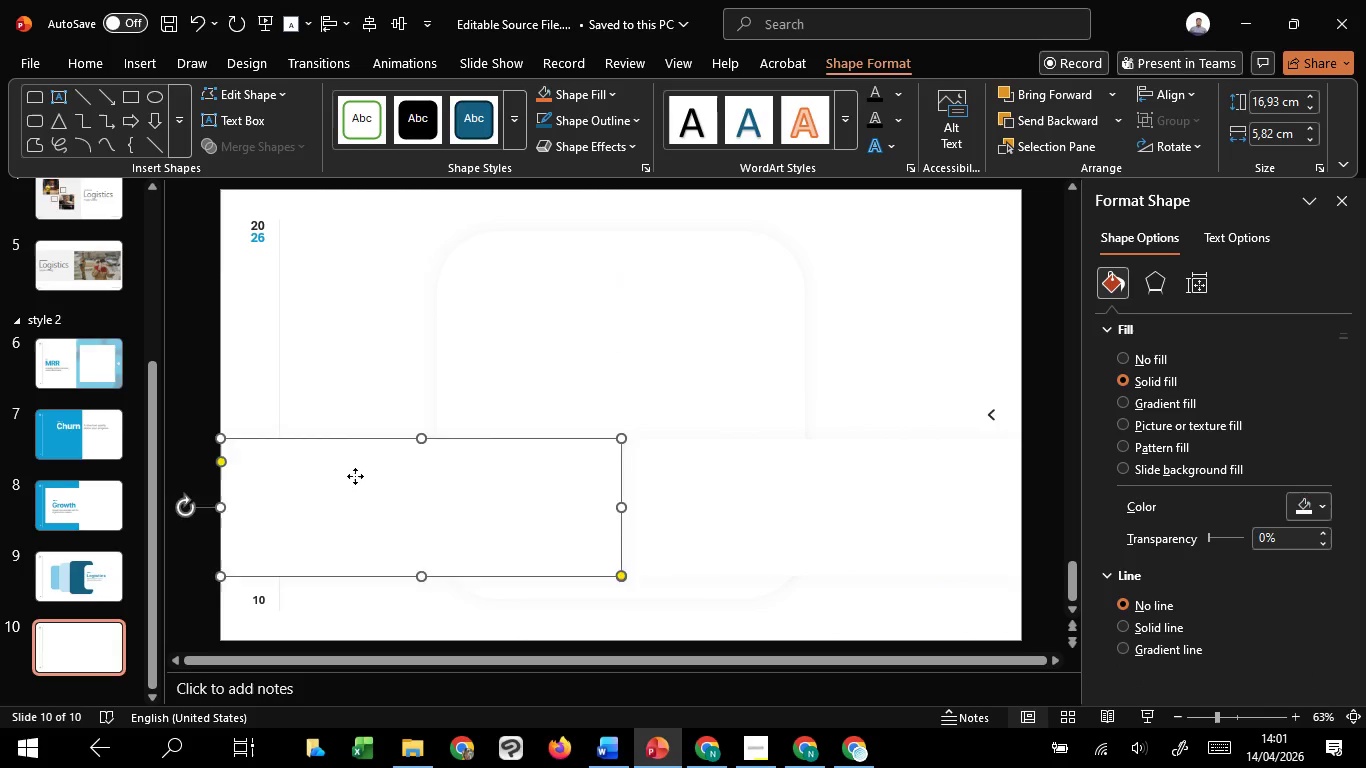 
hold_key(key=ShiftLeft, duration=1.51)
 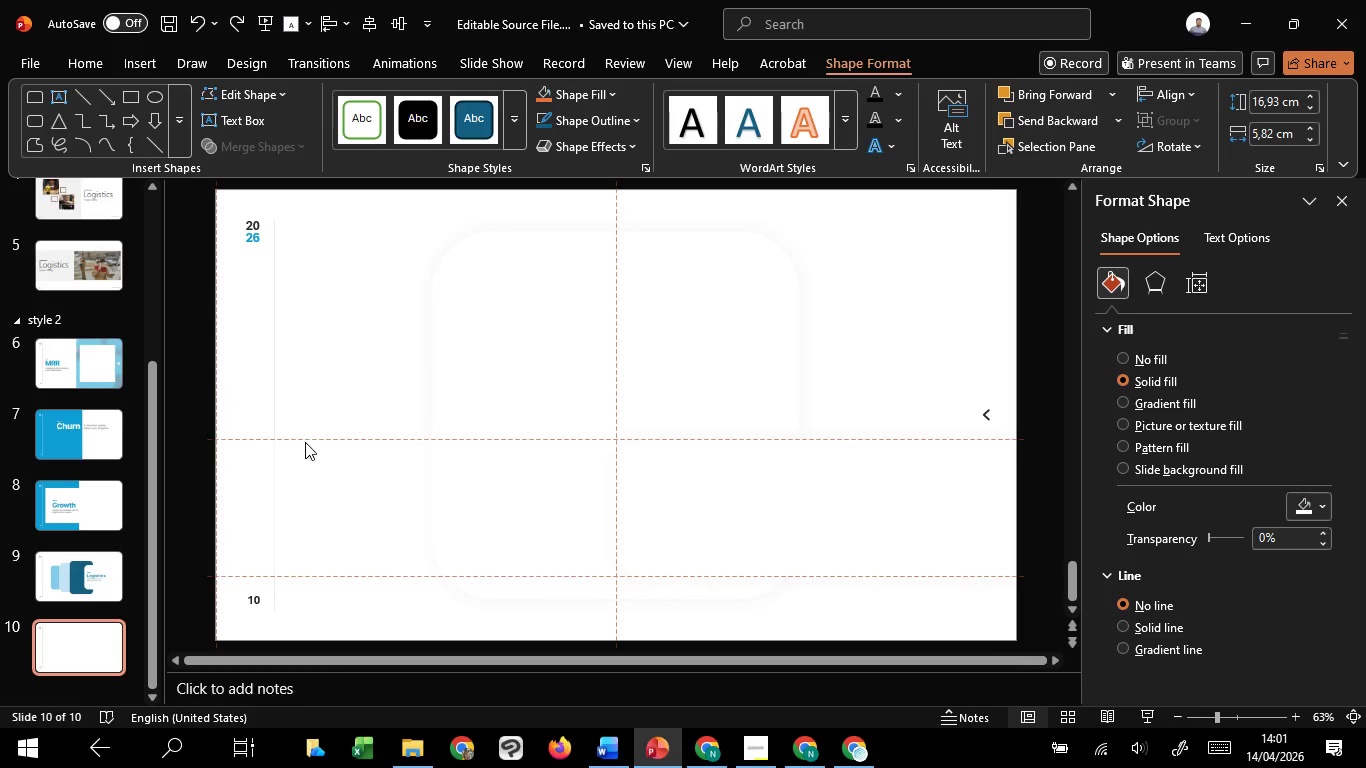 
hold_key(key=ShiftLeft, duration=0.89)
 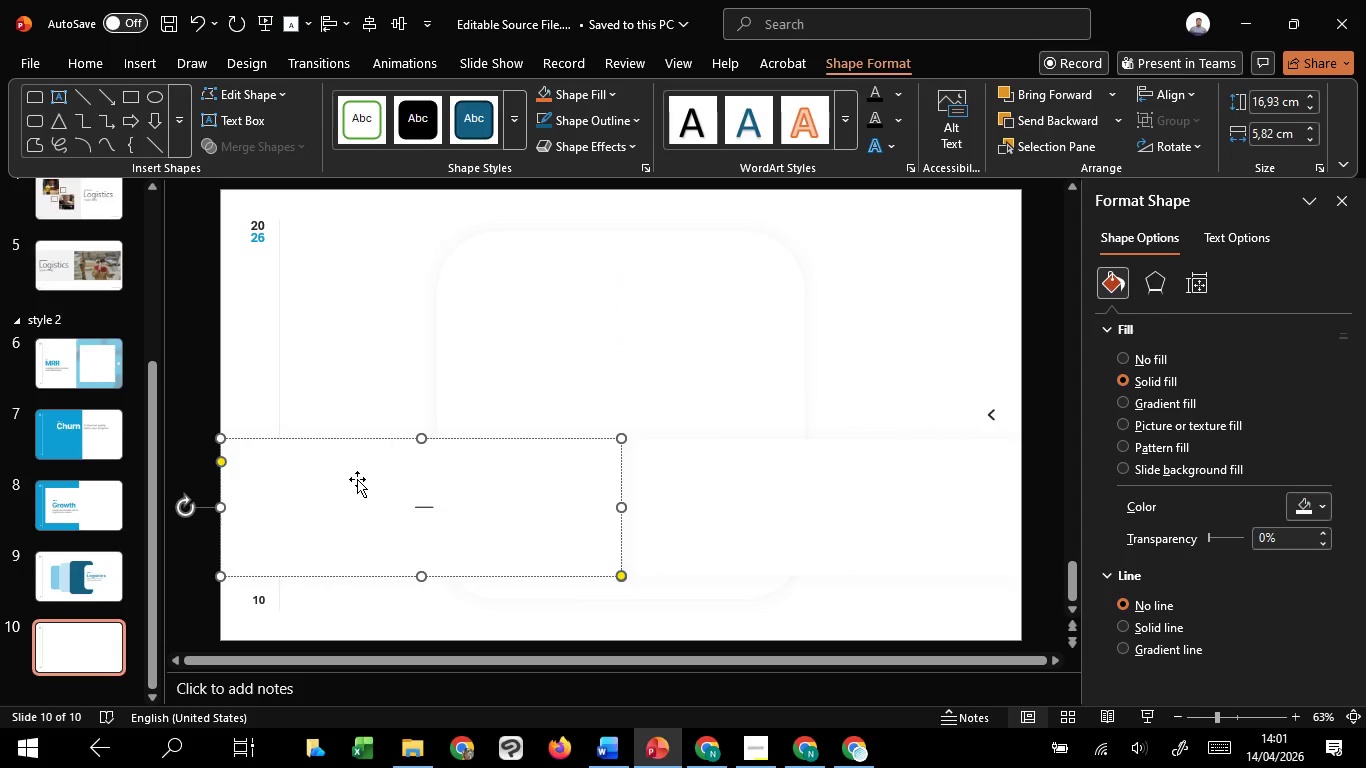 
left_click_drag(start_coordinate=[357, 479], to_coordinate=[367, 307])
 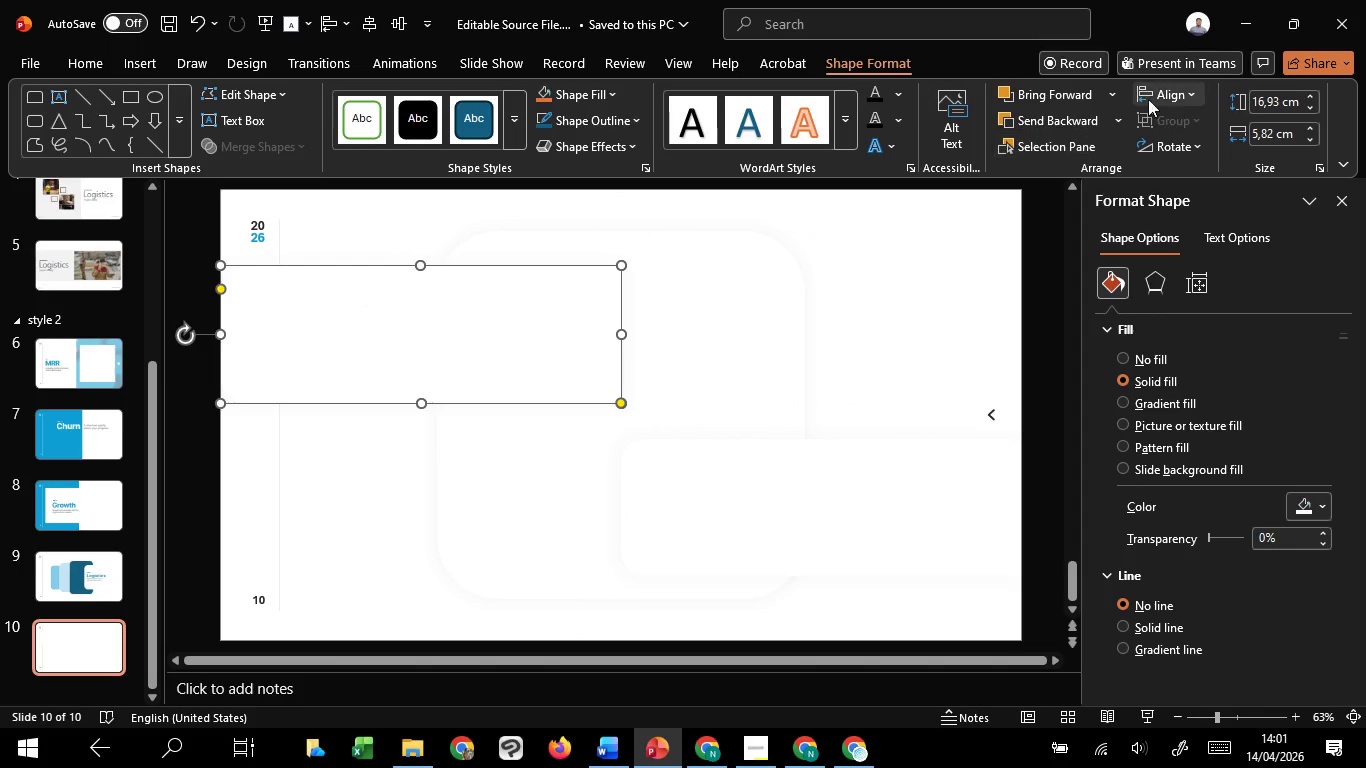 
hold_key(key=ShiftLeft, duration=1.52)
 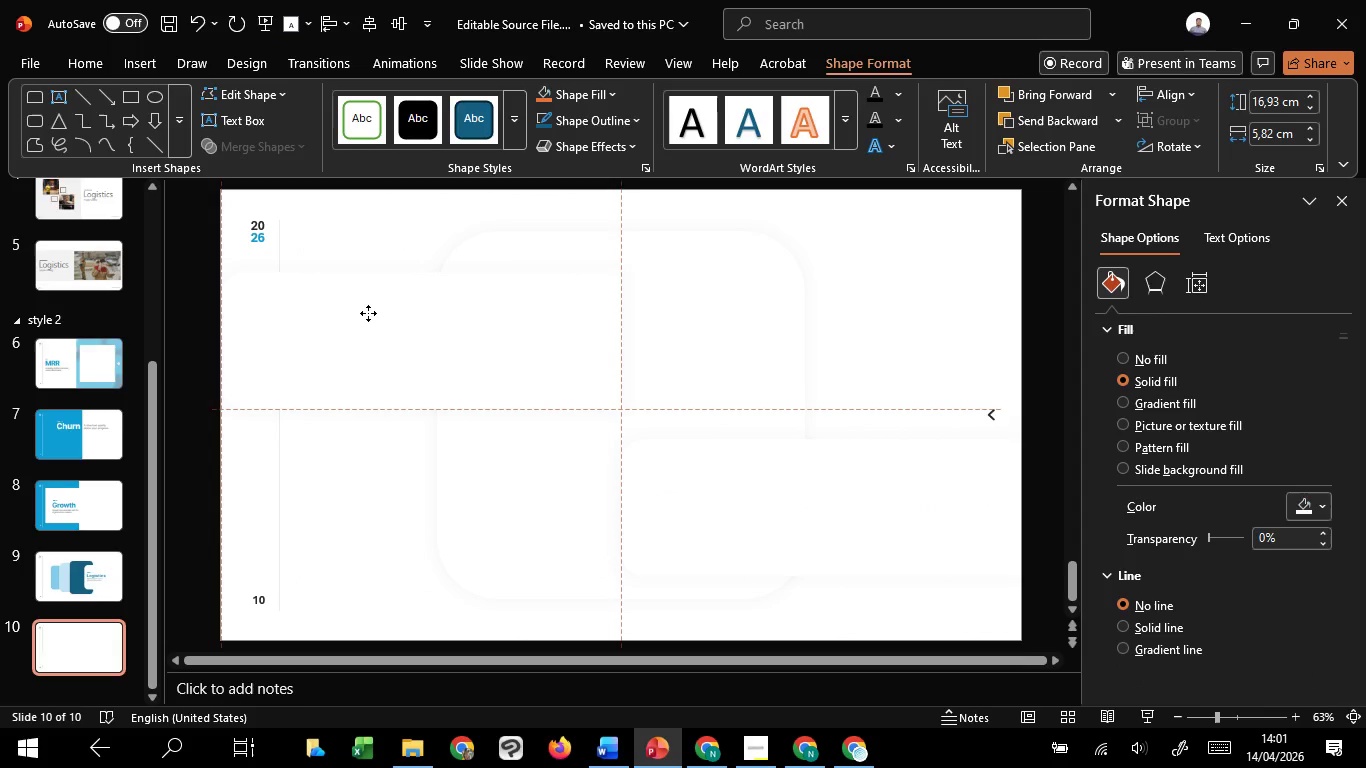 
hold_key(key=ShiftLeft, duration=1.53)
 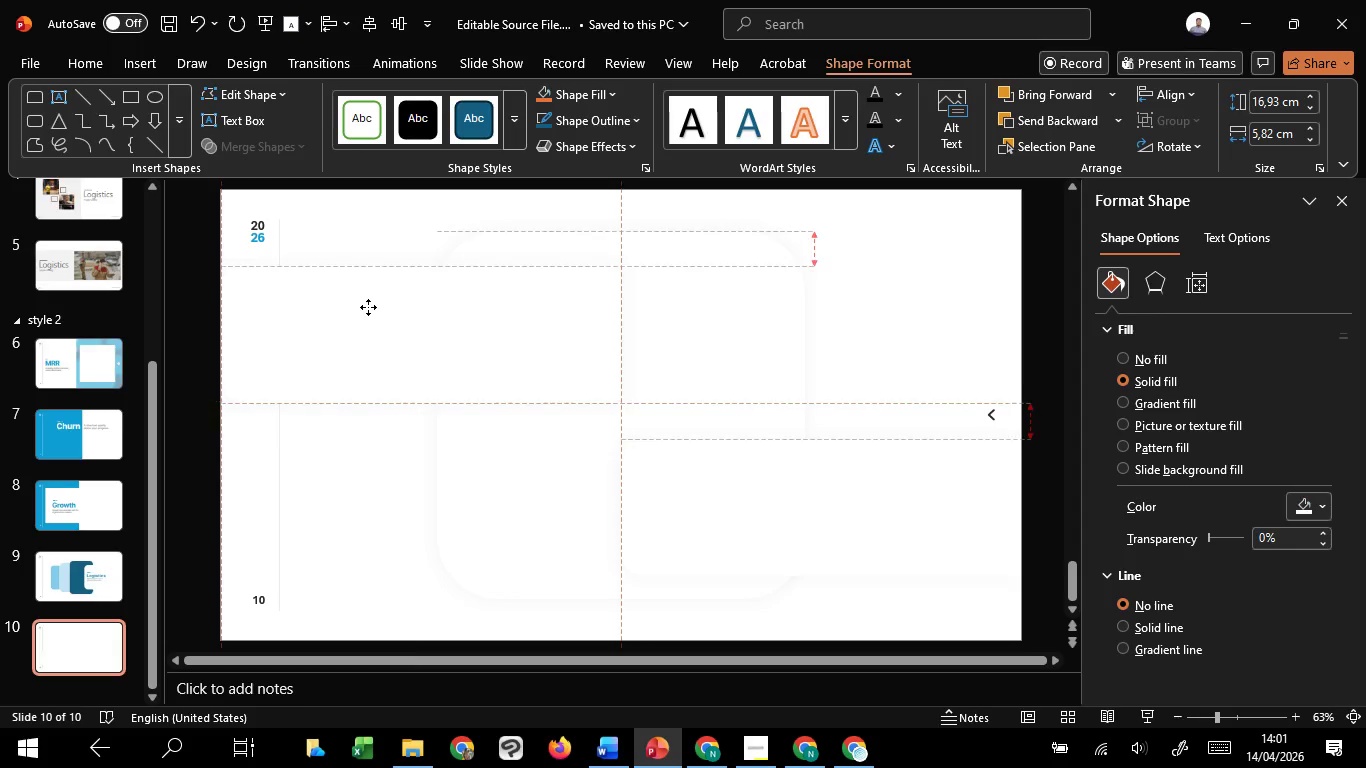 
hold_key(key=ShiftLeft, duration=1.52)
 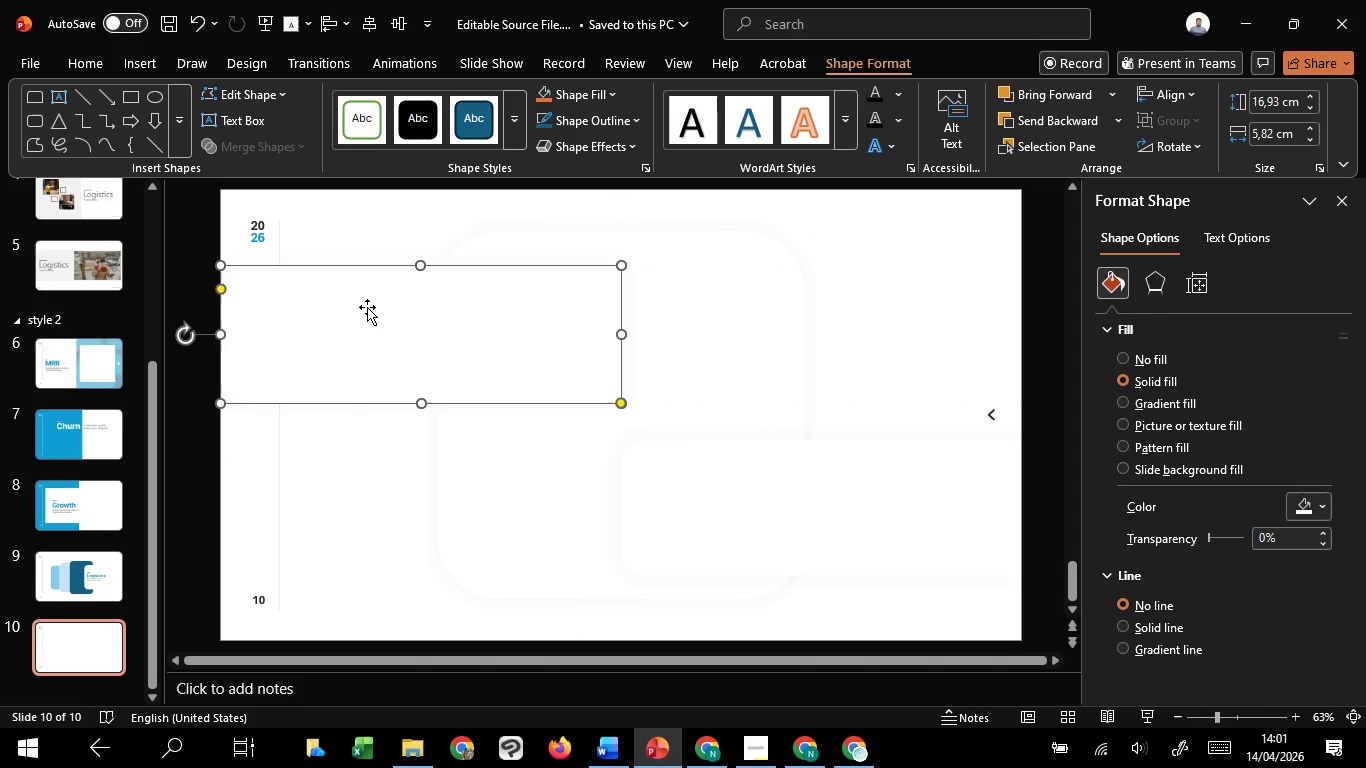 
key(Shift+ShiftLeft)
 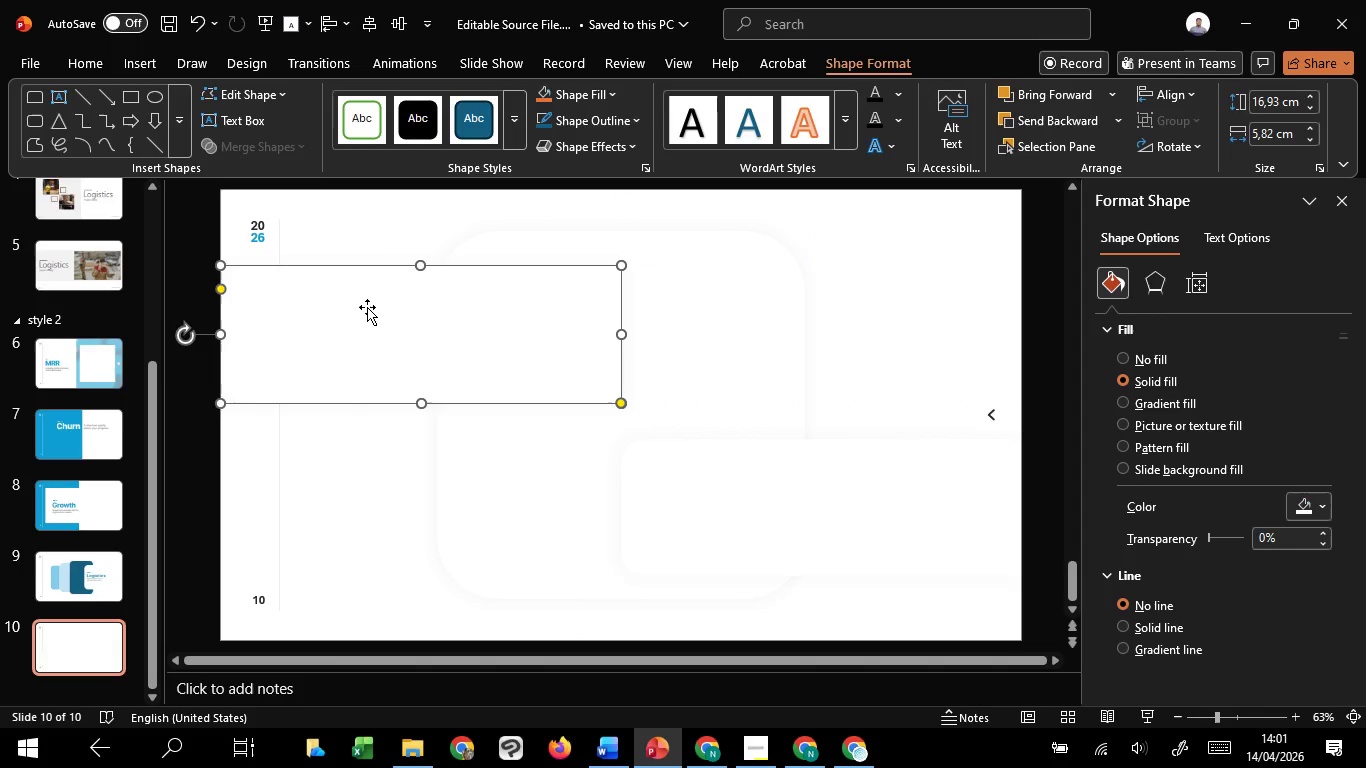 
key(Shift+ShiftLeft)
 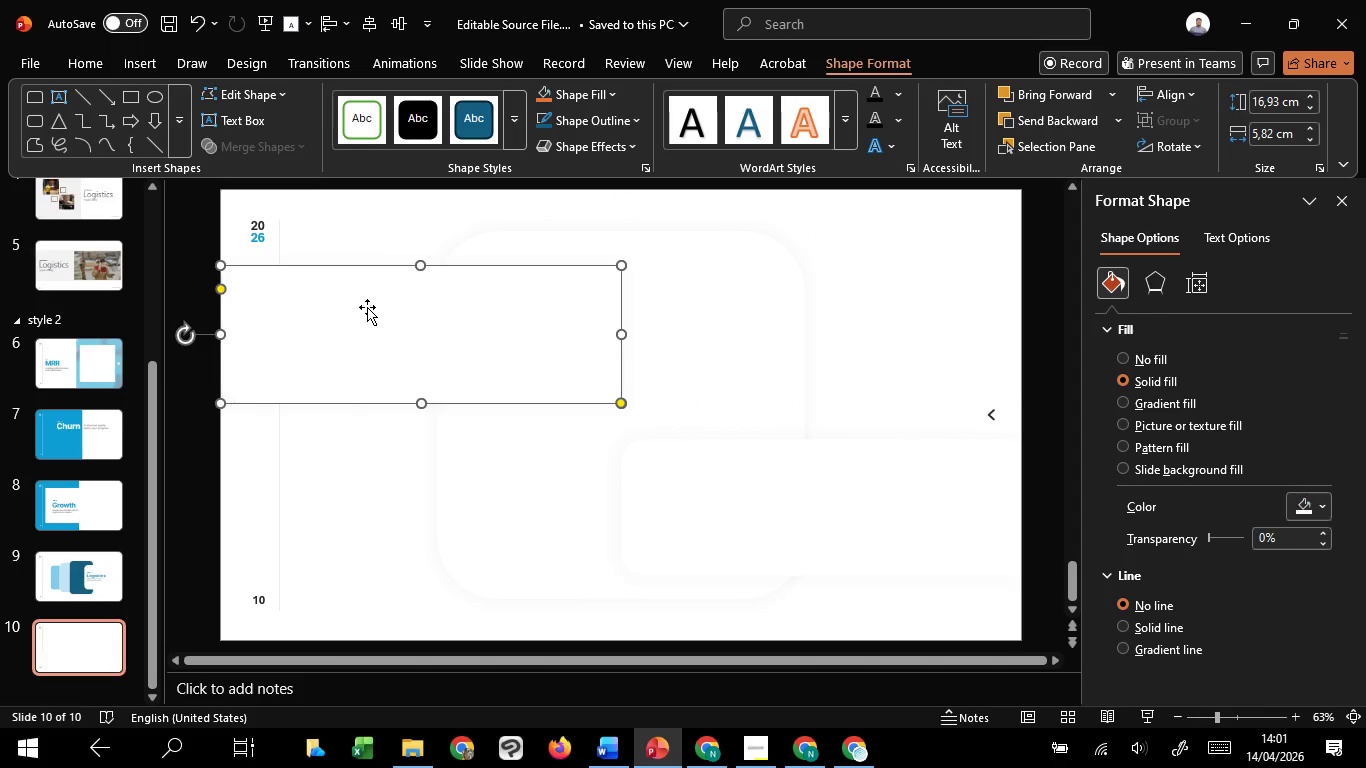 
key(Shift+ShiftLeft)
 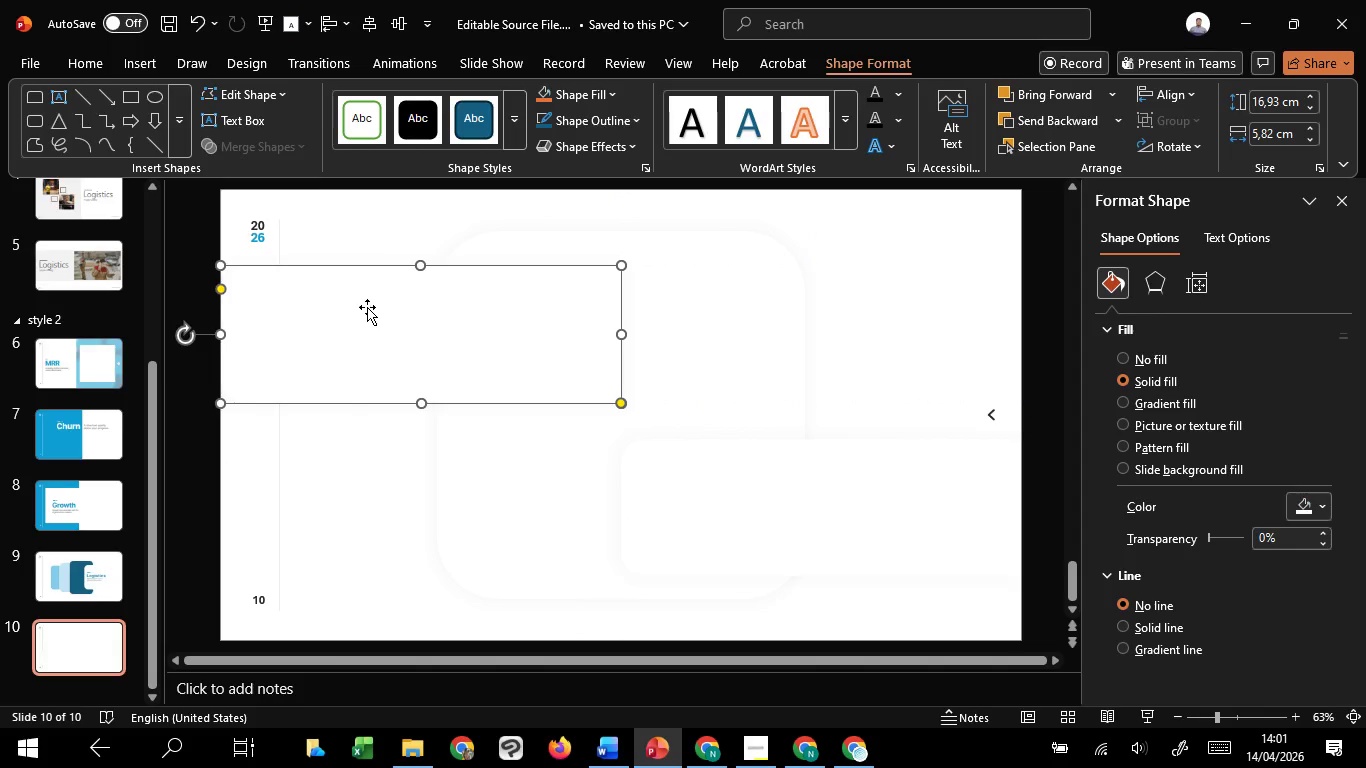 
key(Shift+ShiftLeft)
 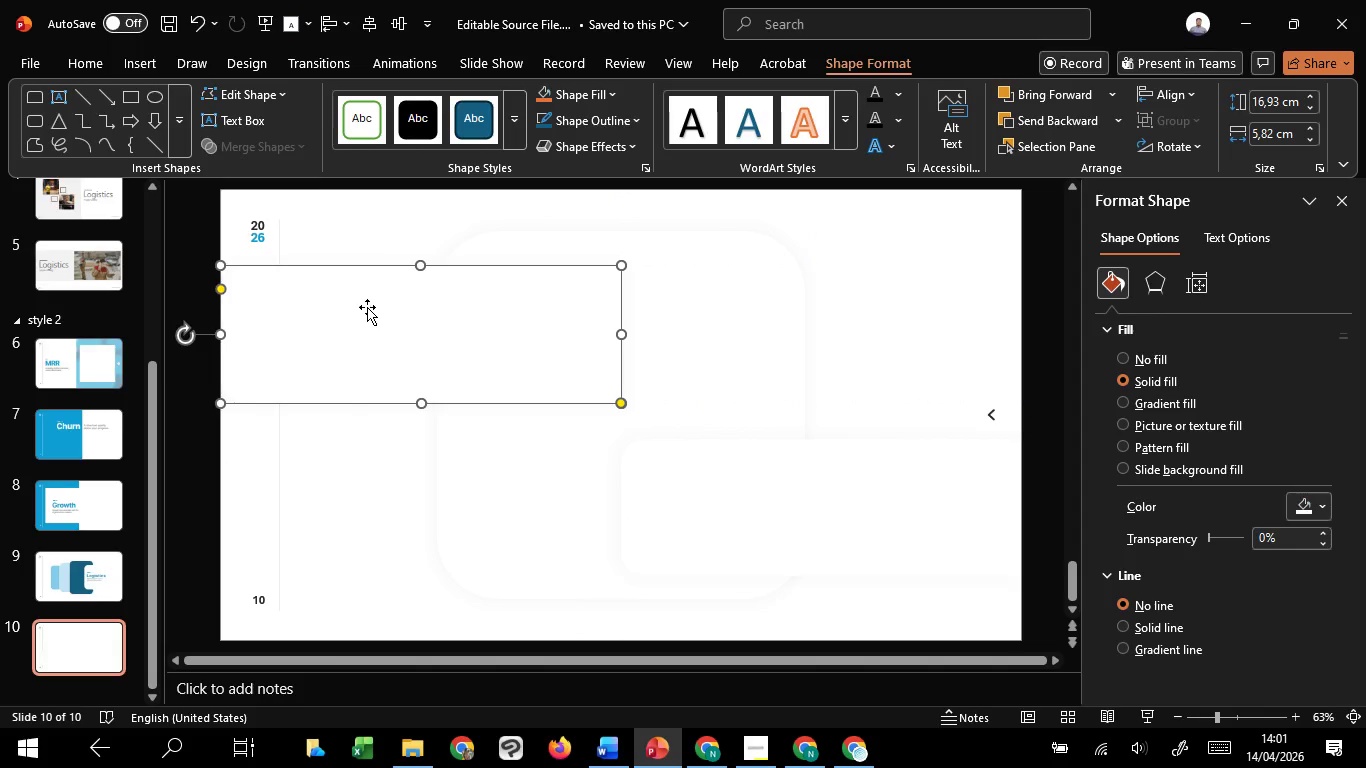 
key(Shift+ShiftLeft)
 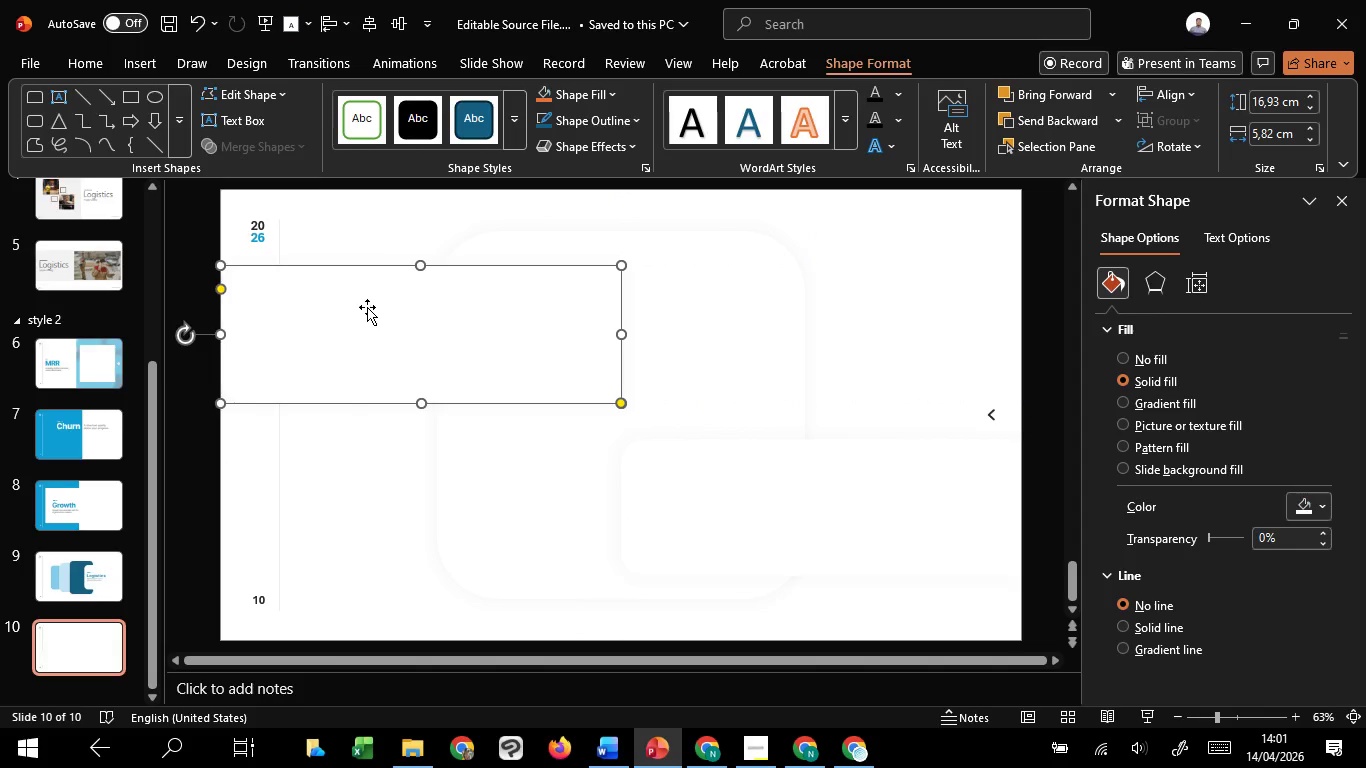 
key(Shift+ShiftLeft)
 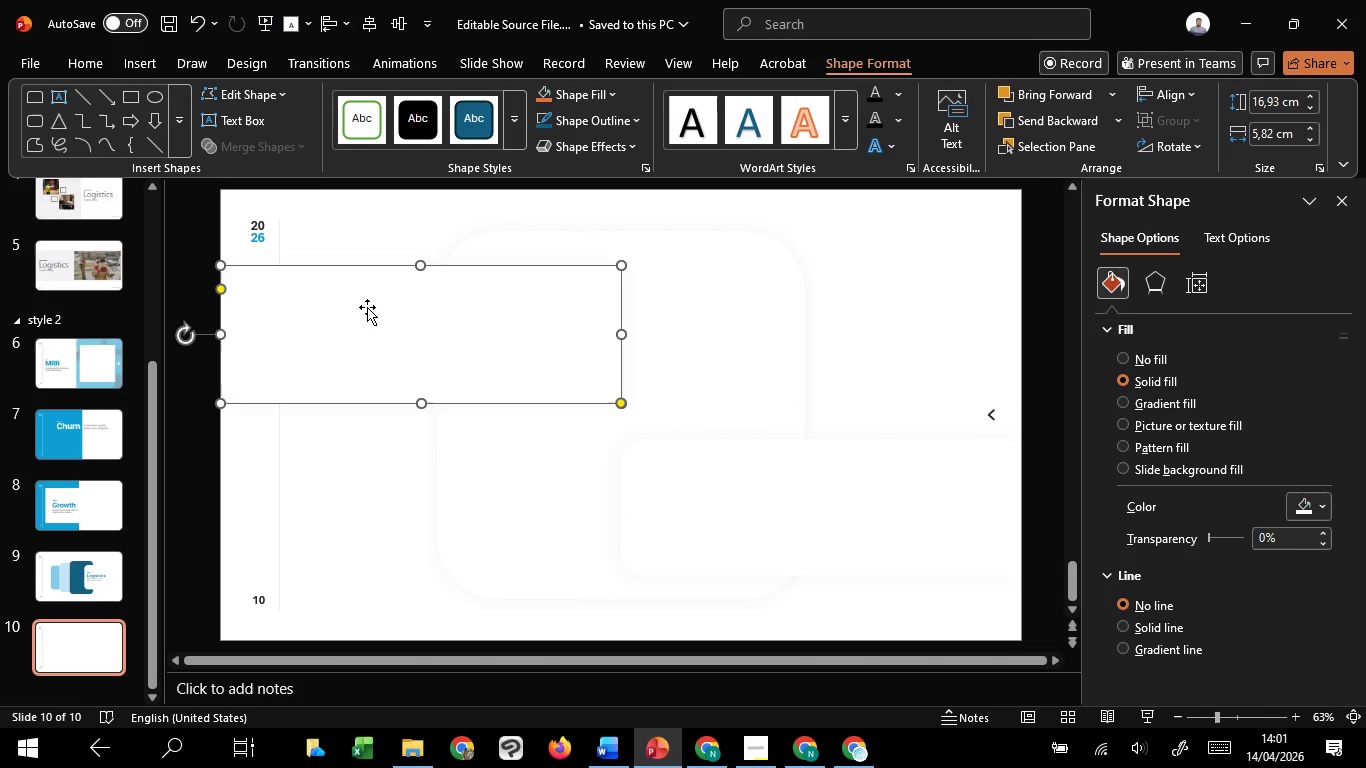 
key(Shift+ShiftLeft)
 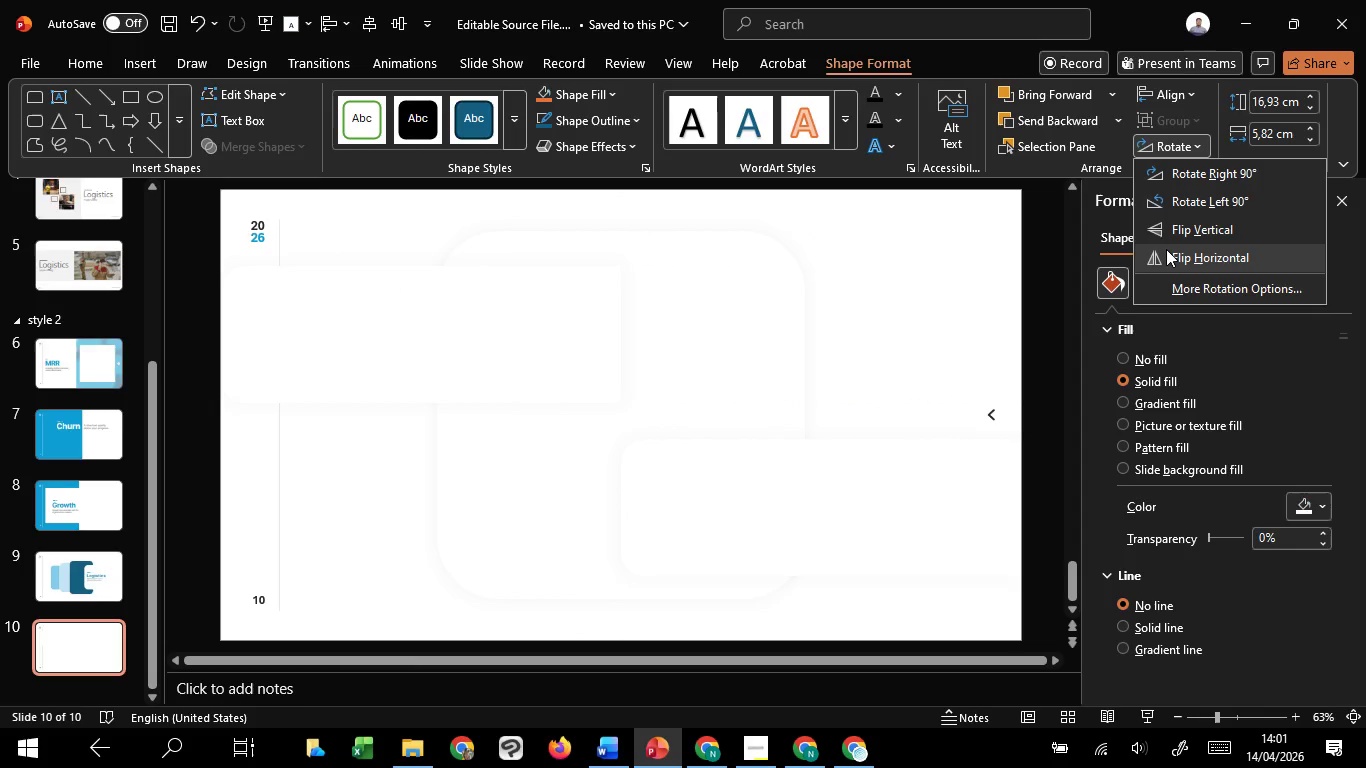 
left_click([1165, 255])
 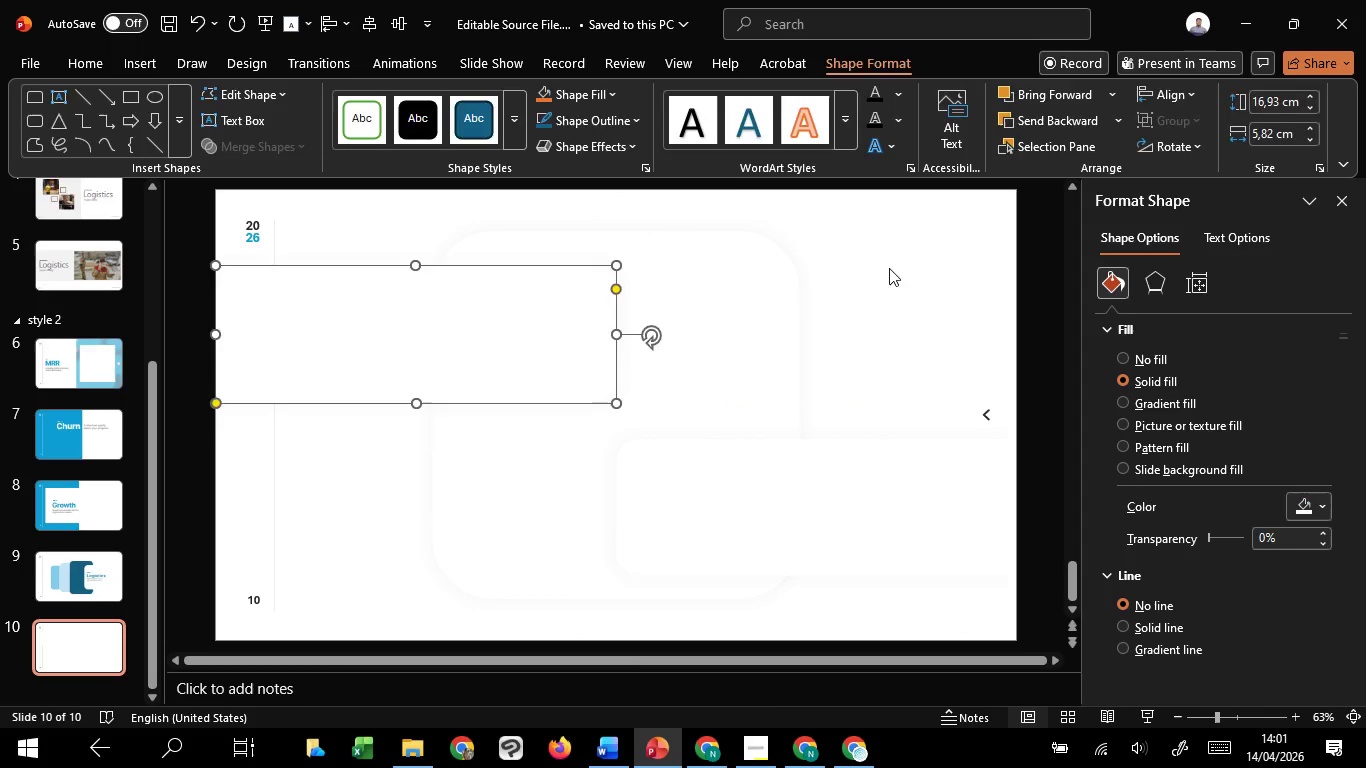 
left_click([889, 268])
 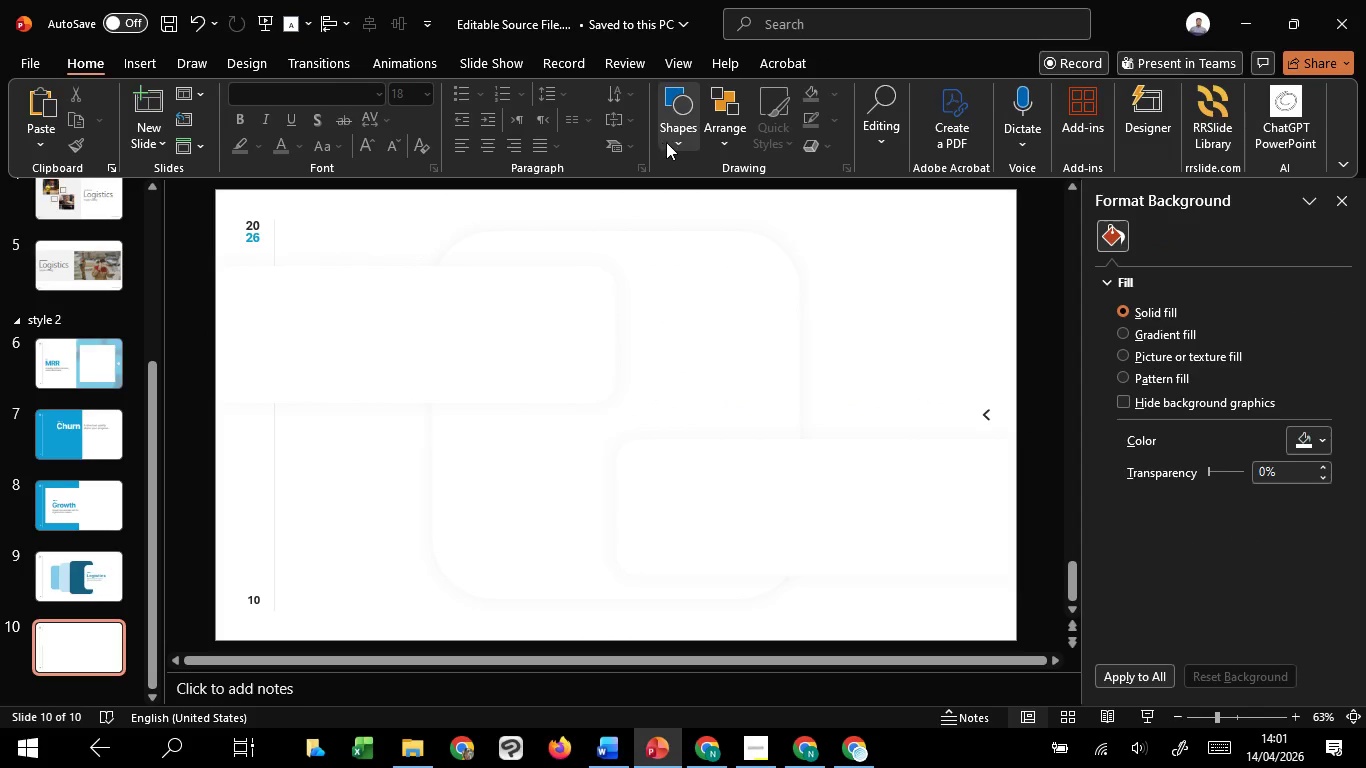 
left_click([666, 142])
 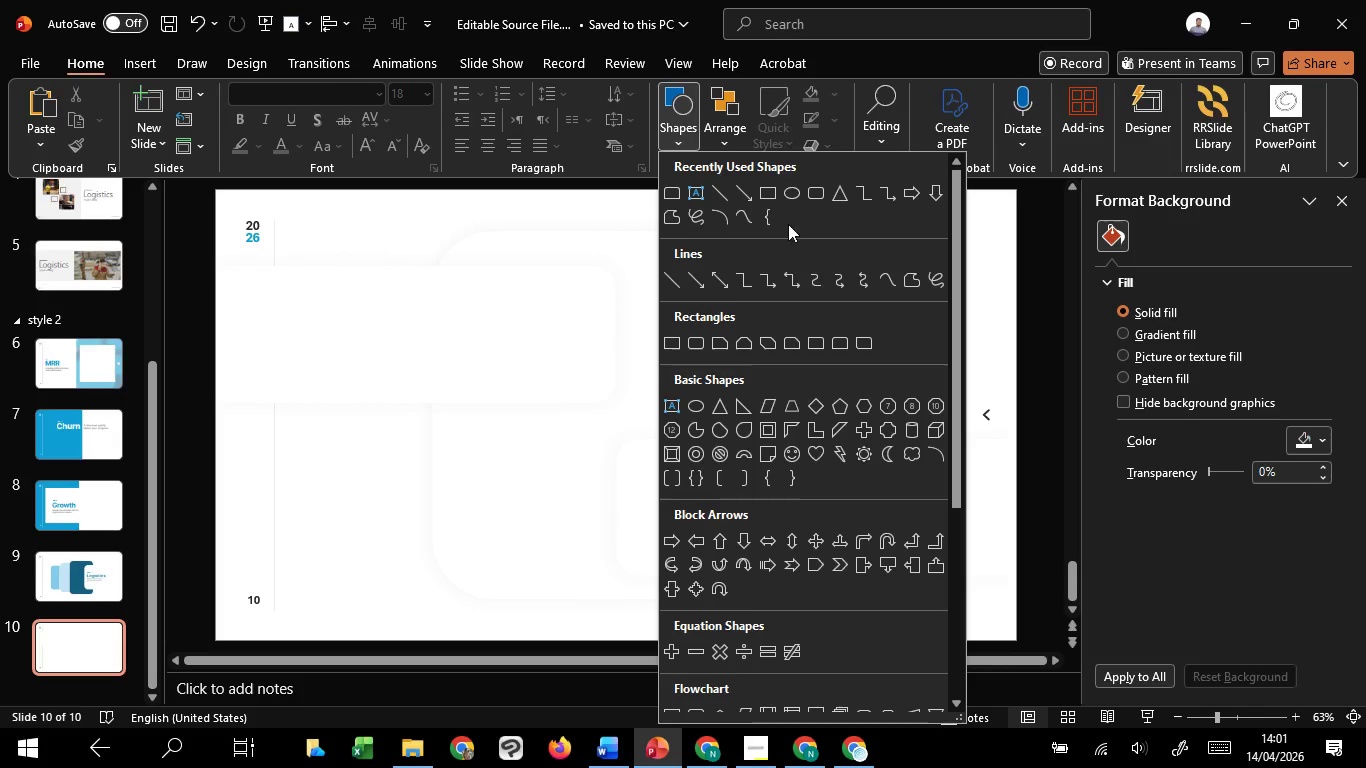 
left_click([798, 195])
 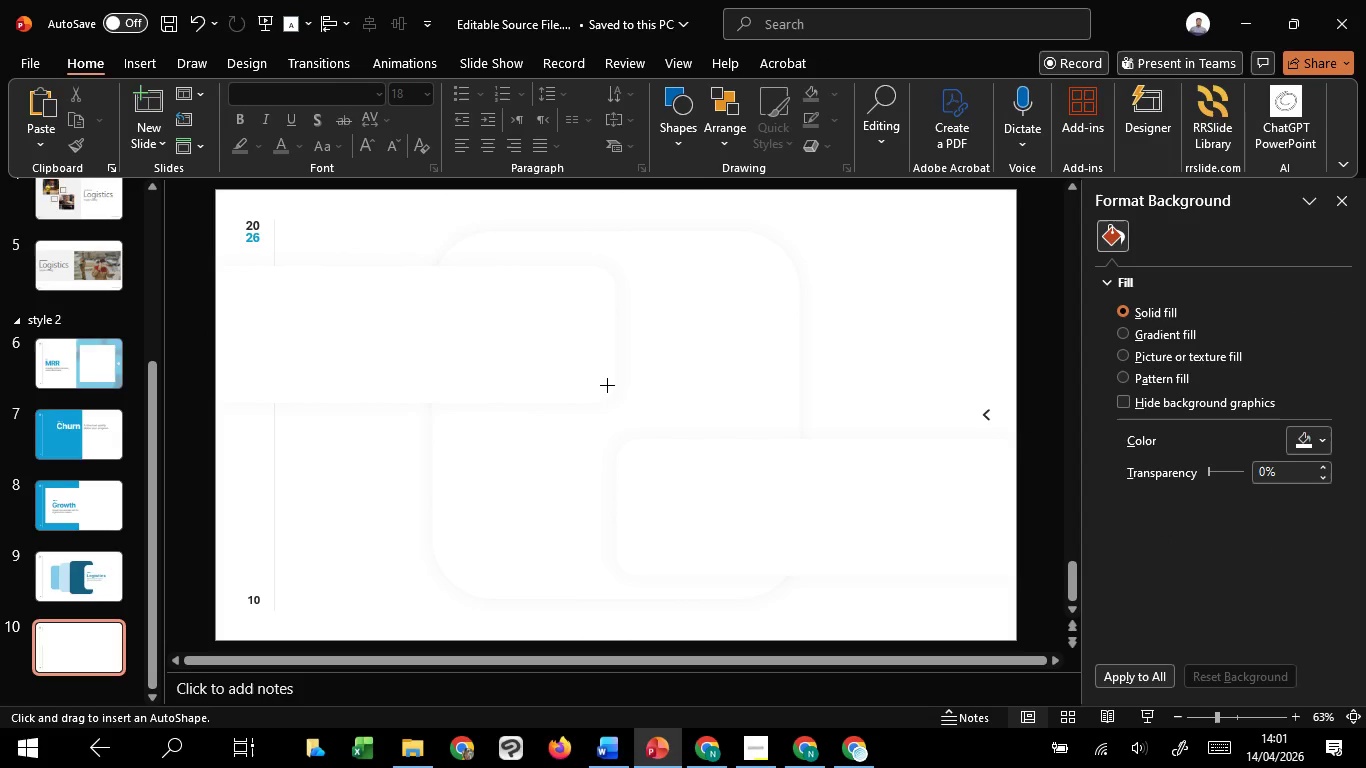 
left_click_drag(start_coordinate=[607, 385], to_coordinate=[670, 469])
 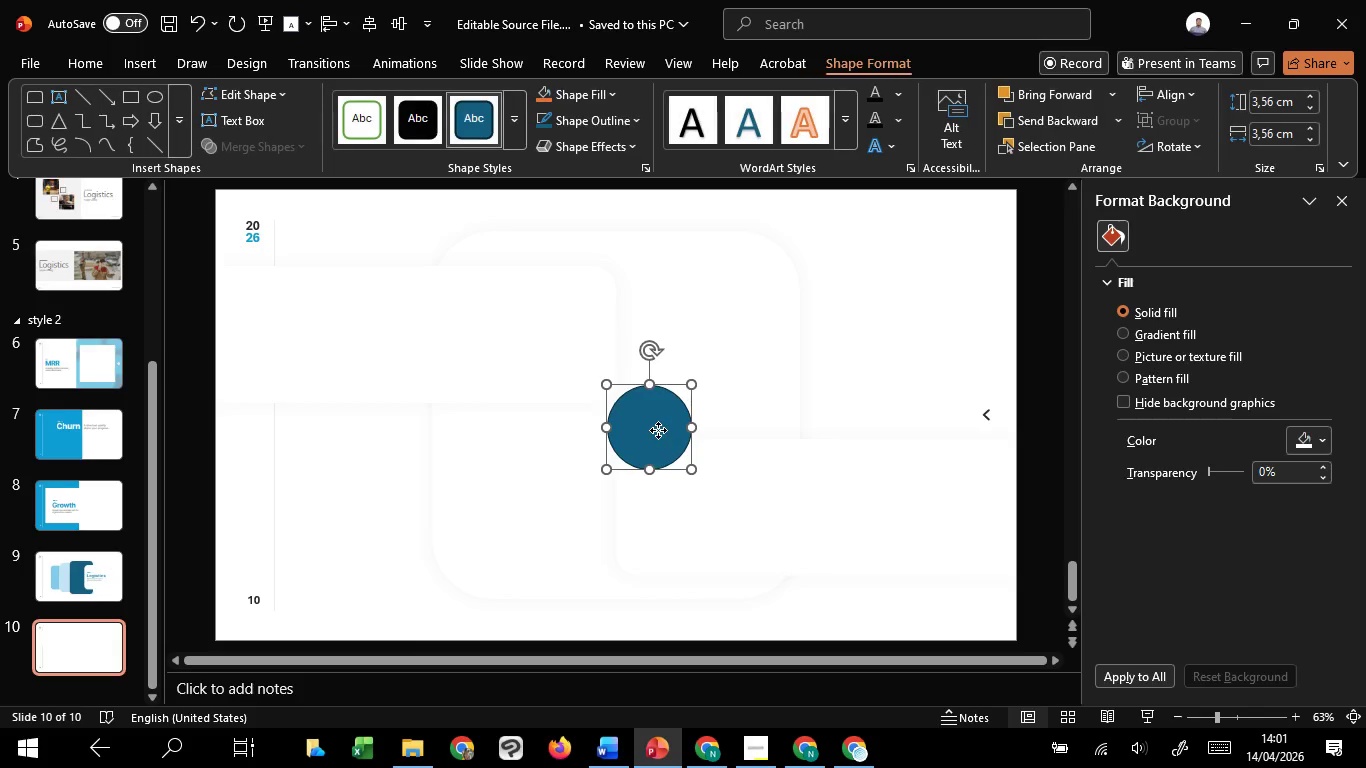 
hold_key(key=ShiftLeft, duration=1.52)
 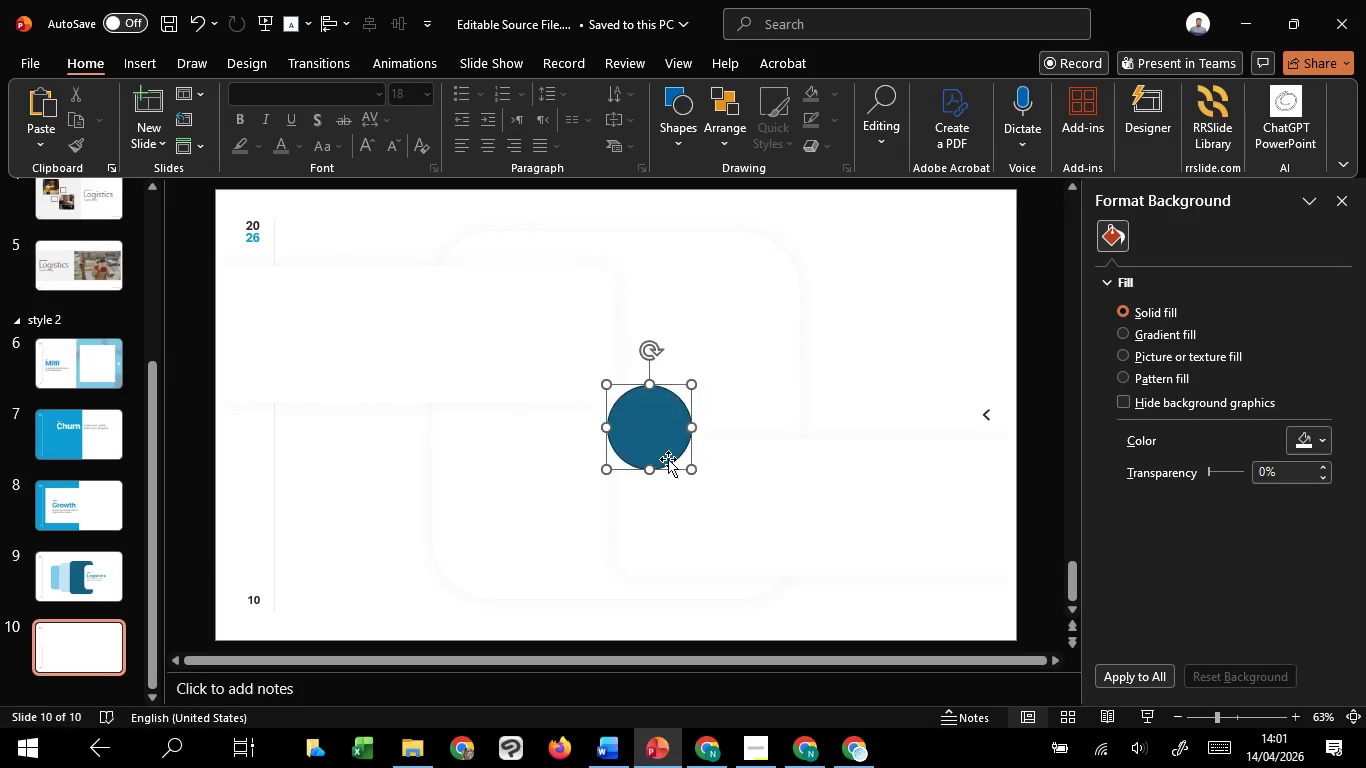 
key(Shift+ShiftLeft)
 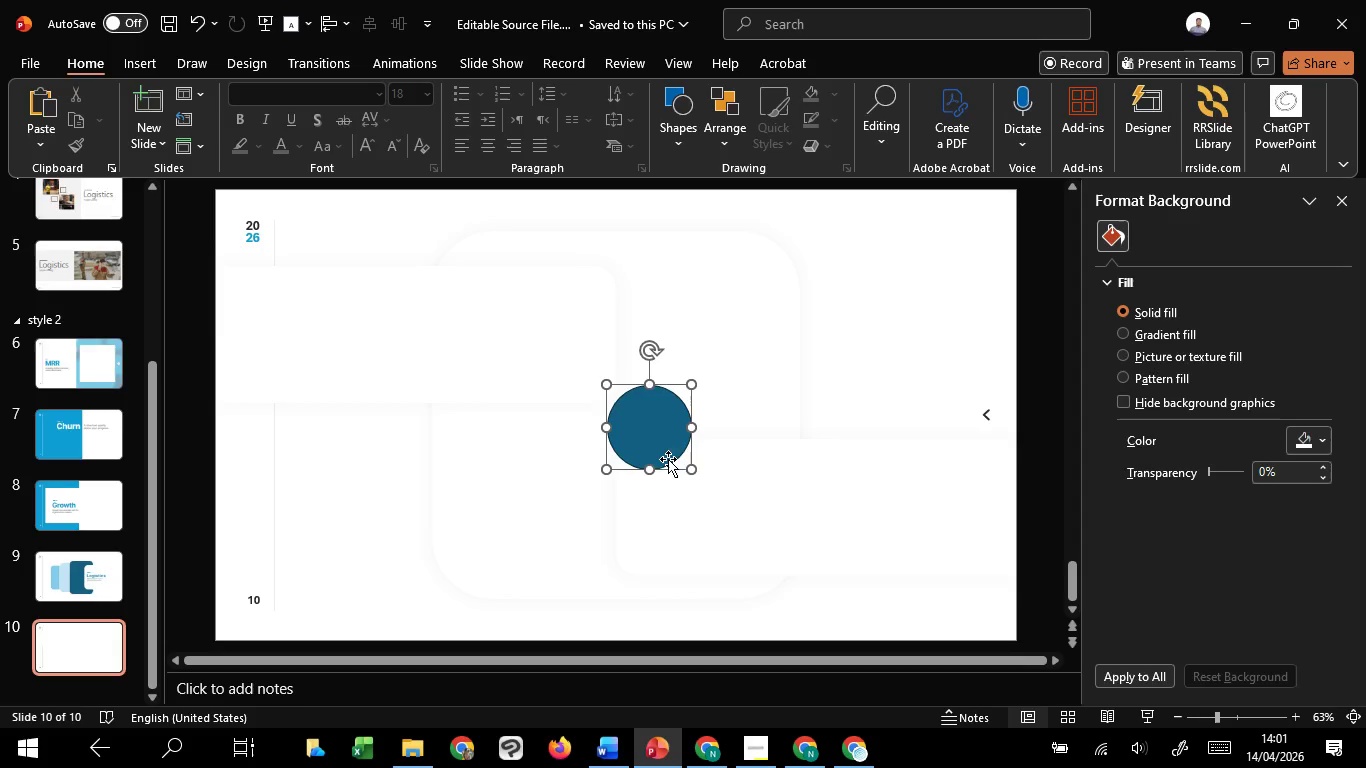 
key(Shift+ShiftLeft)
 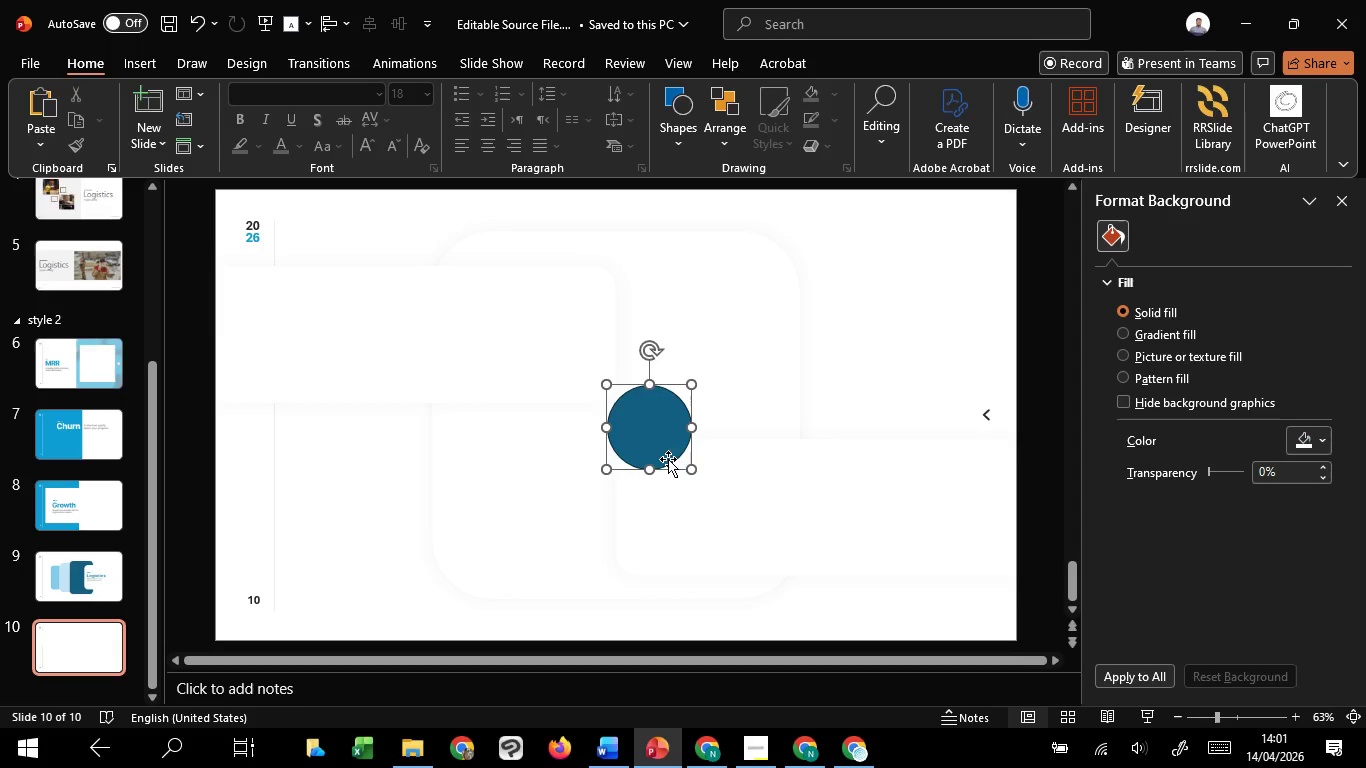 
key(Shift+ShiftLeft)
 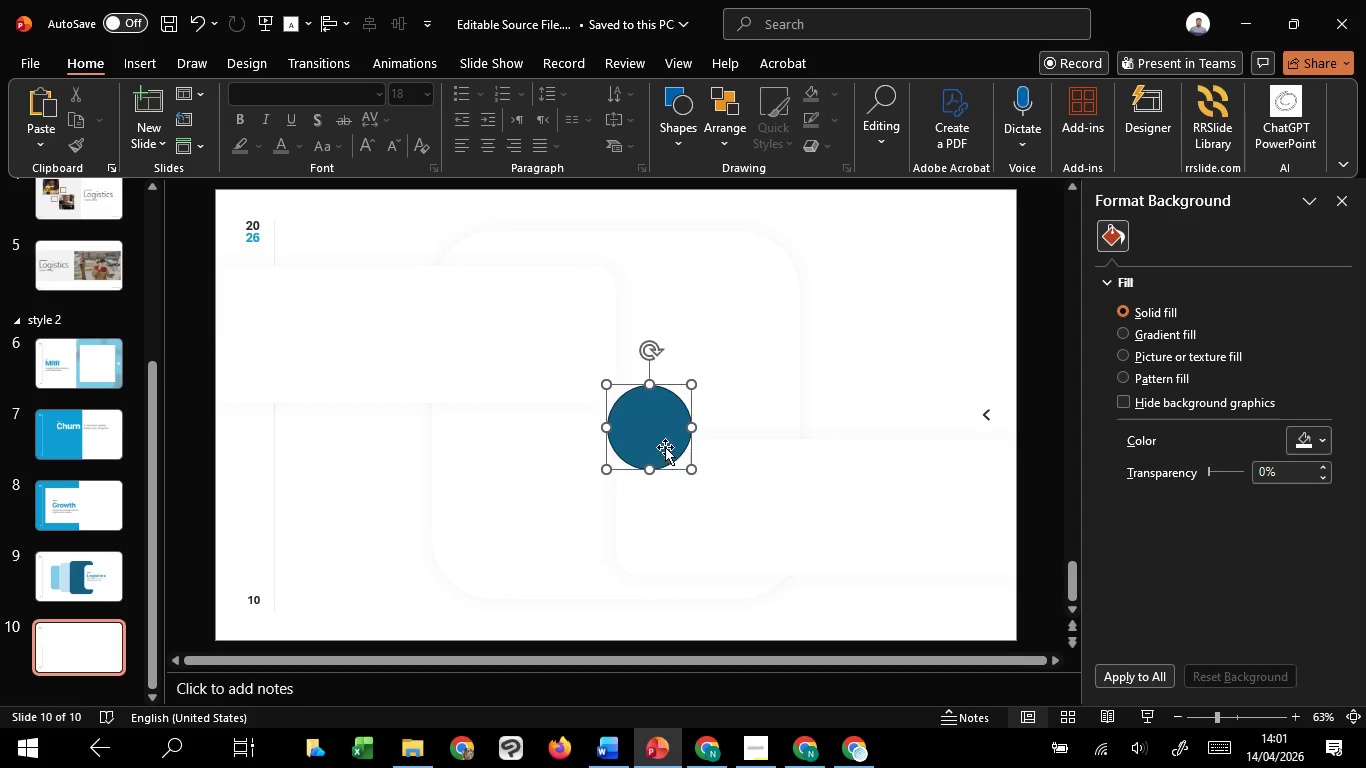 
key(Shift+ShiftLeft)
 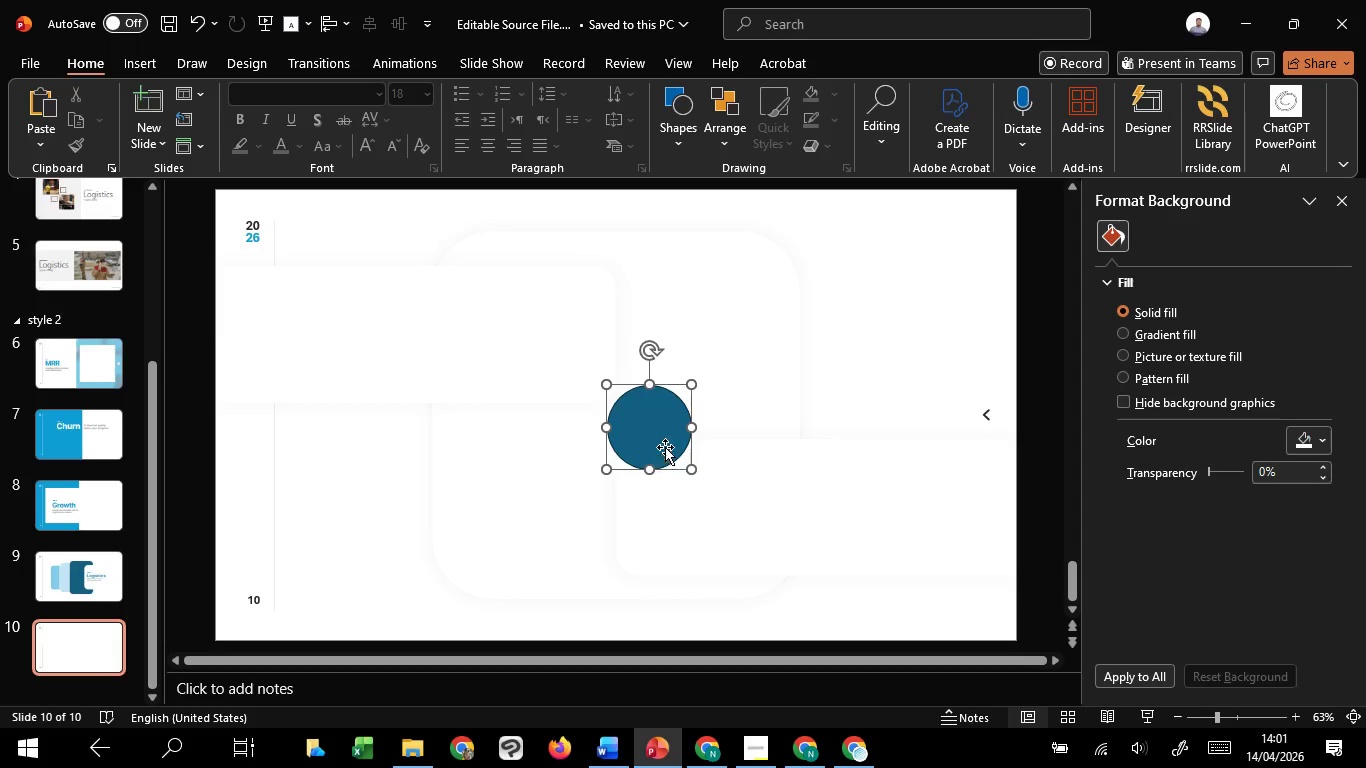 
key(Shift+ShiftLeft)
 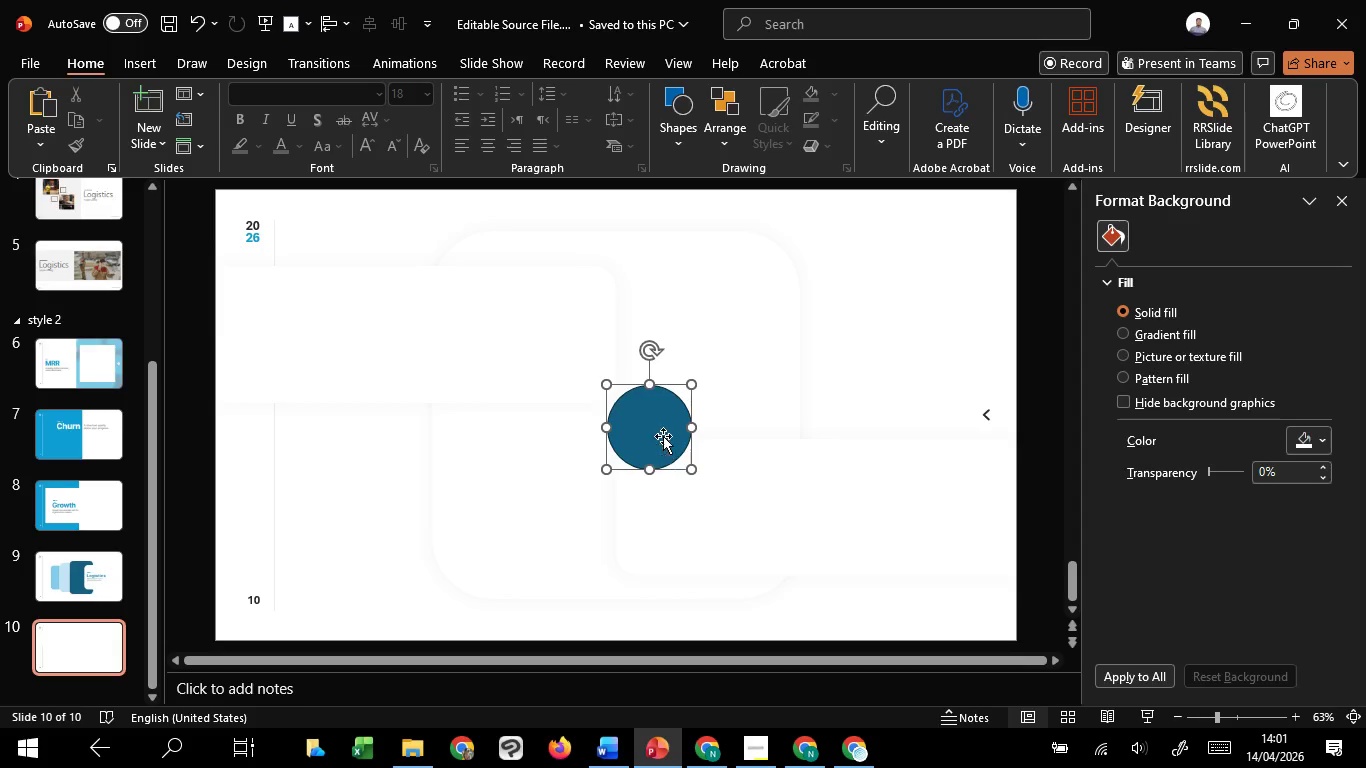 
key(Shift+ShiftLeft)
 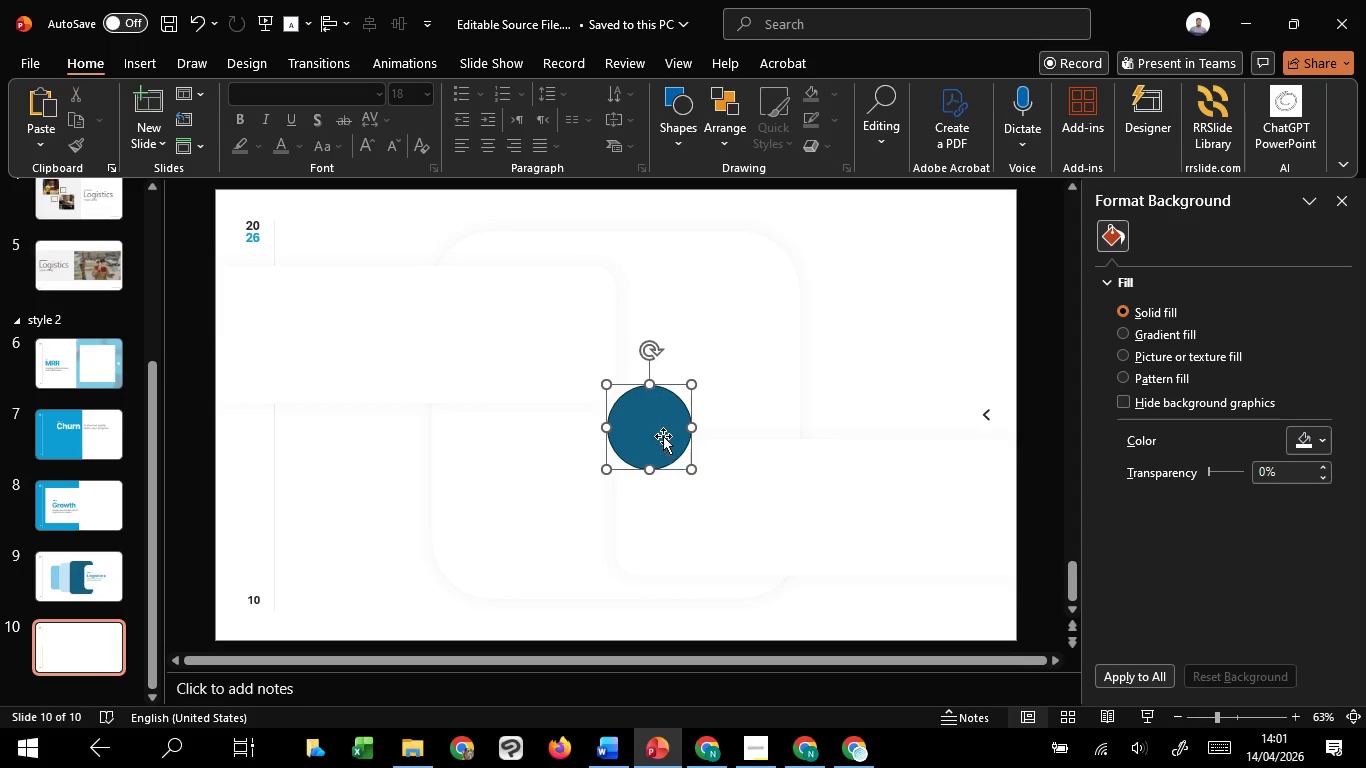 
key(Shift+ShiftLeft)
 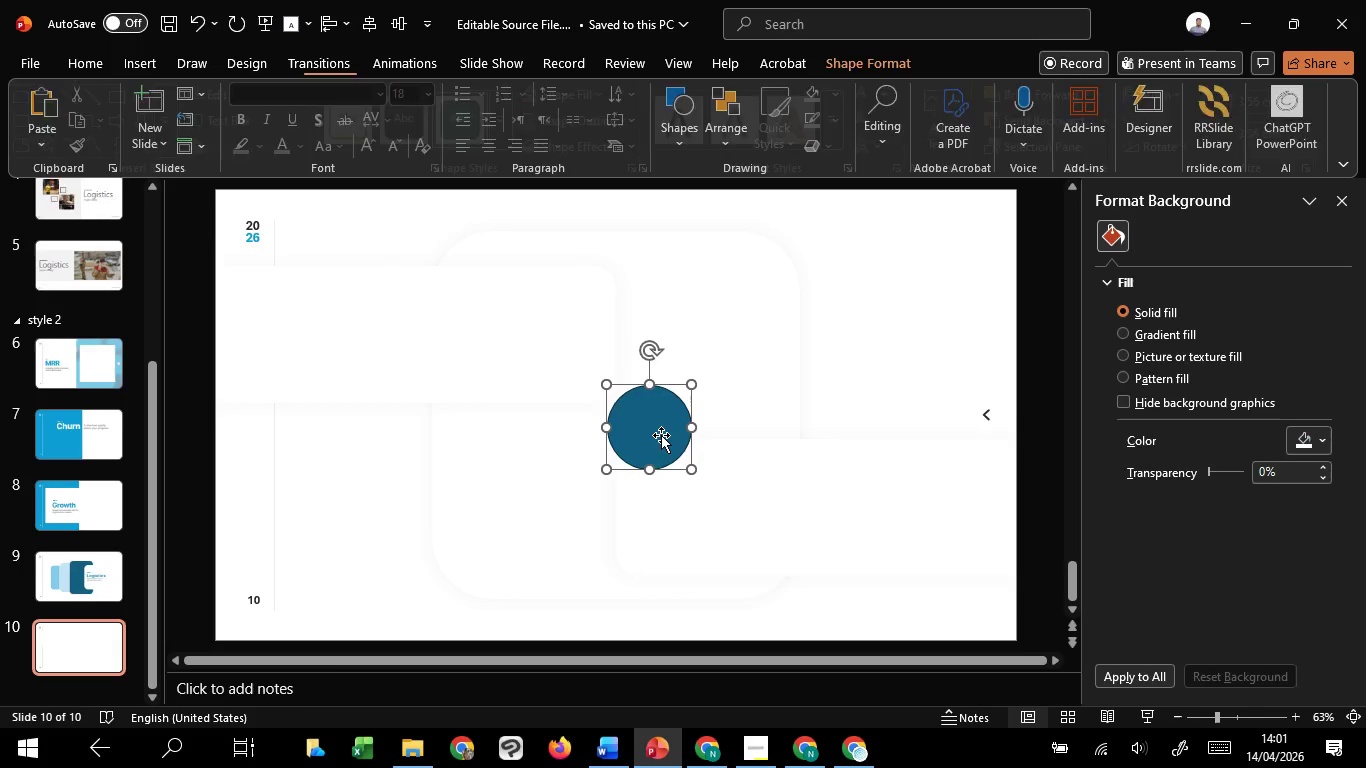 
key(Shift+ShiftLeft)
 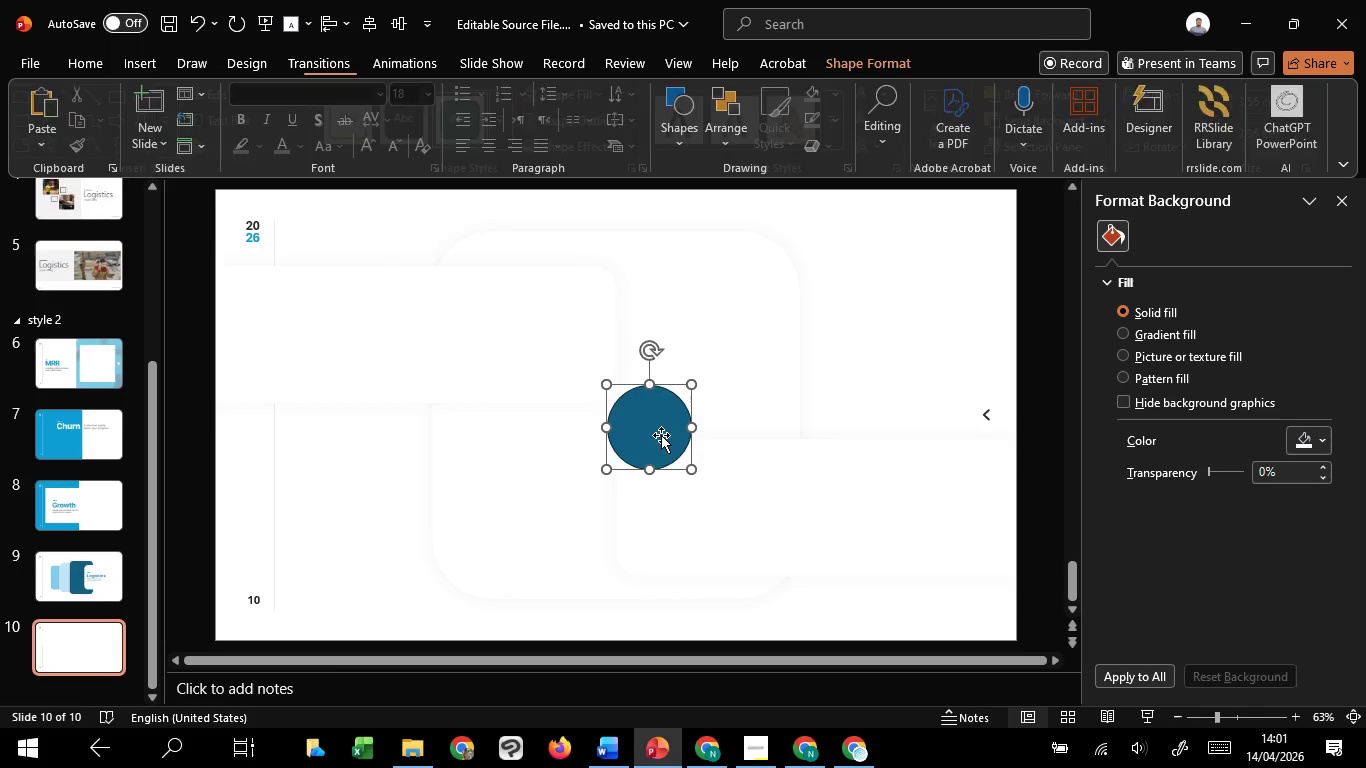 
key(Shift+ShiftLeft)
 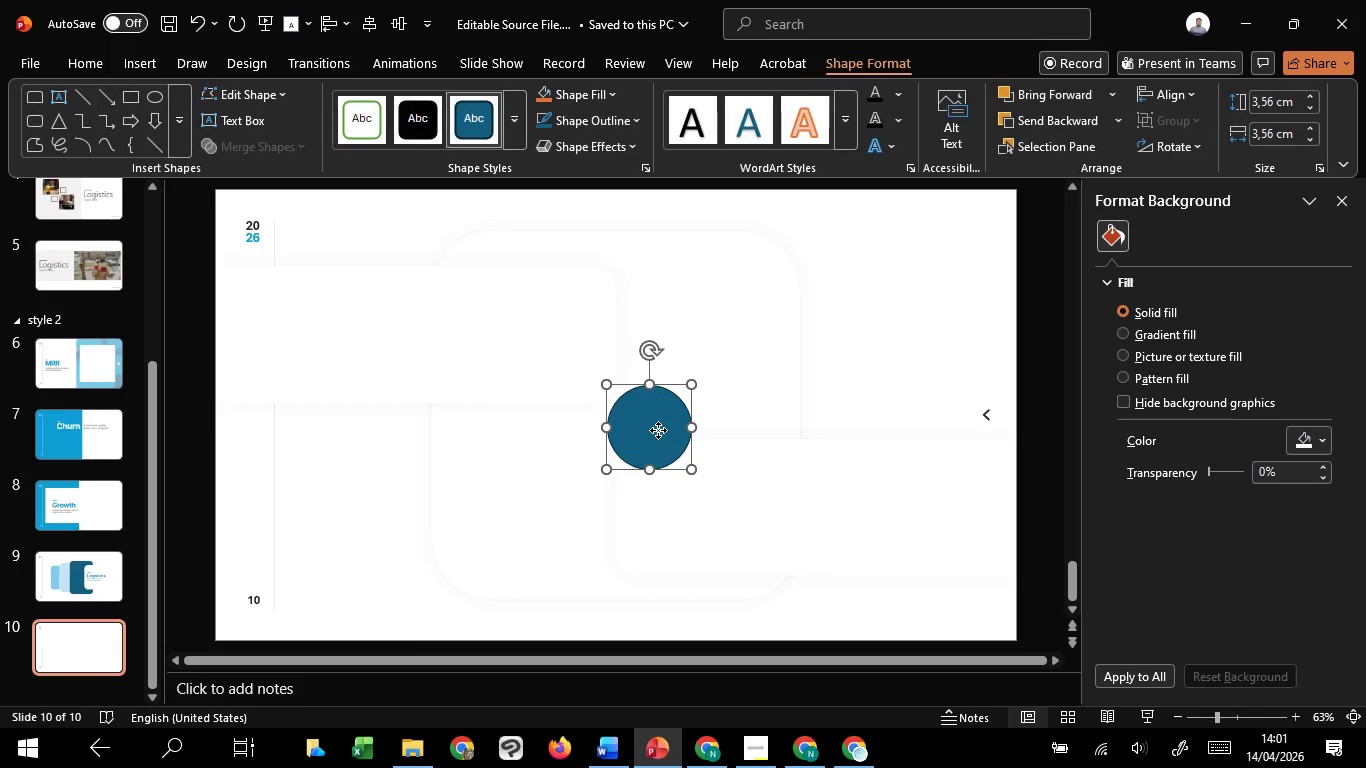 
left_click_drag(start_coordinate=[658, 430], to_coordinate=[632, 418])
 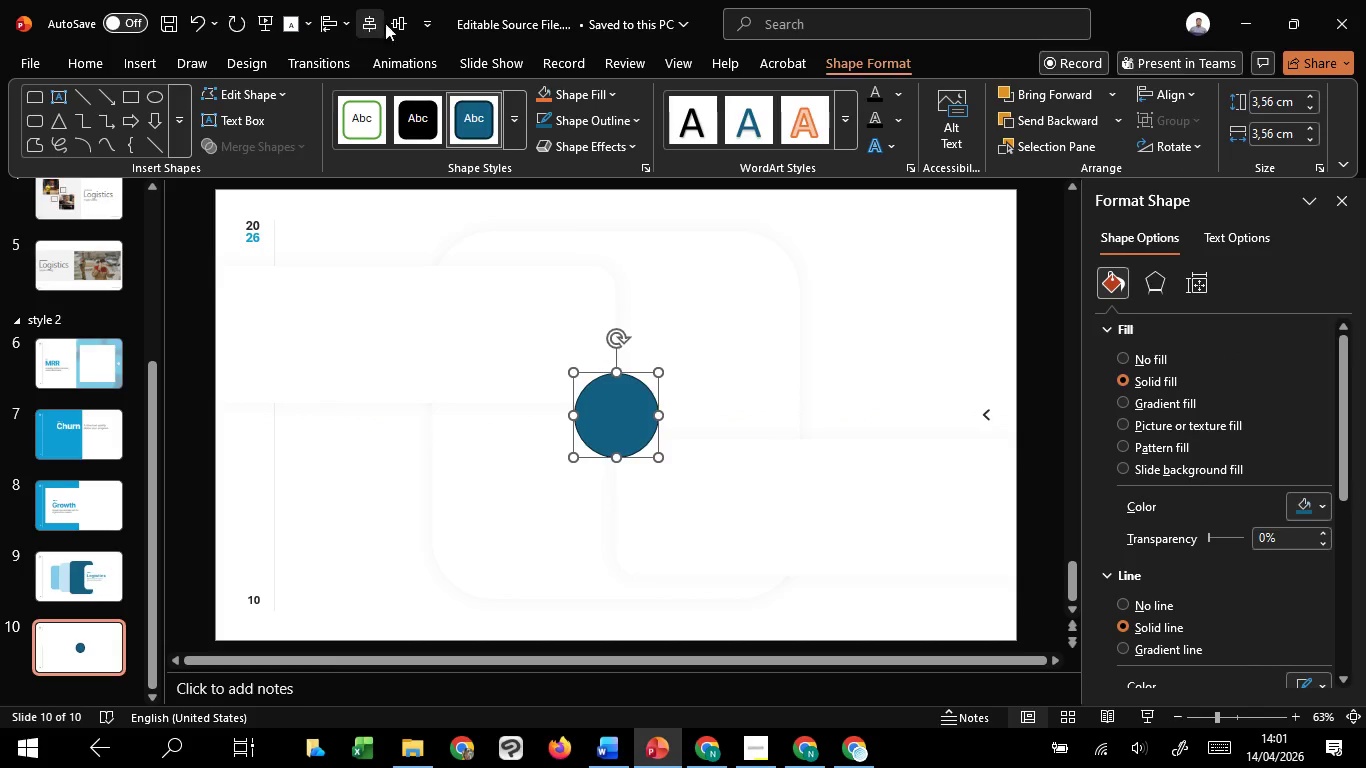 
double_click([397, 18])
 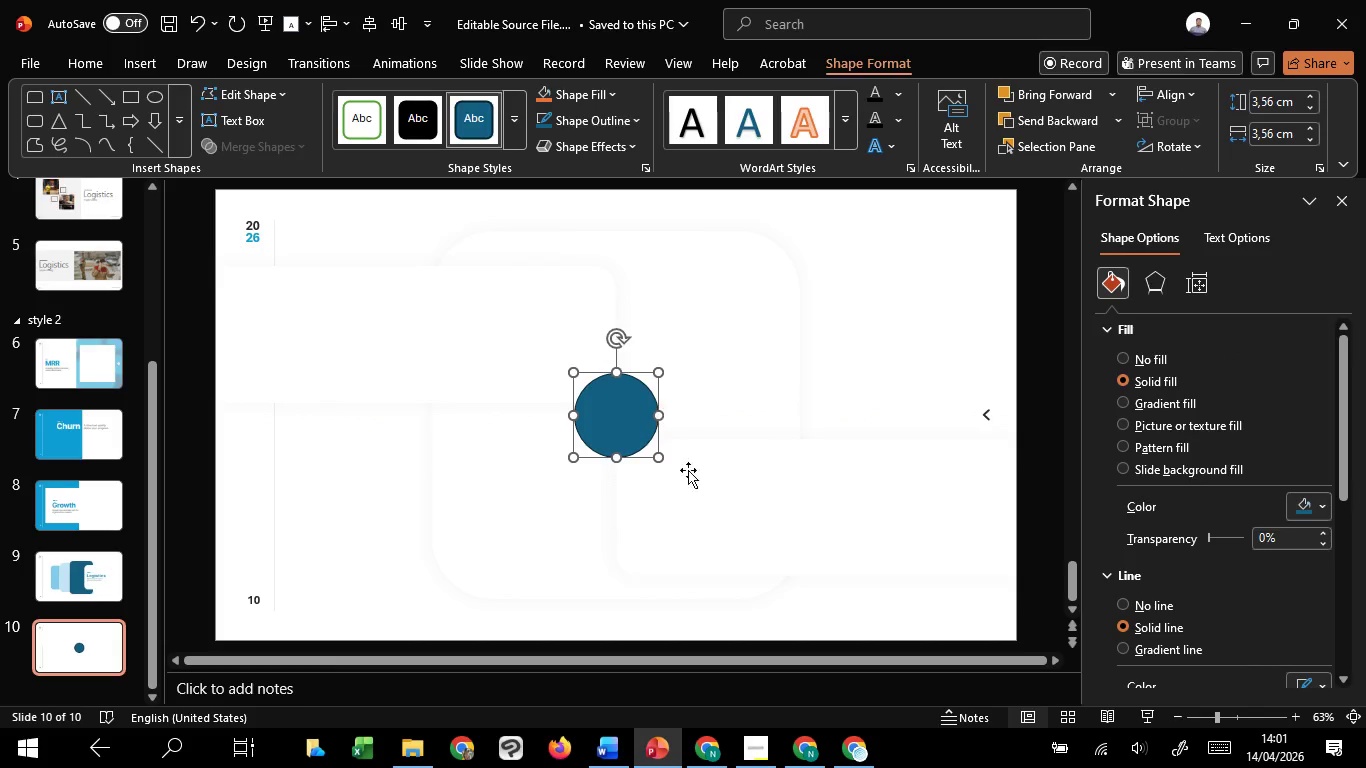 
hold_key(key=ControlLeft, duration=2.16)
hold_key(key=ShiftLeft, duration=1.52)
left_click_drag(start_coordinate=[658, 462], to_coordinate=[669, 473])
 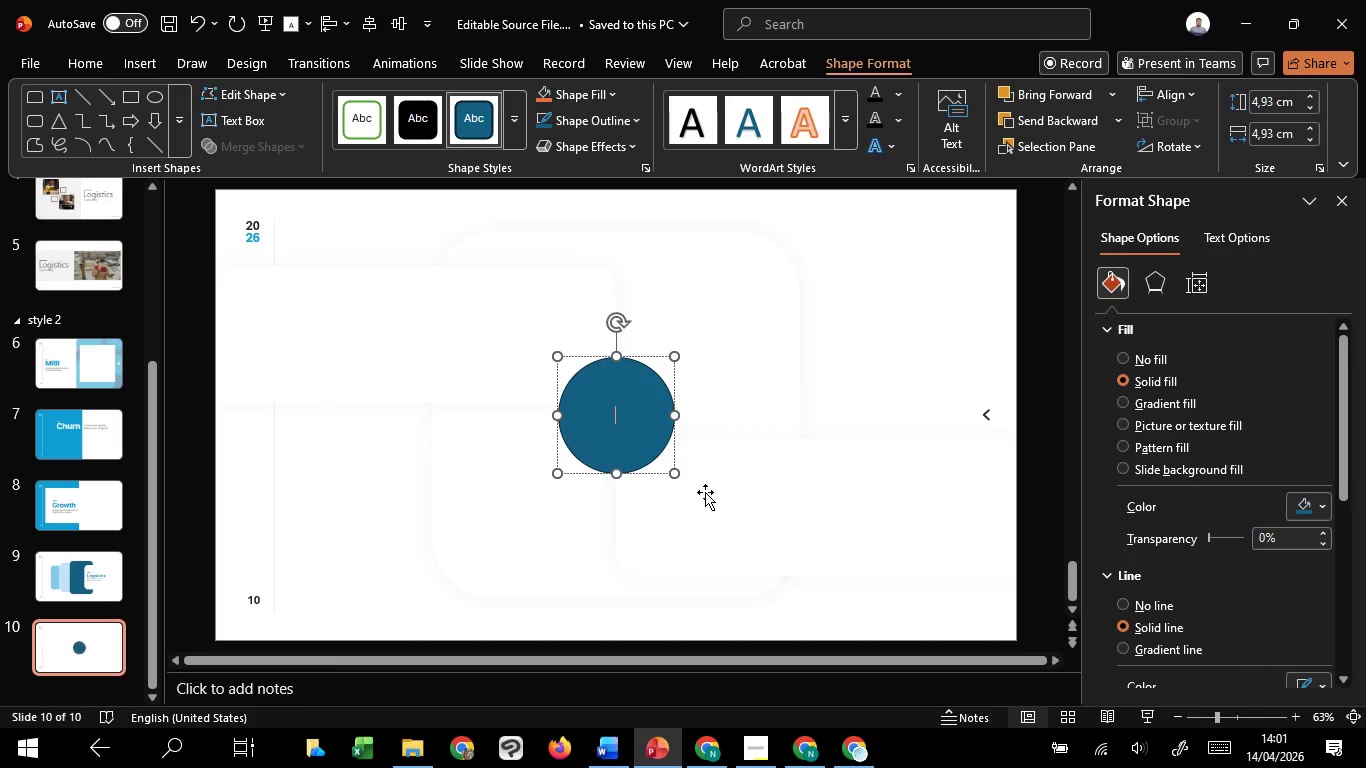 
hold_key(key=ShiftLeft, duration=0.31)
 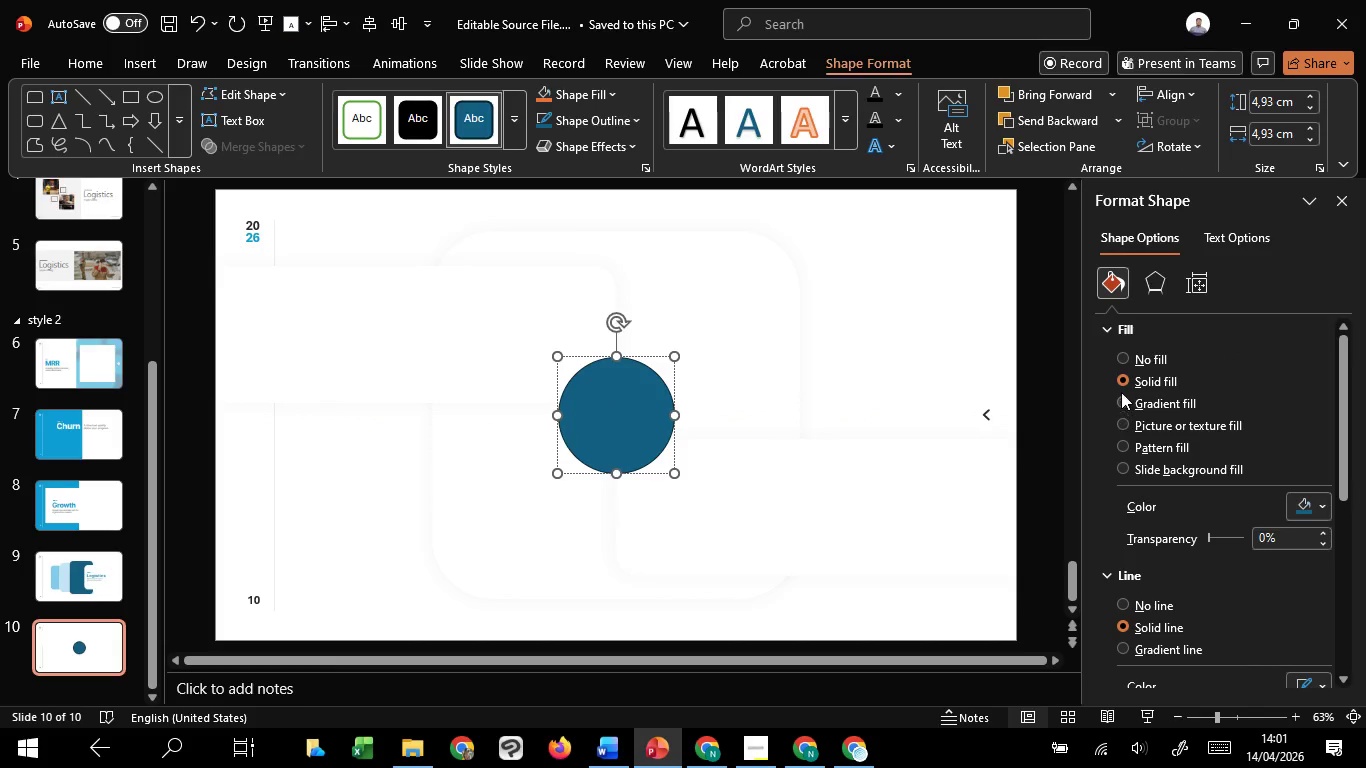 
left_click([1120, 358])
 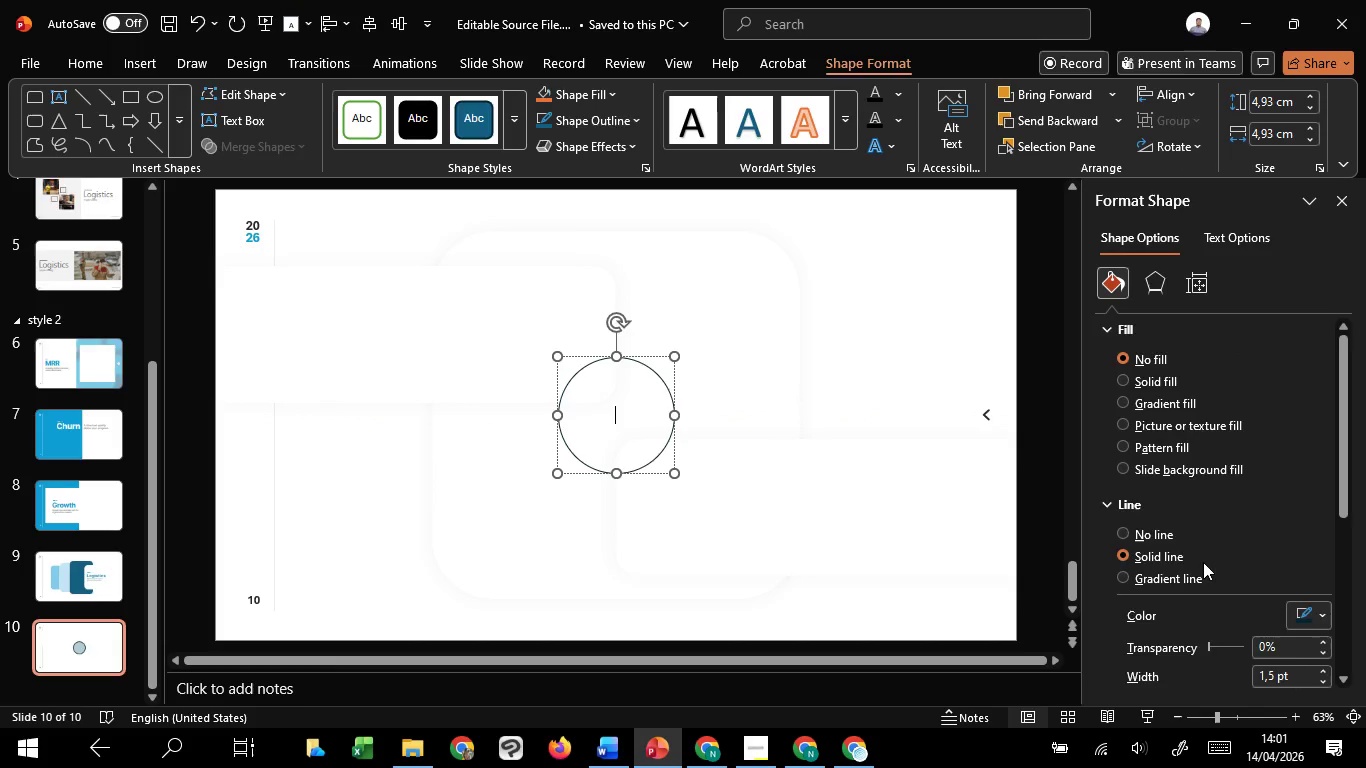 
scroll: coordinate [1203, 563], scroll_direction: down, amount: 3.0
 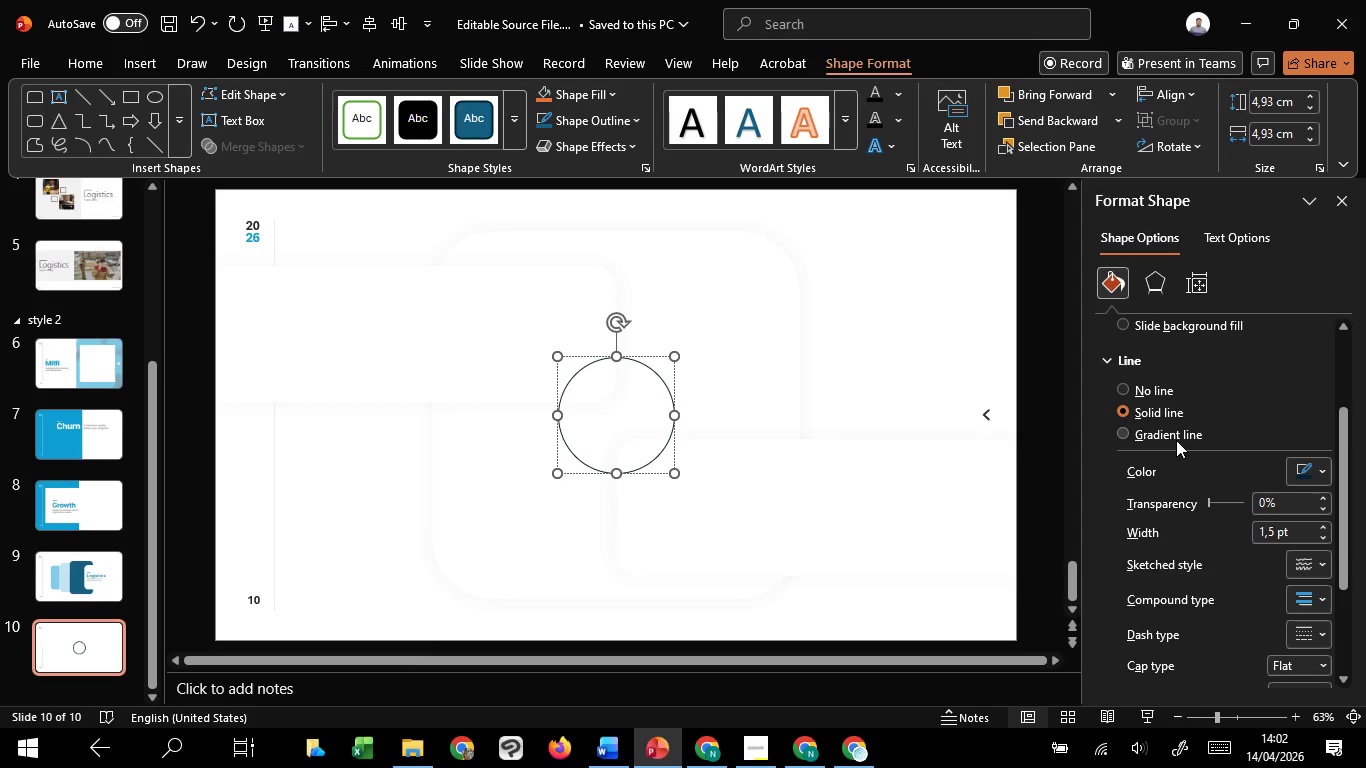 
left_click([1175, 439])
 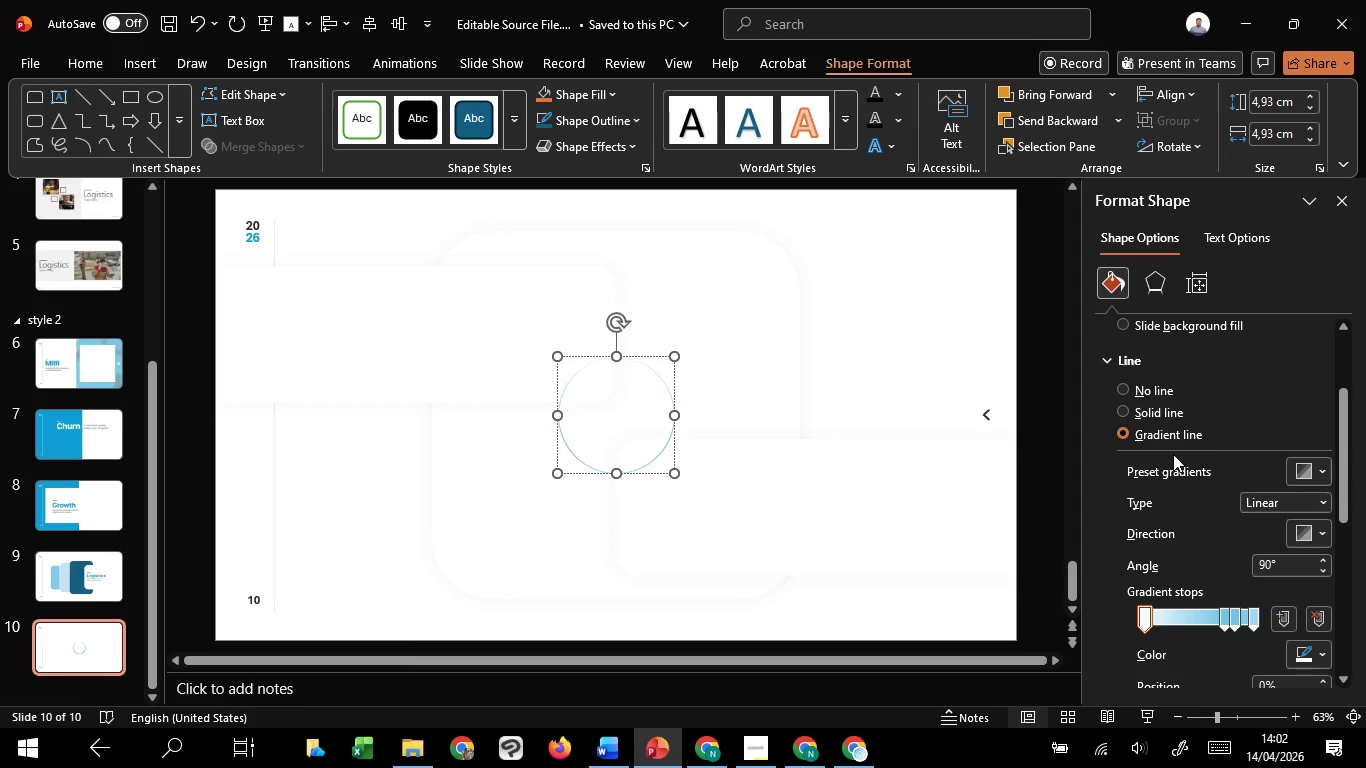 
scroll: coordinate [1177, 505], scroll_direction: down, amount: 3.0
 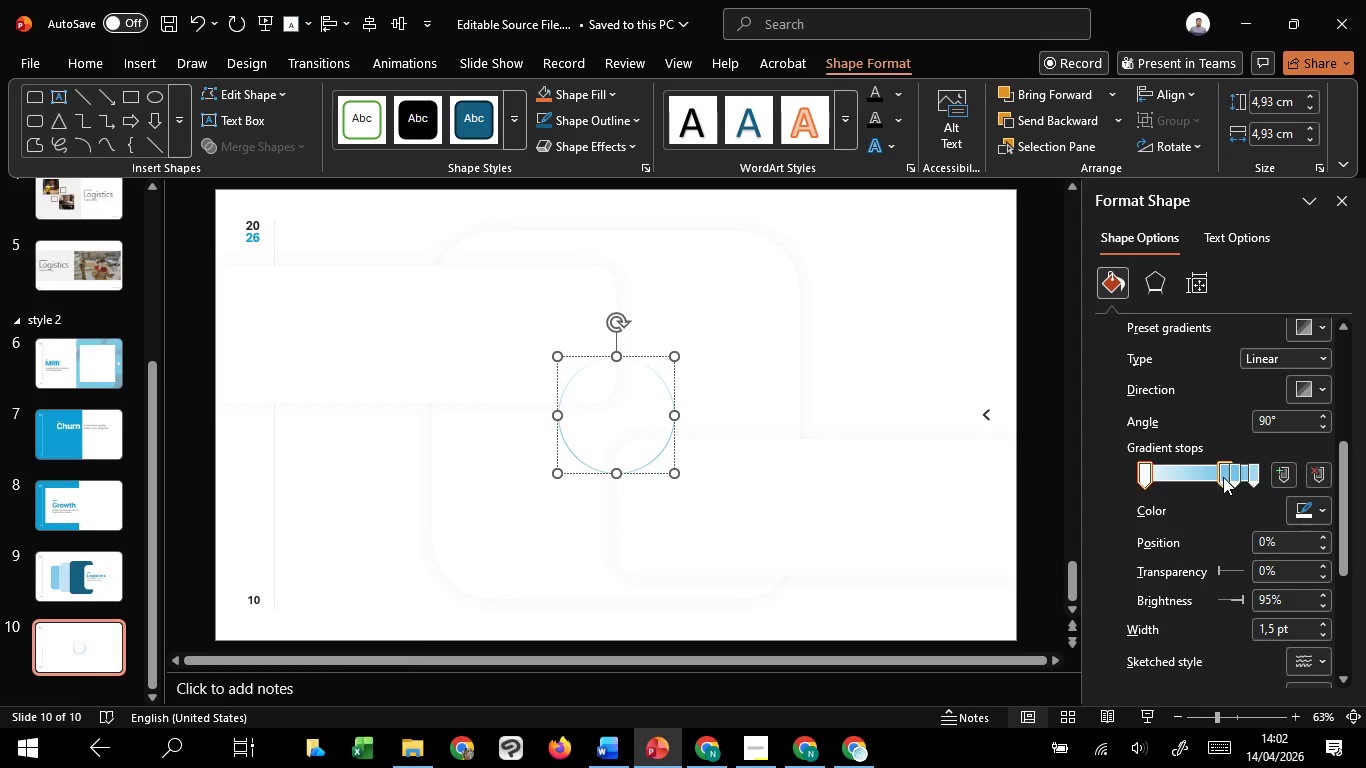 
left_click([1223, 477])
 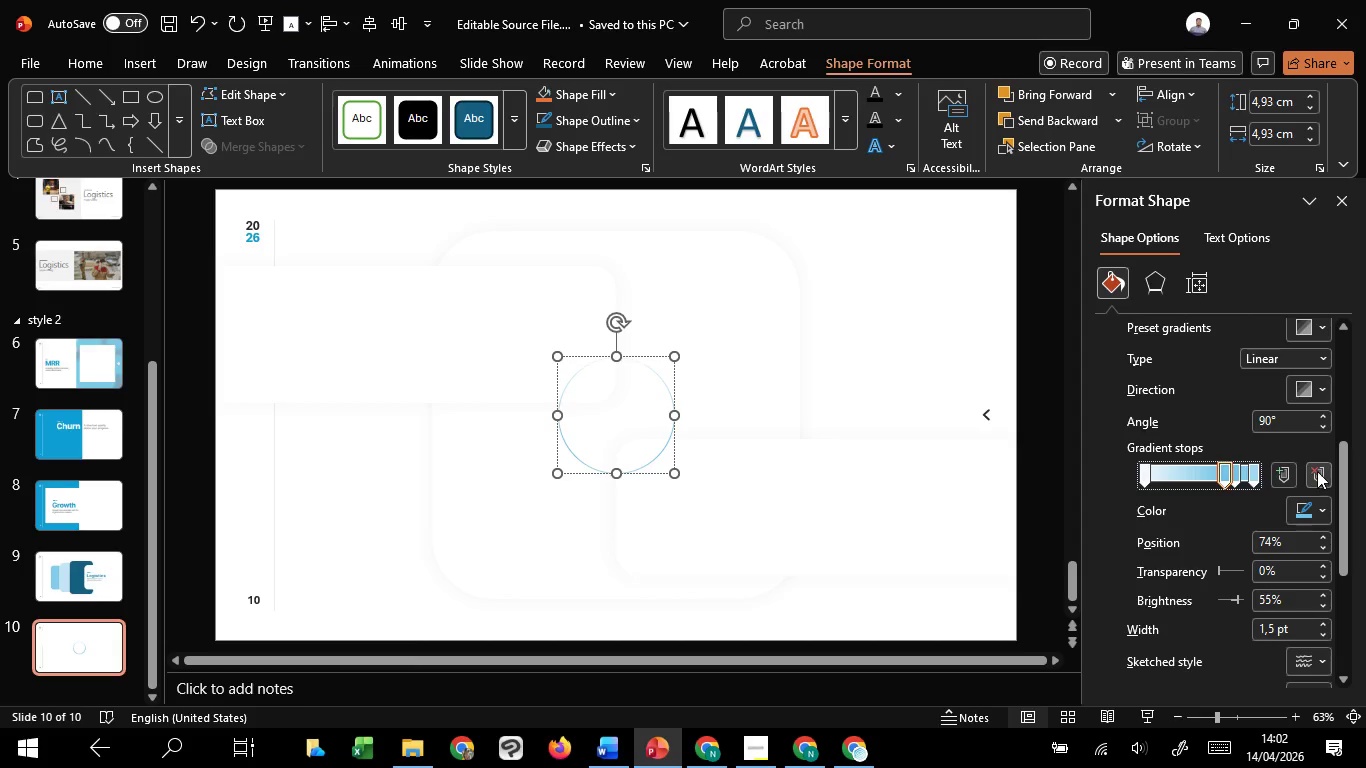 
left_click([1317, 471])
 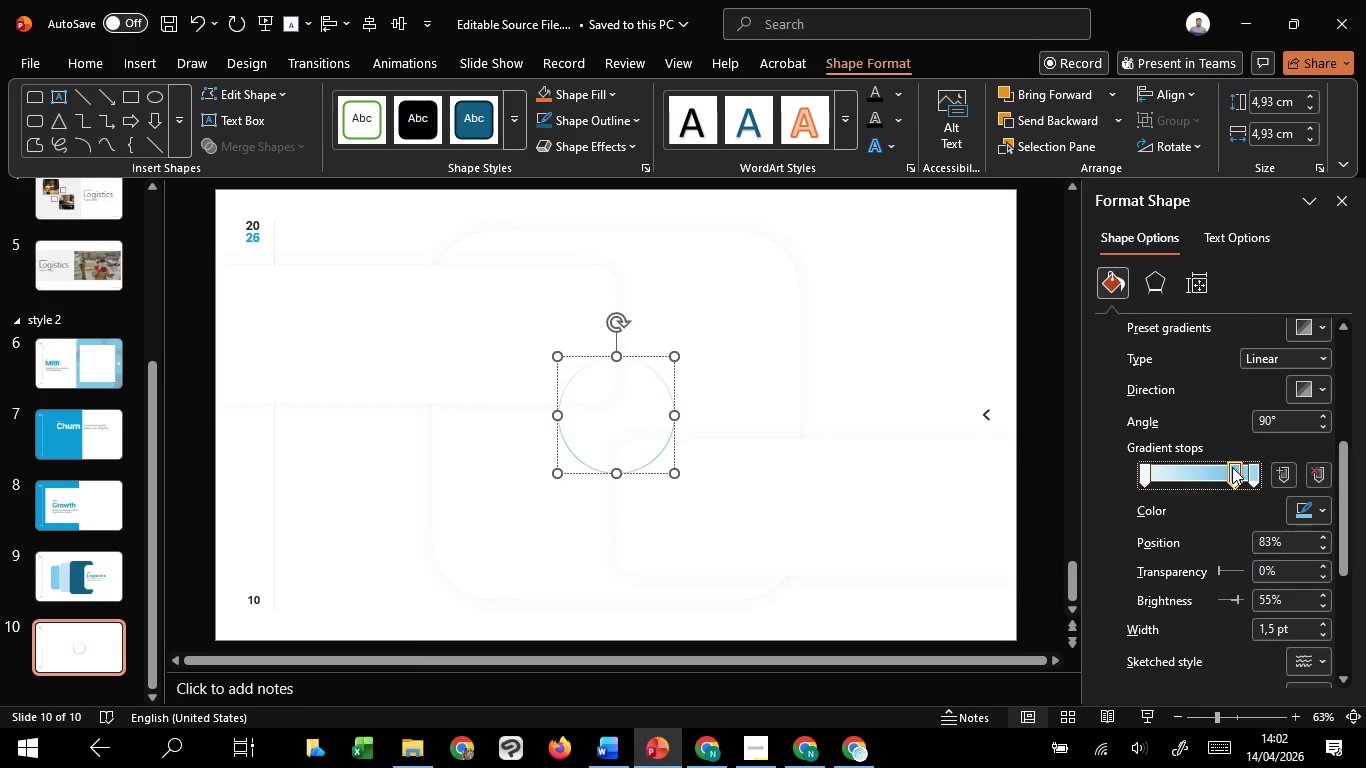 
left_click([1232, 467])
 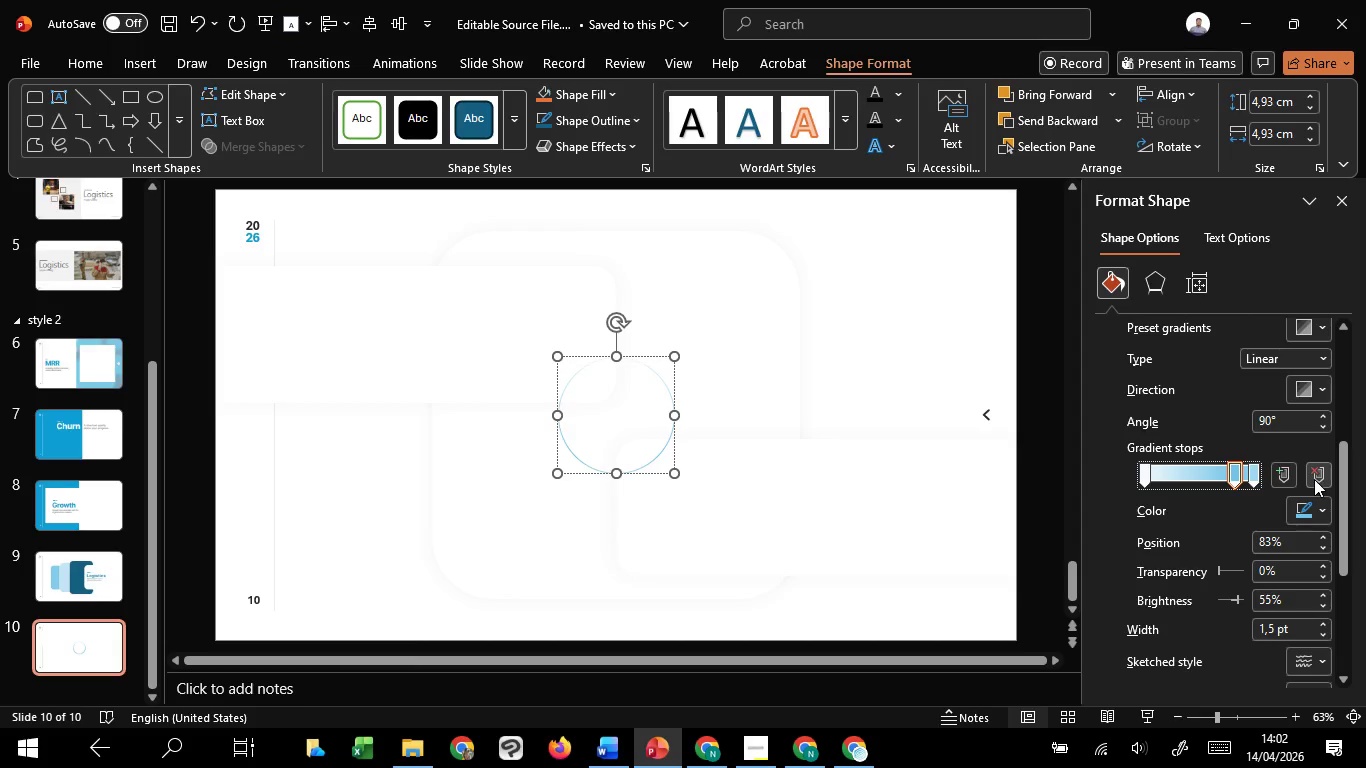 
left_click([1314, 479])
 